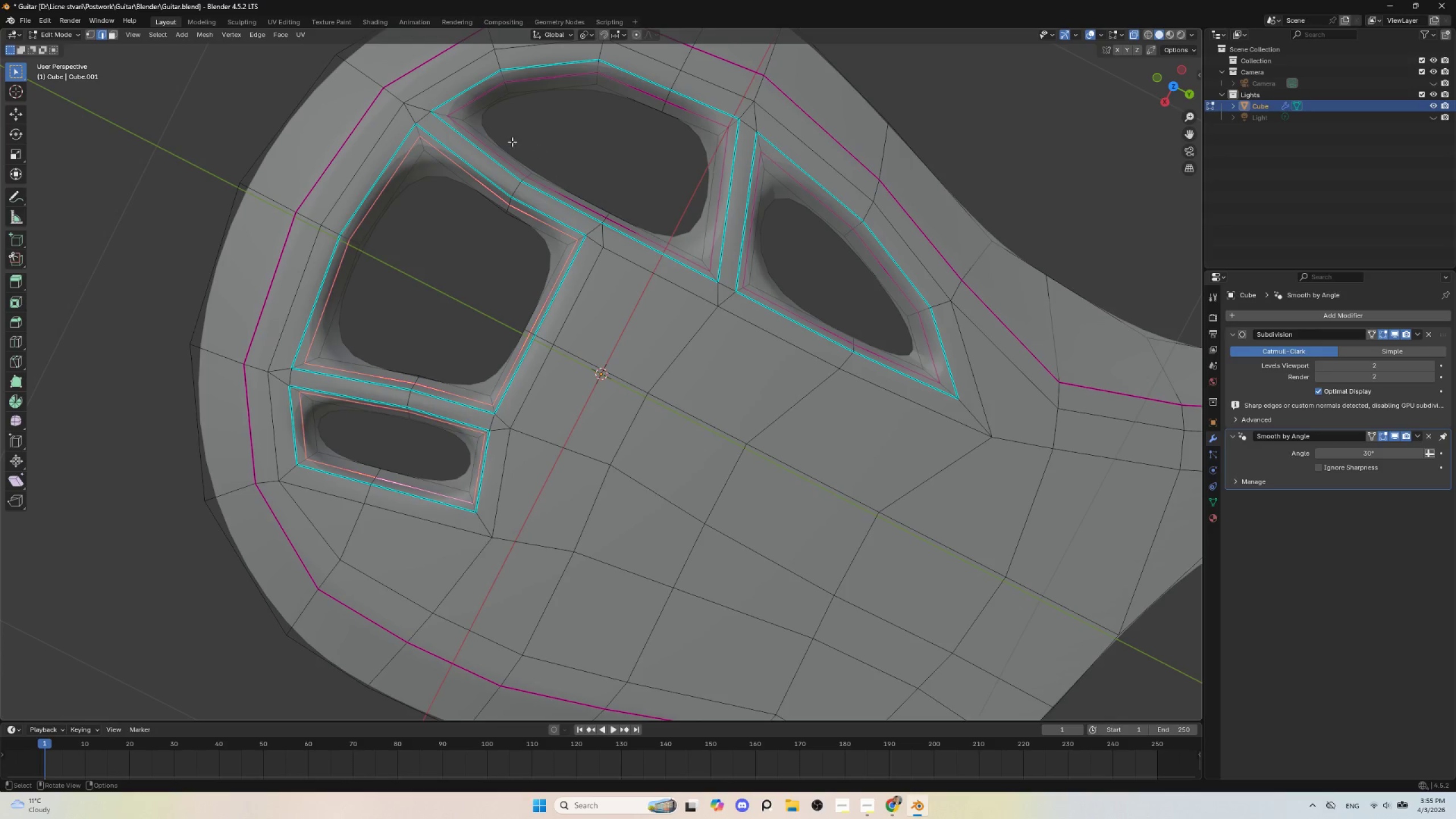 
hold_key(key=ShiftLeft, duration=2.52)
hold_key(key=AltLeft, duration=1.5)
left_click([494, 154])
 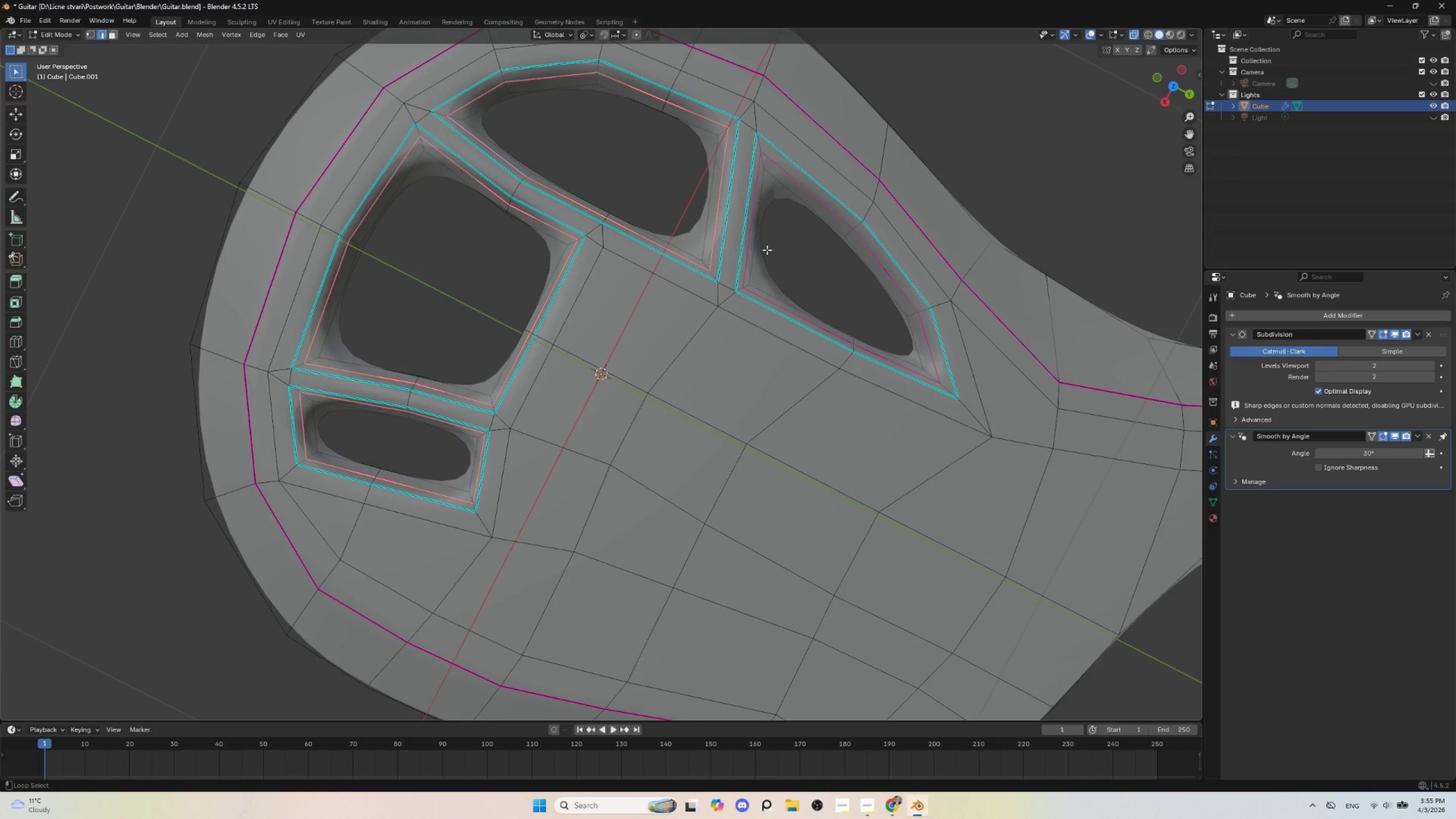 
hold_key(key=AltLeft, duration=0.98)
left_click([759, 164])
 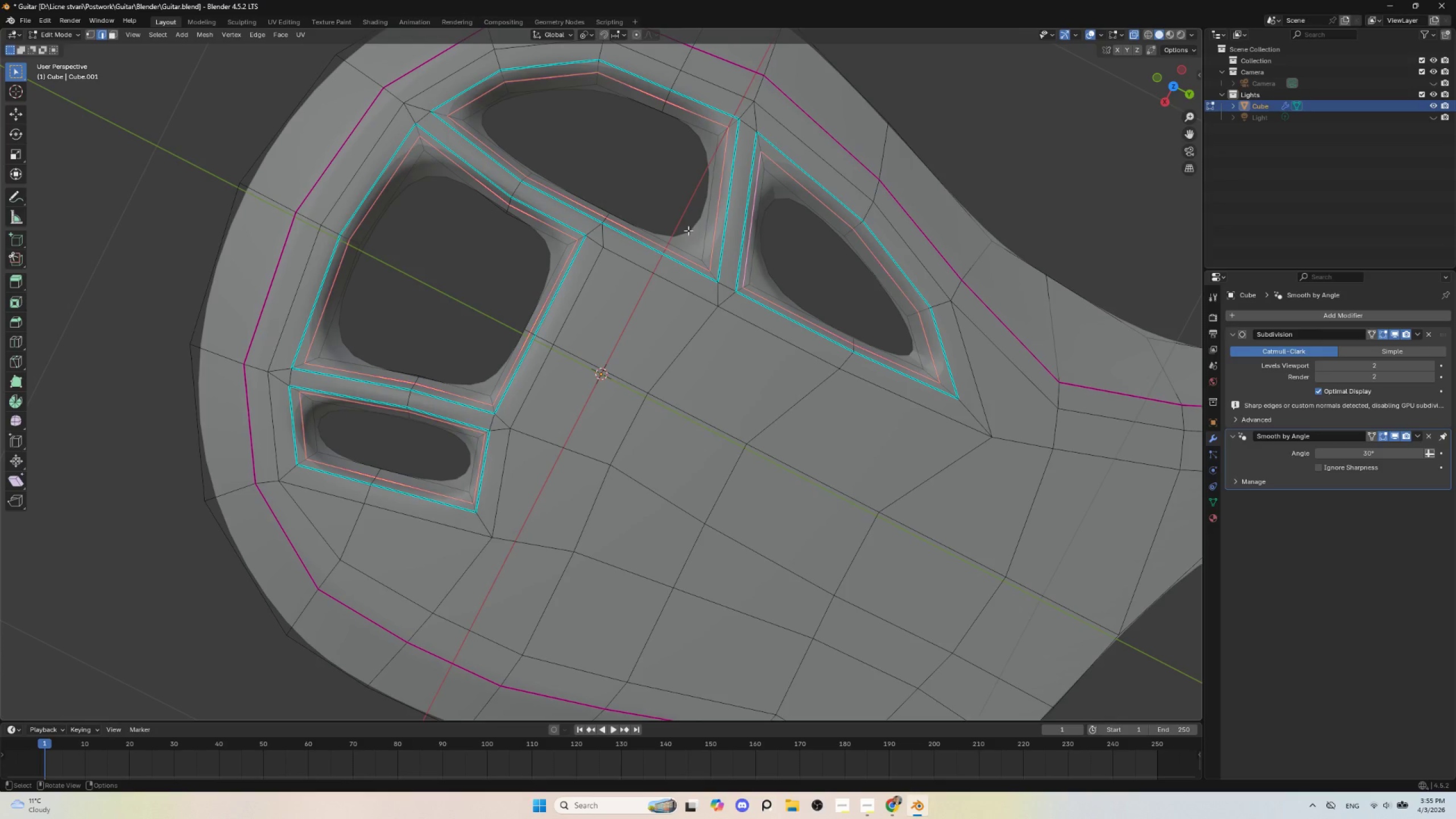 
key(Delete)
 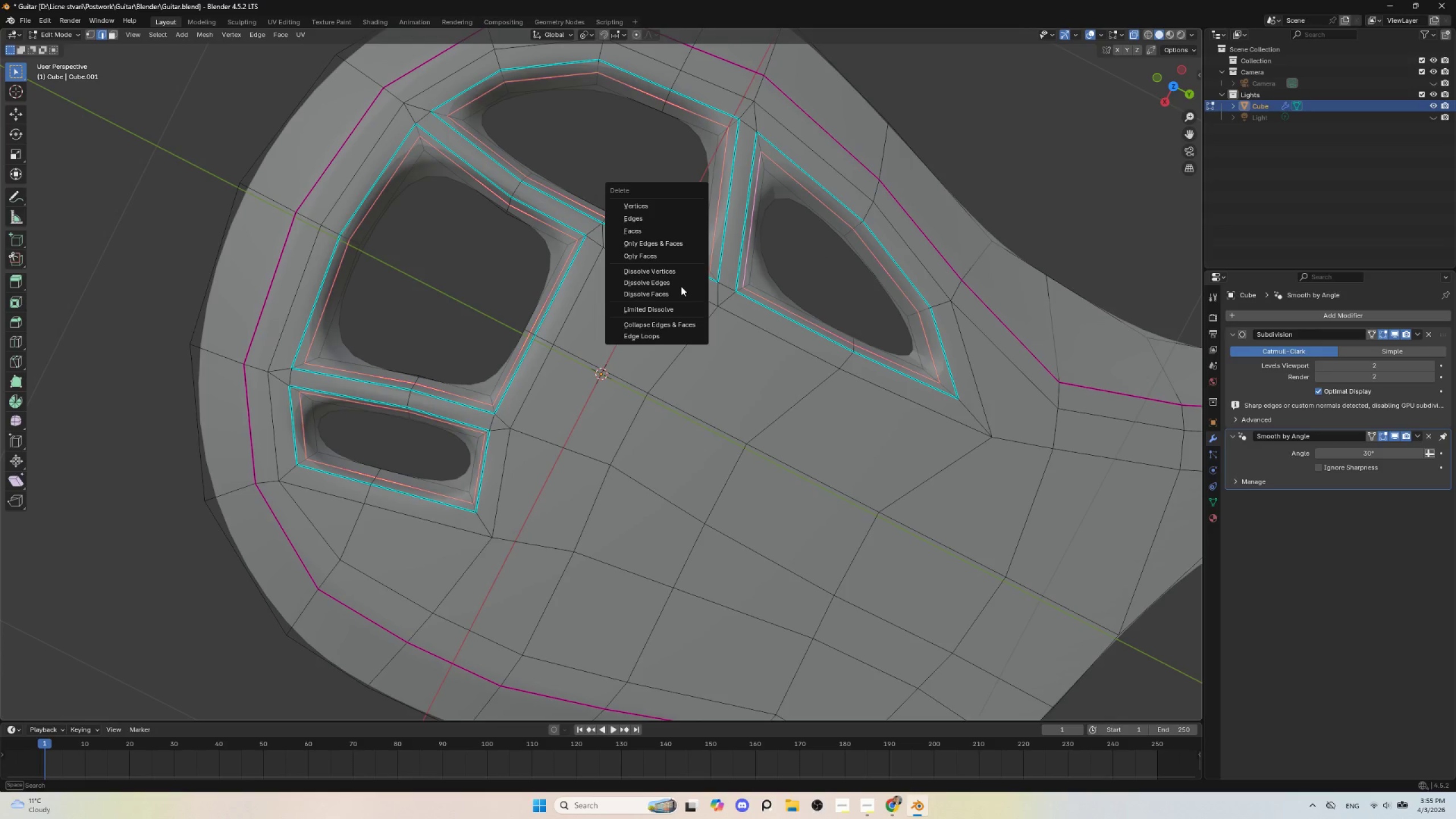 
left_click([679, 282])
 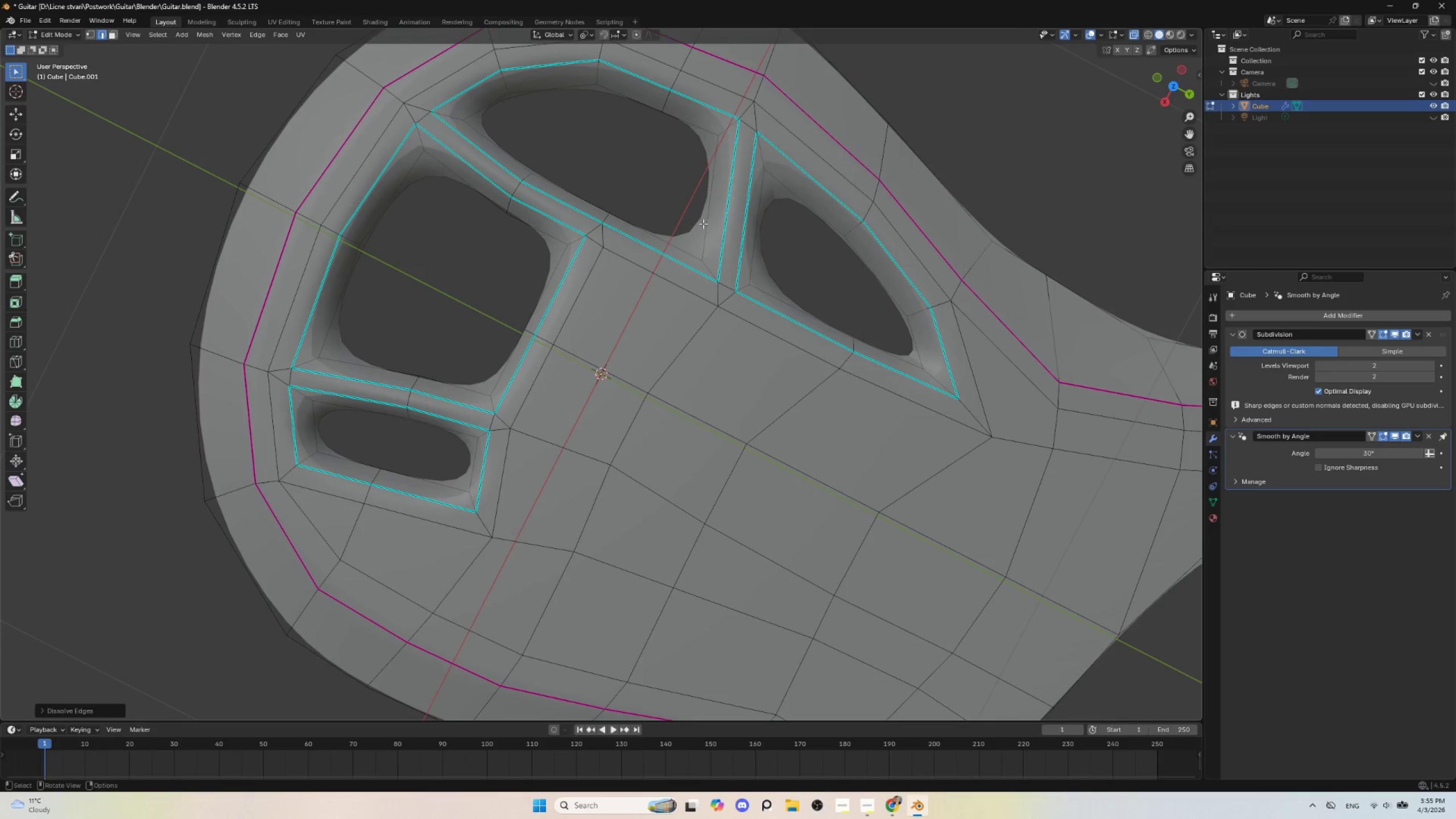 
key(Tab)
 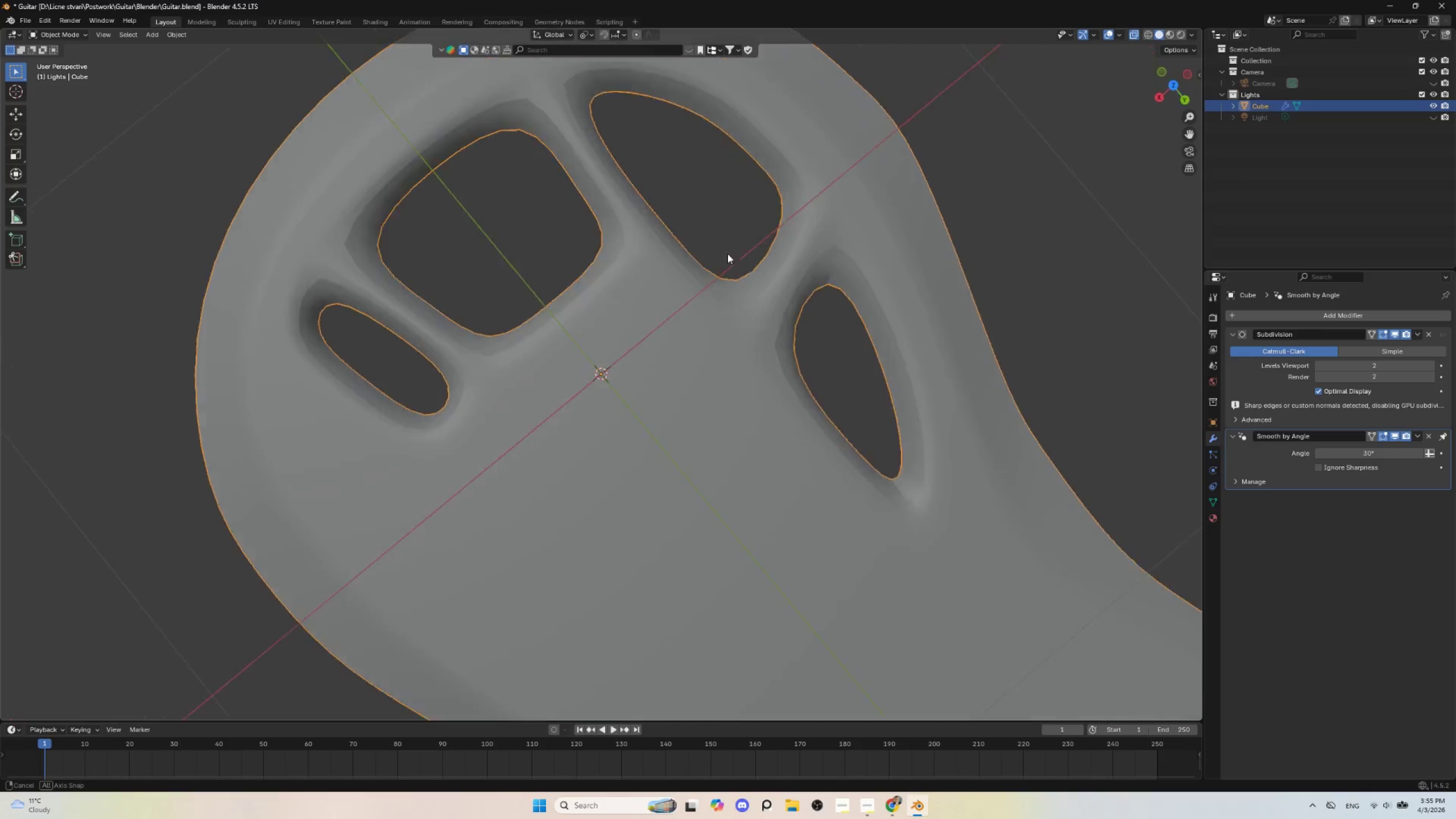 
hold_key(key=AltLeft, duration=0.66)
 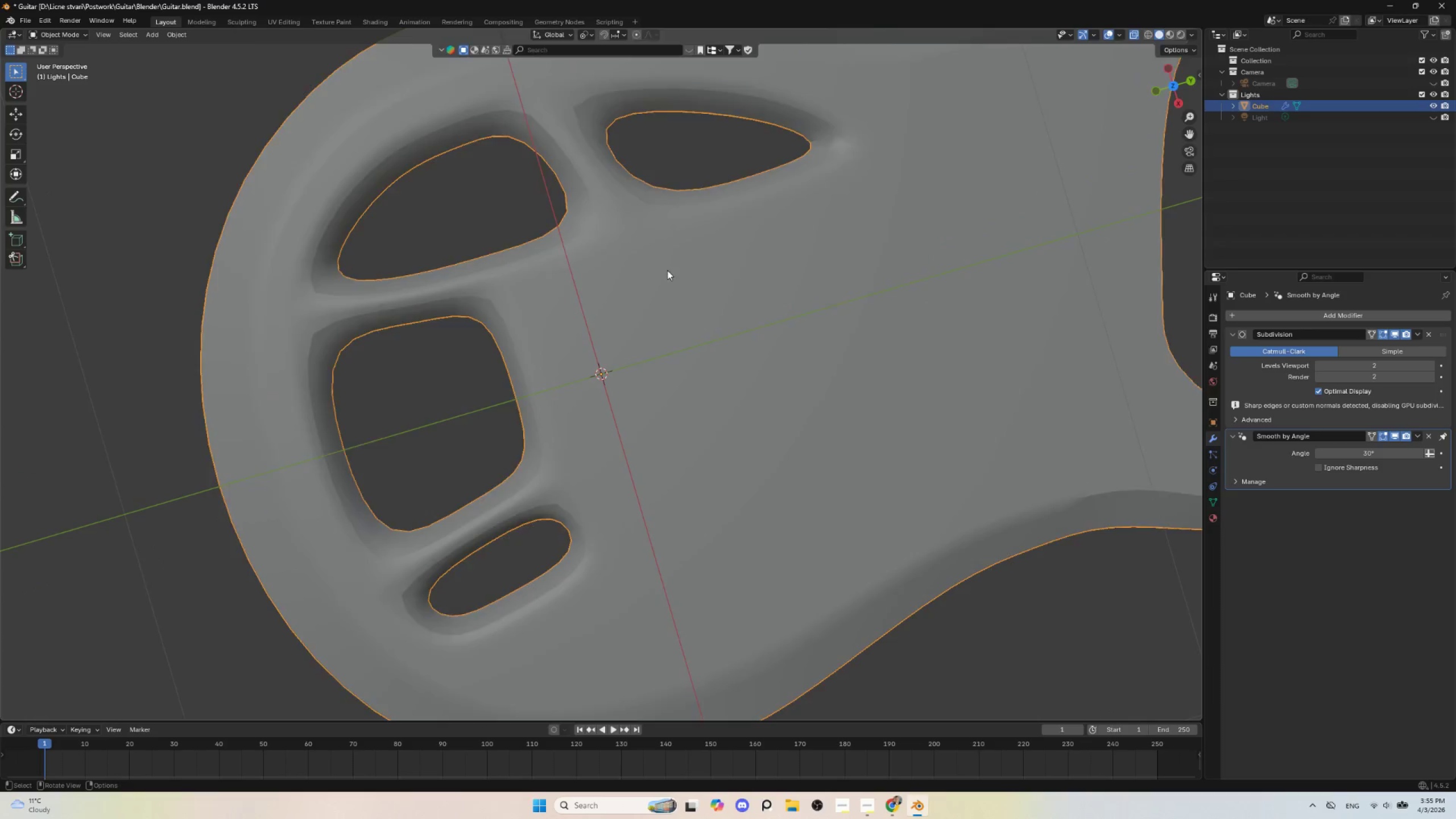 
scroll: coordinate [665, 279], scroll_direction: down, amount: 4.0
 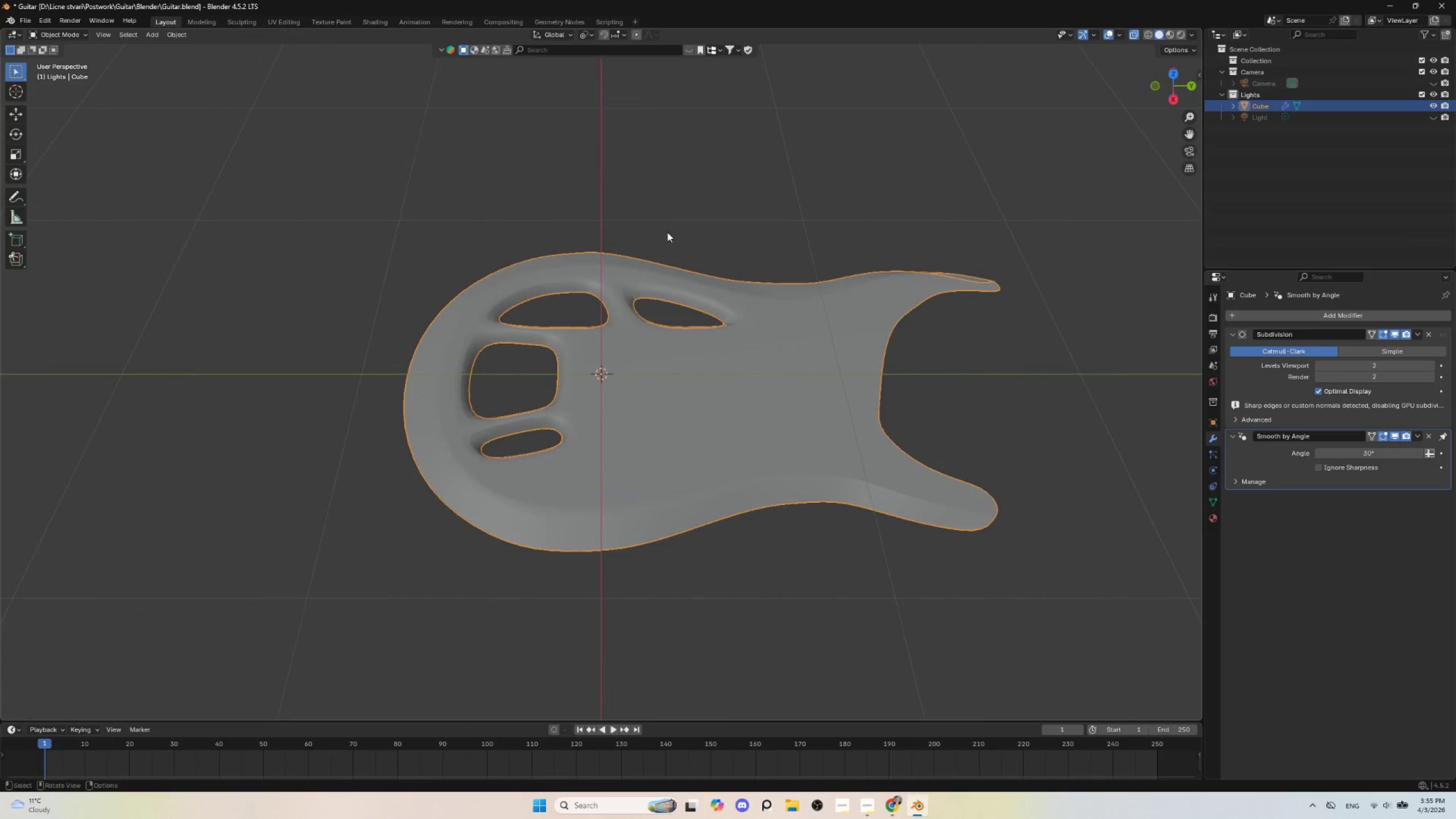 
scroll: coordinate [652, 336], scroll_direction: up, amount: 4.0
 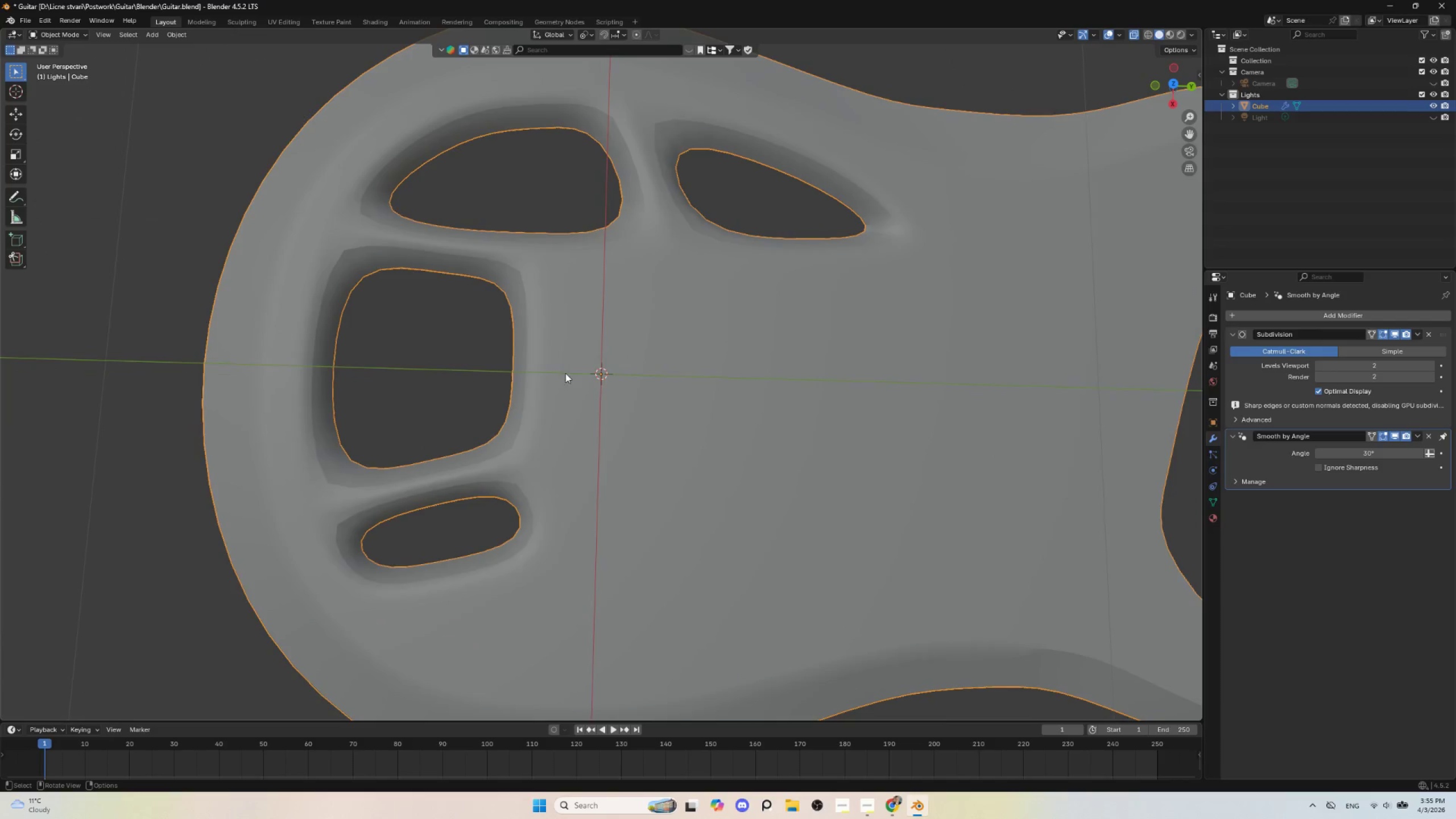 
key(Tab)
 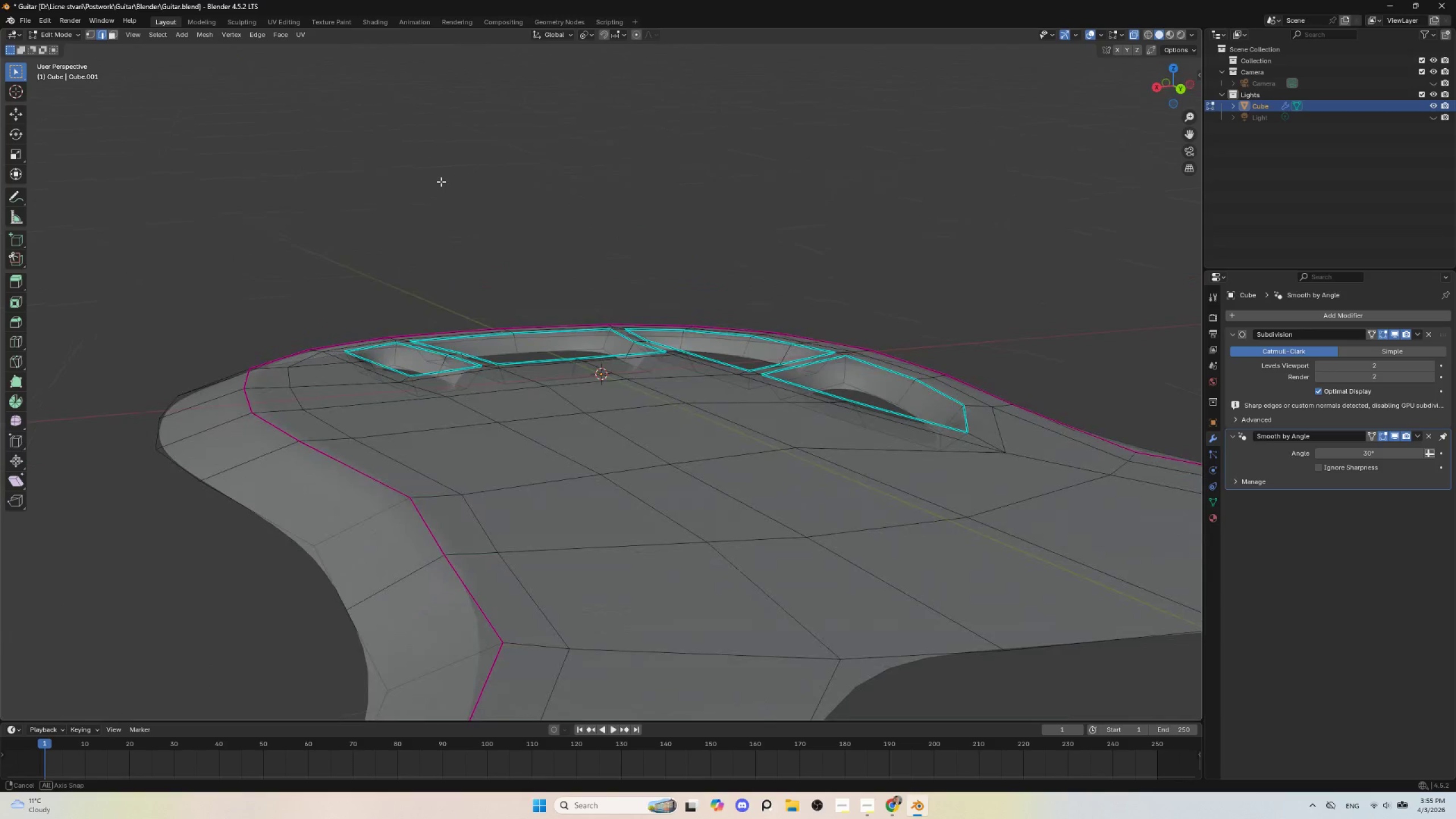 
hold_key(key=AltLeft, duration=0.56)
 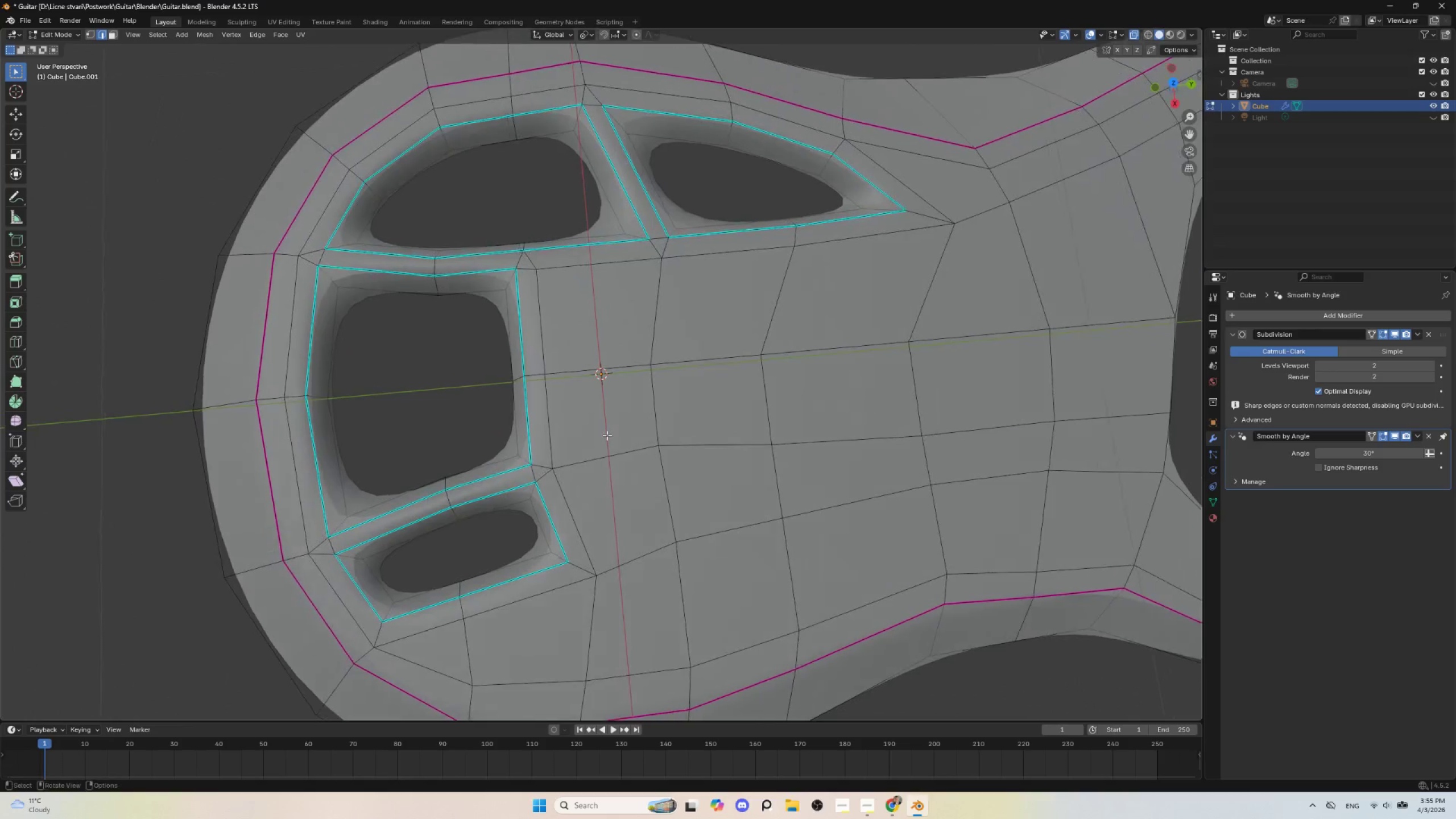 
scroll: coordinate [593, 428], scroll_direction: up, amount: 2.0
 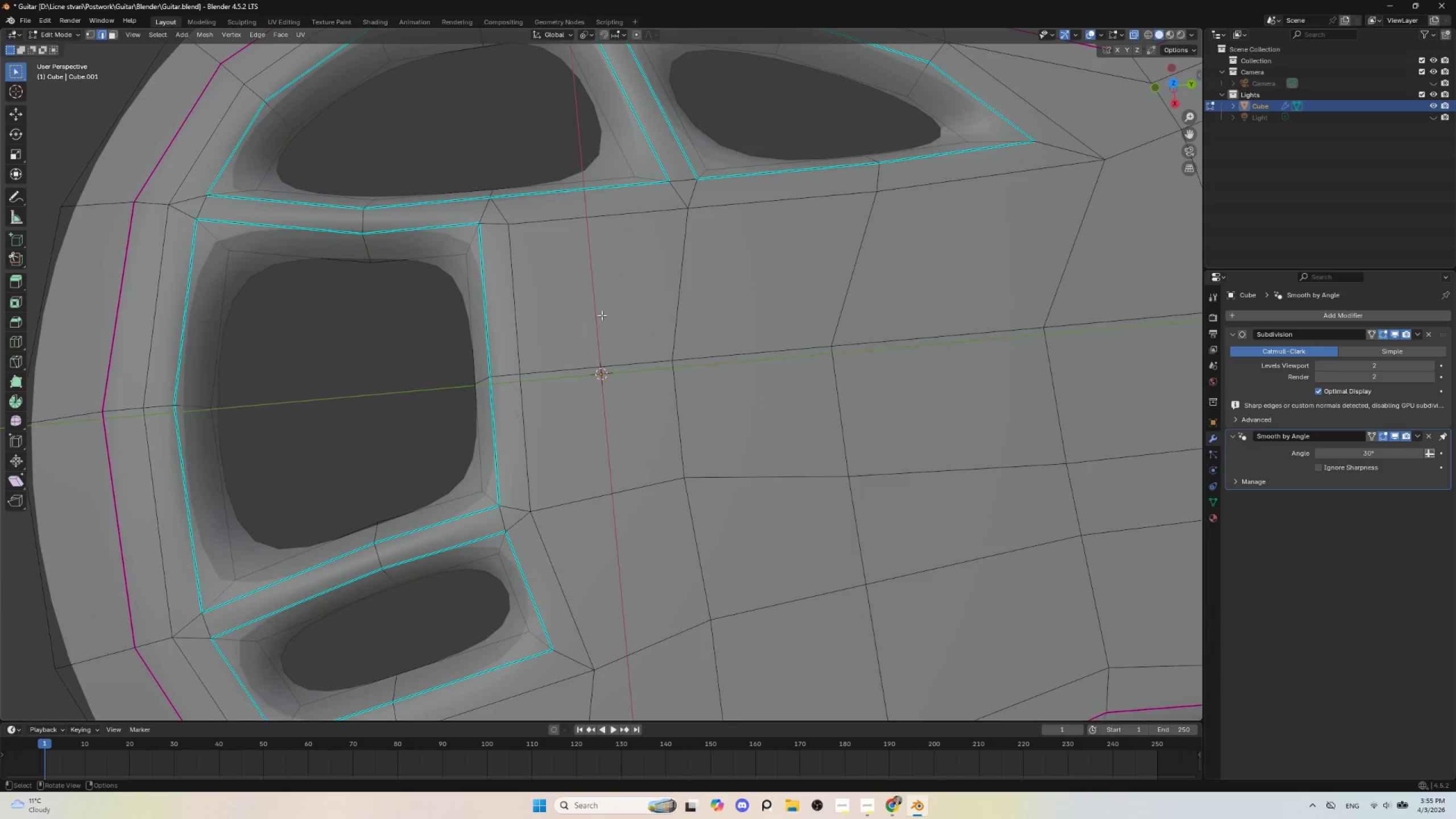 
scroll: coordinate [601, 320], scroll_direction: down, amount: 3.0
 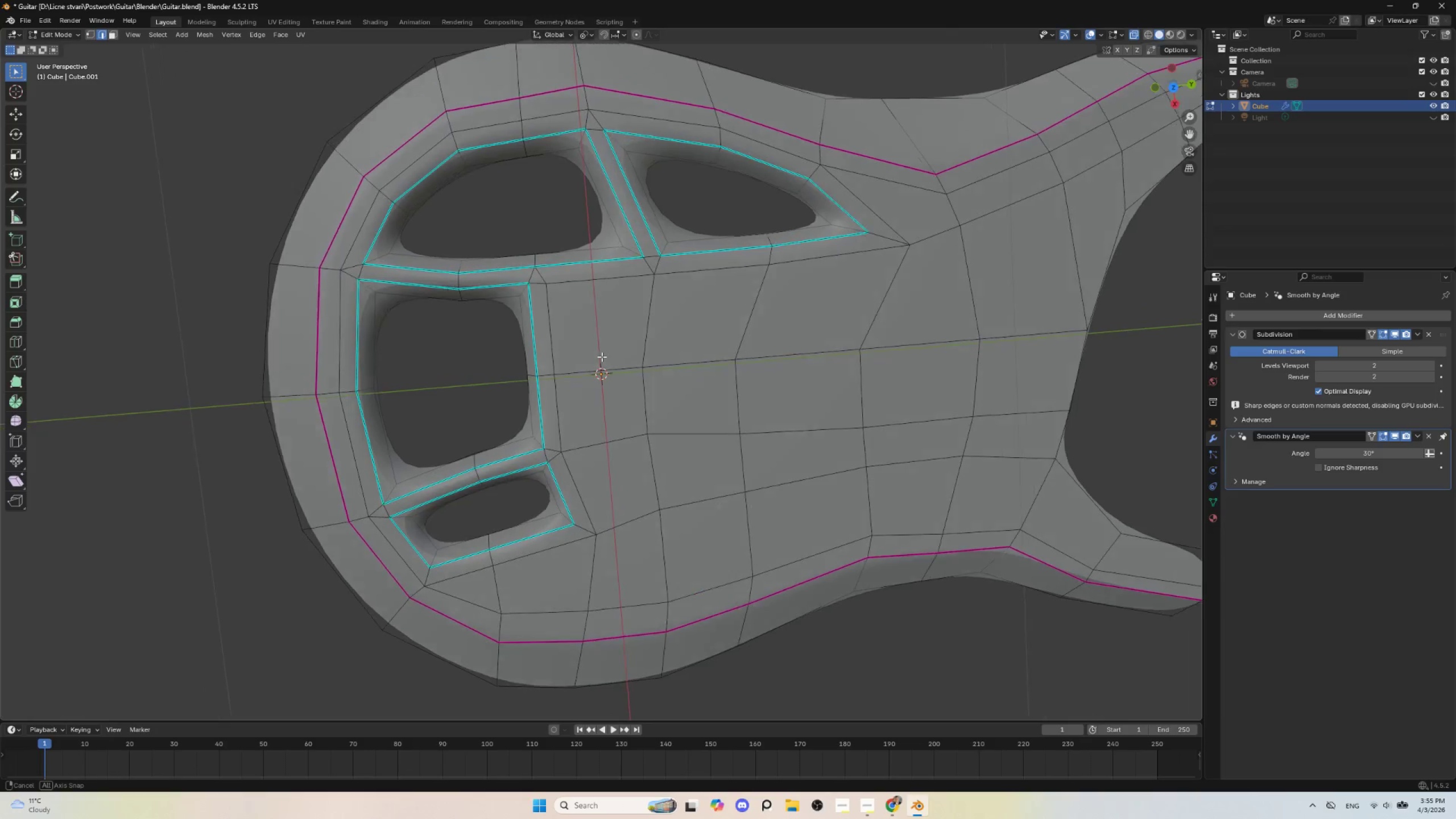 
key(Tab)
 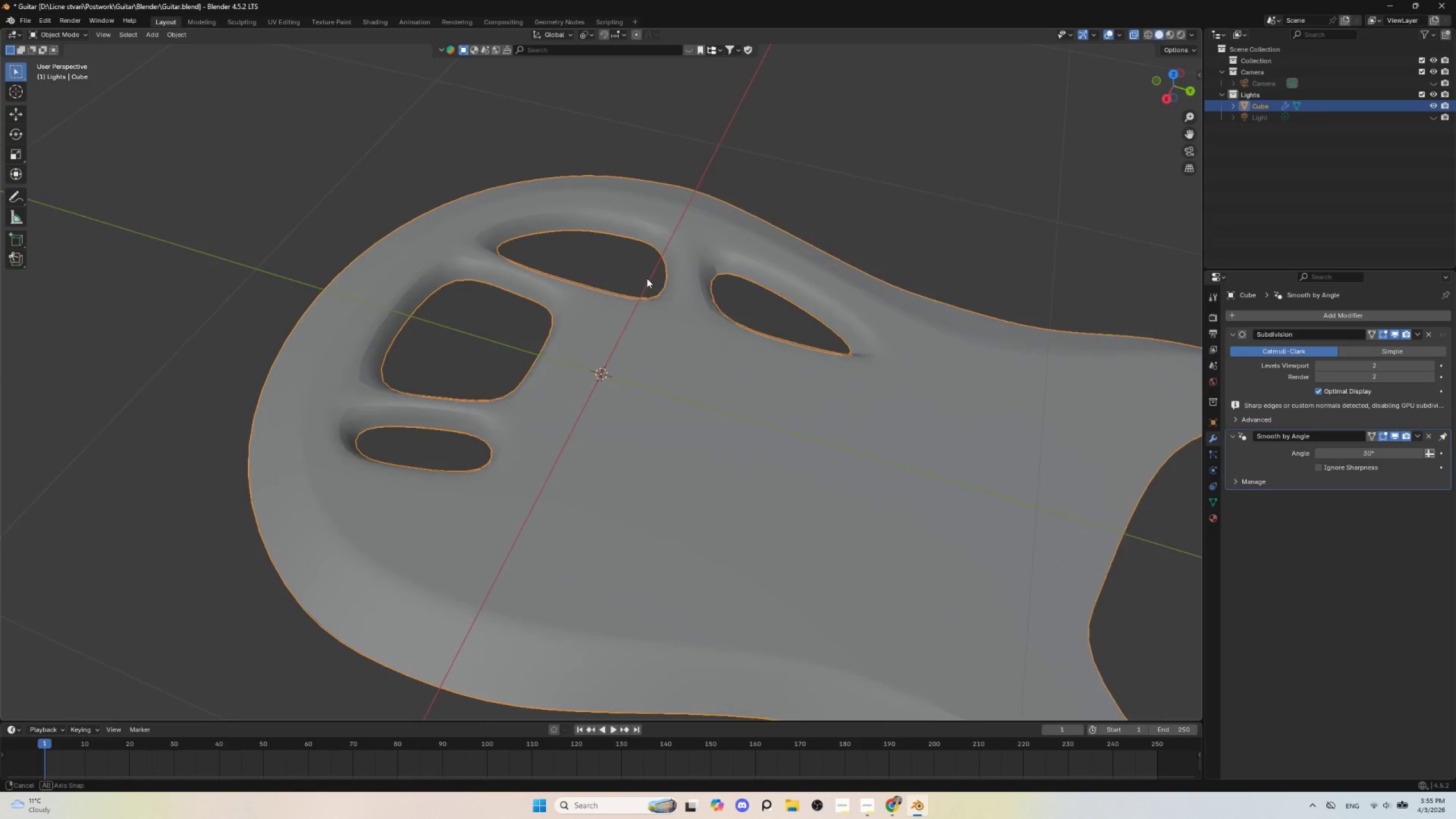 
key(Tab)
 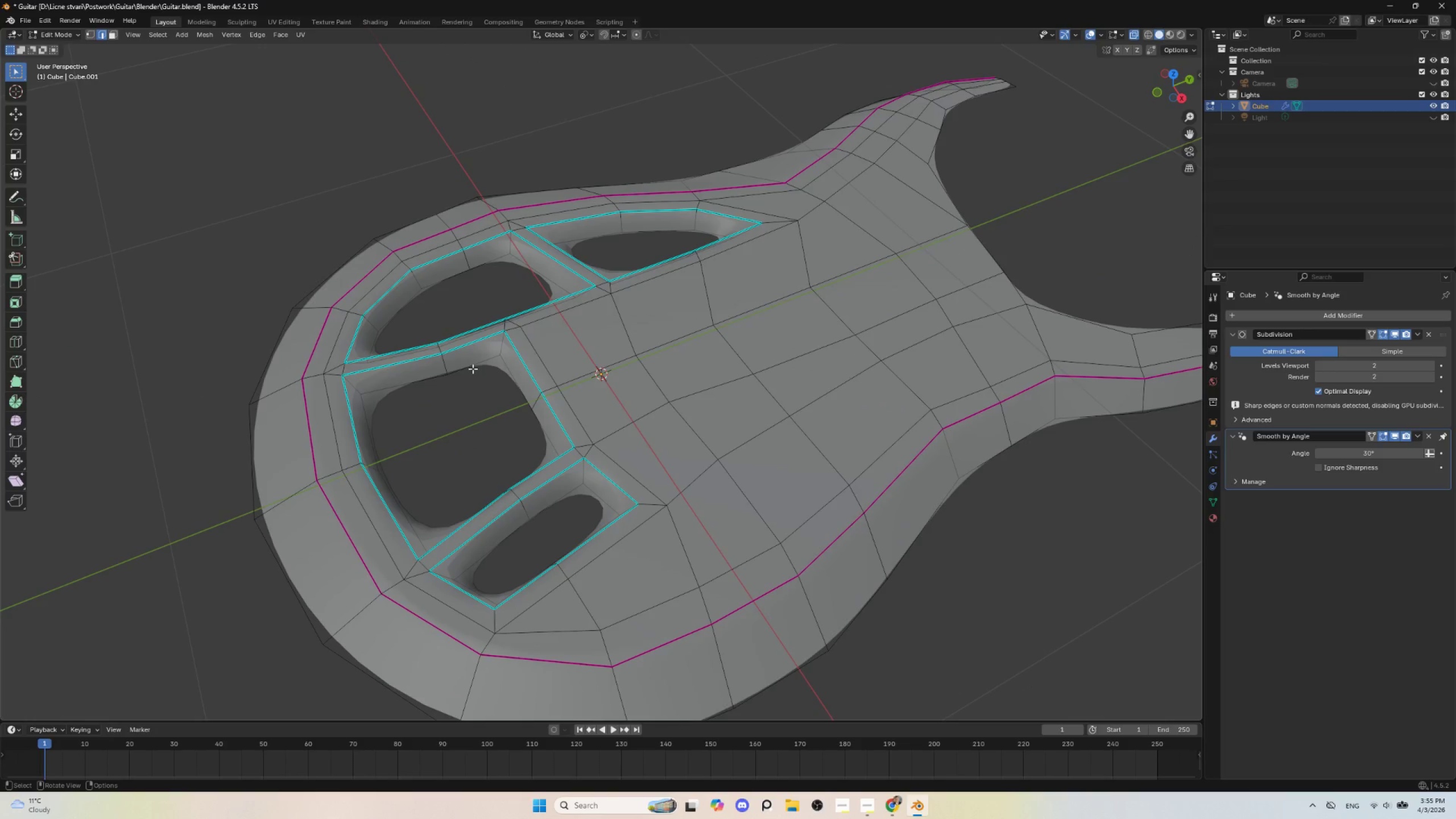 
key(Tab)
 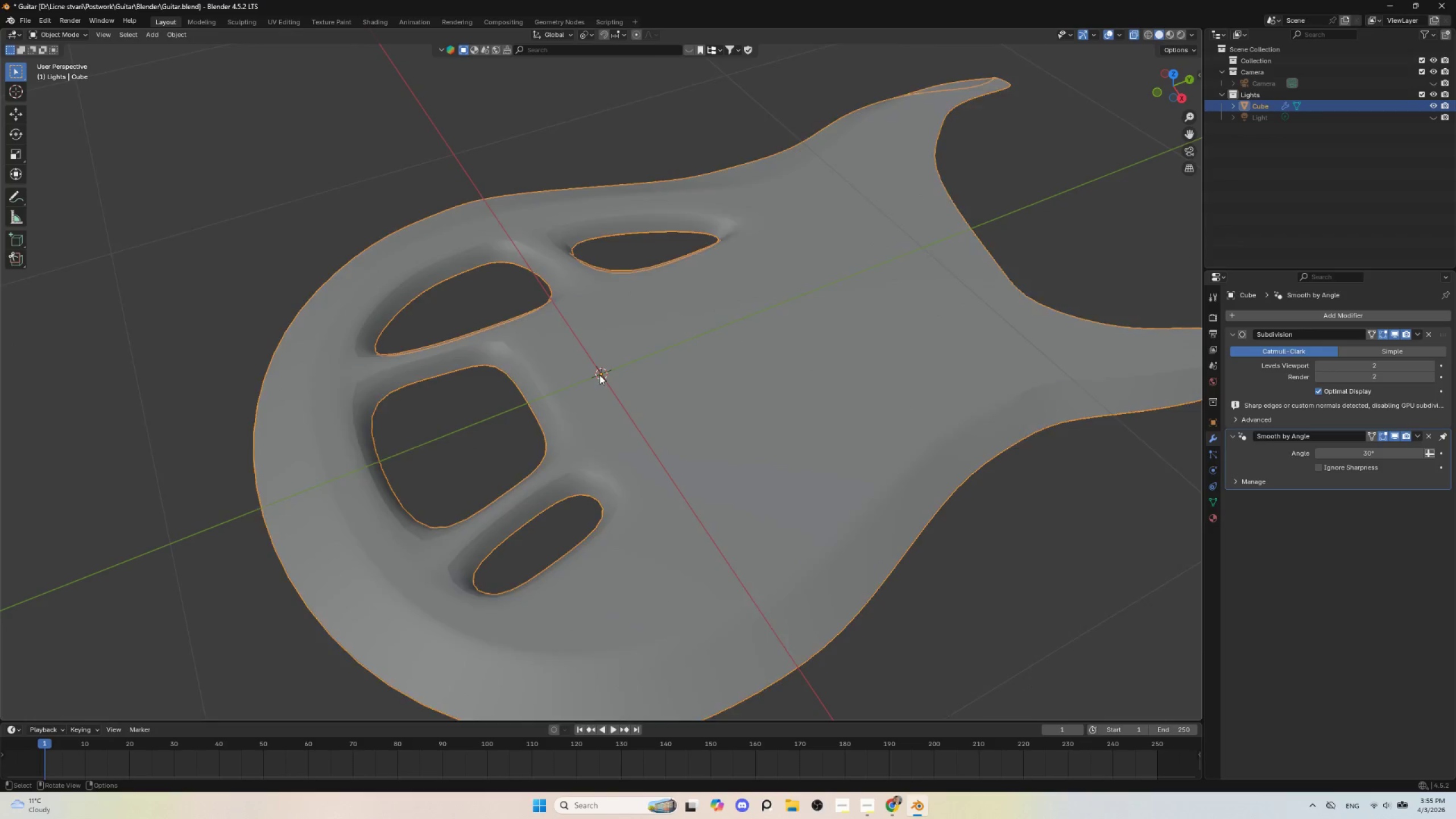 
scroll: coordinate [601, 384], scroll_direction: down, amount: 4.0
 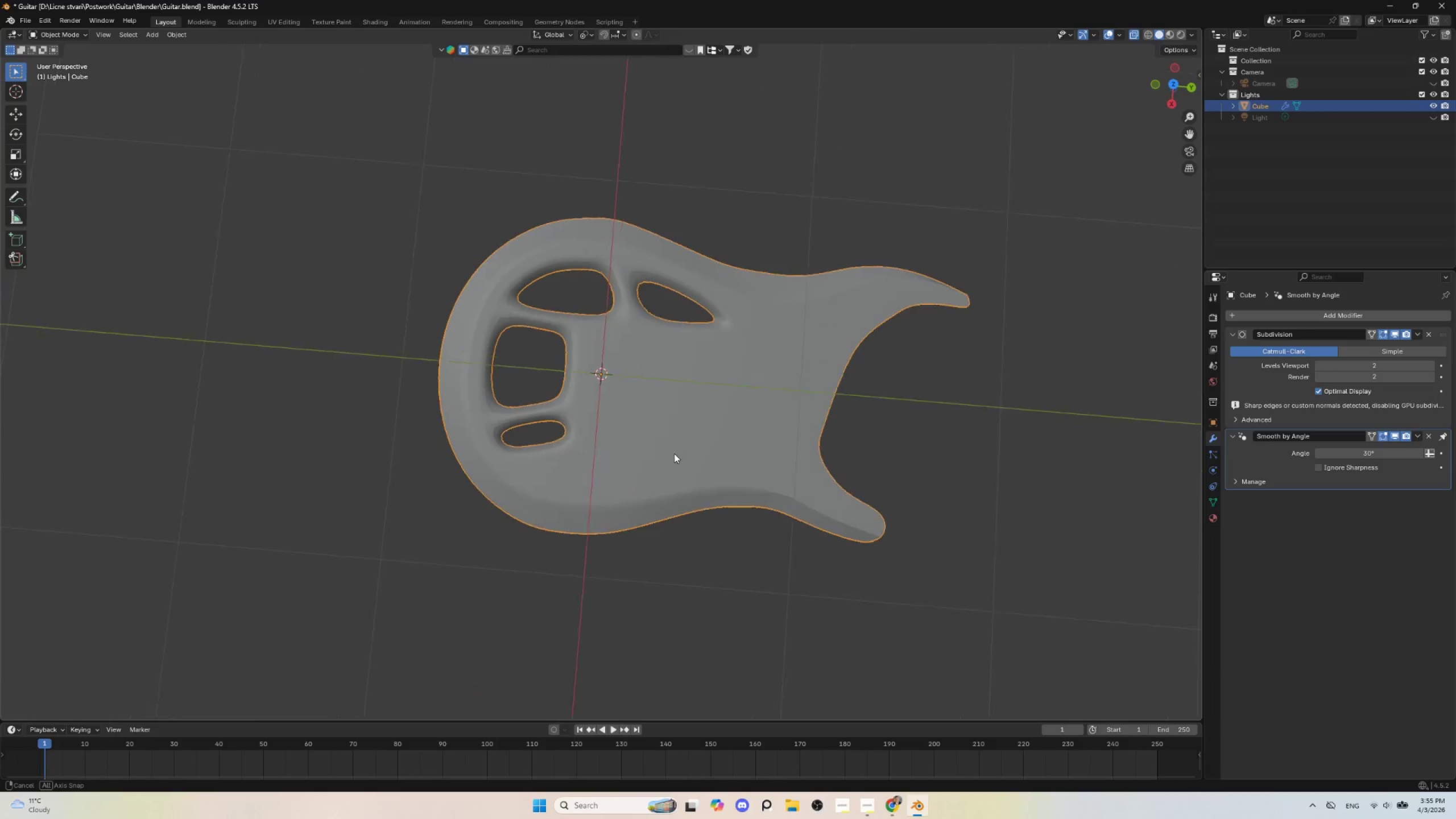 
hold_key(key=AltLeft, duration=0.34)
 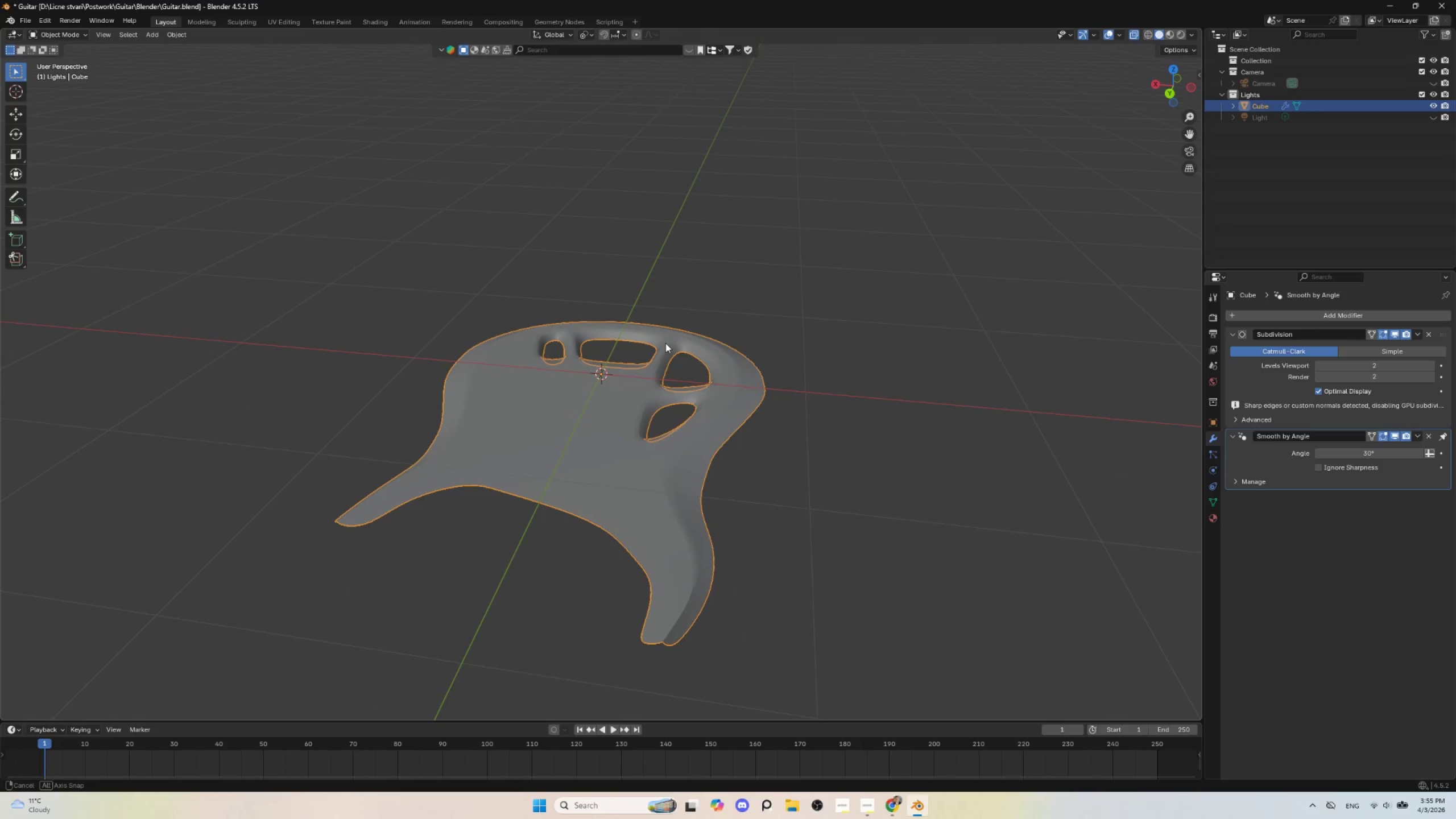 
key(Tab)
 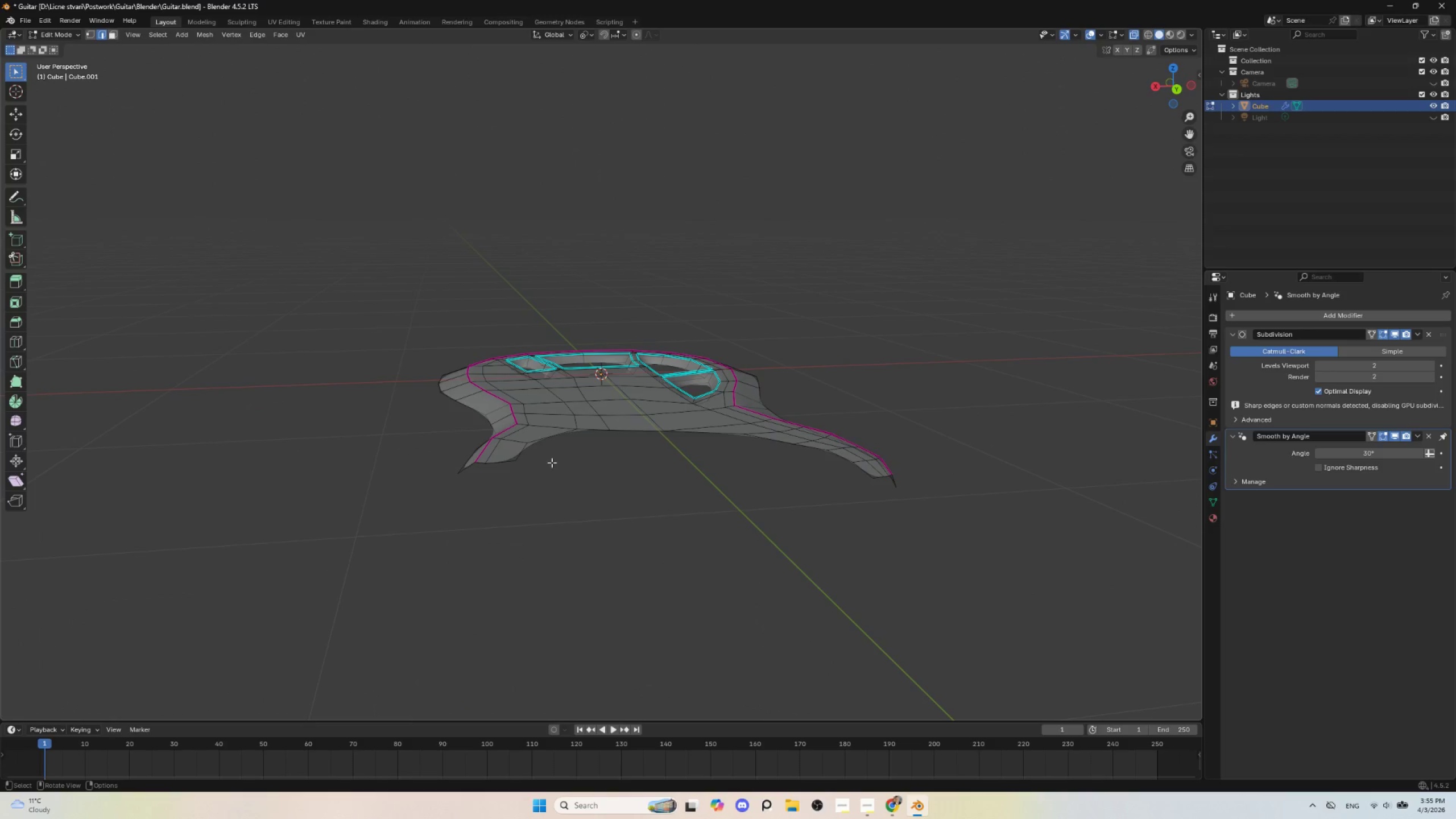 
scroll: coordinate [544, 479], scroll_direction: up, amount: 1.0
 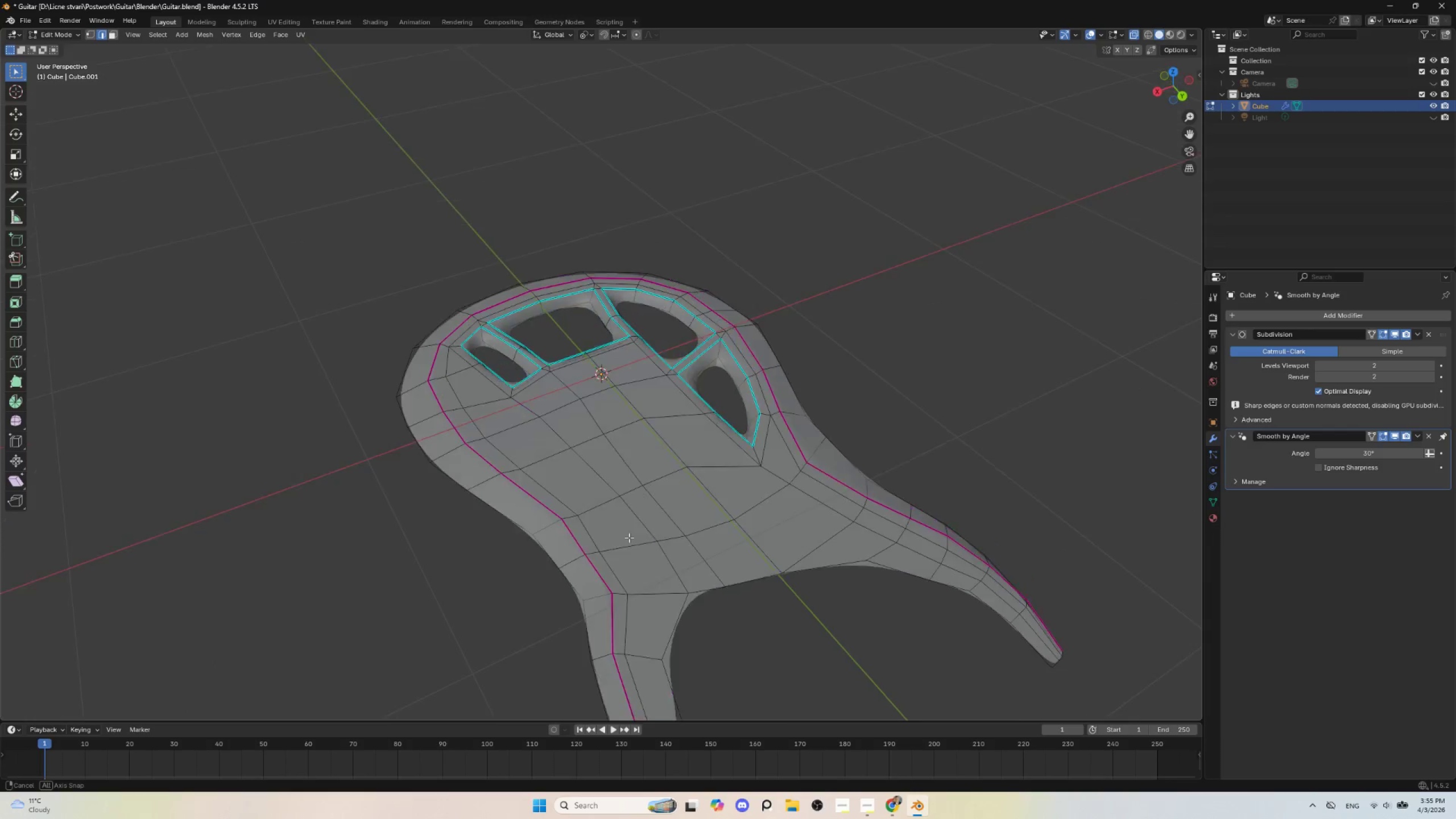 
hold_key(key=AltLeft, duration=0.48)
 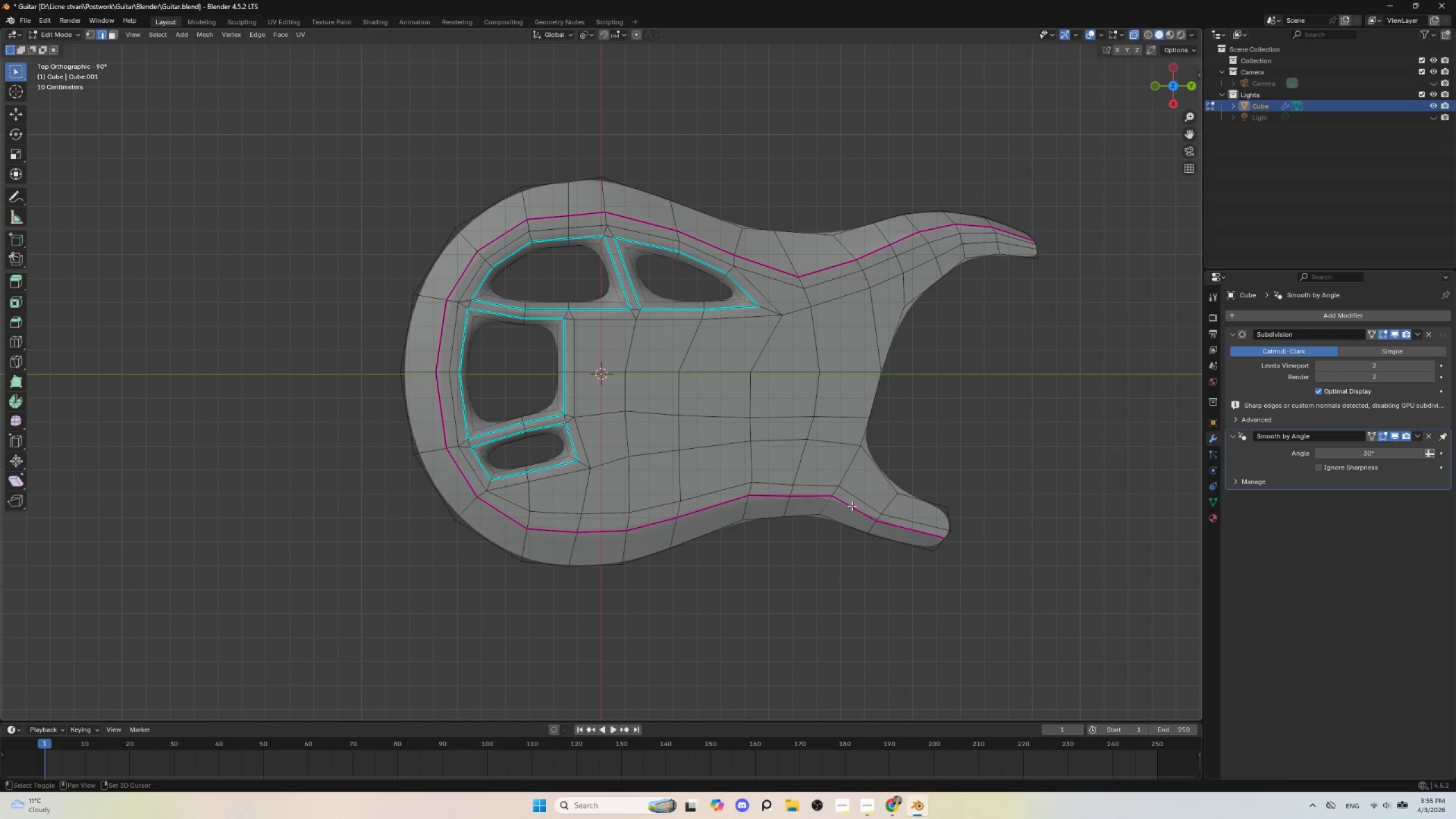 
hold_key(key=ShiftLeft, duration=0.67)
 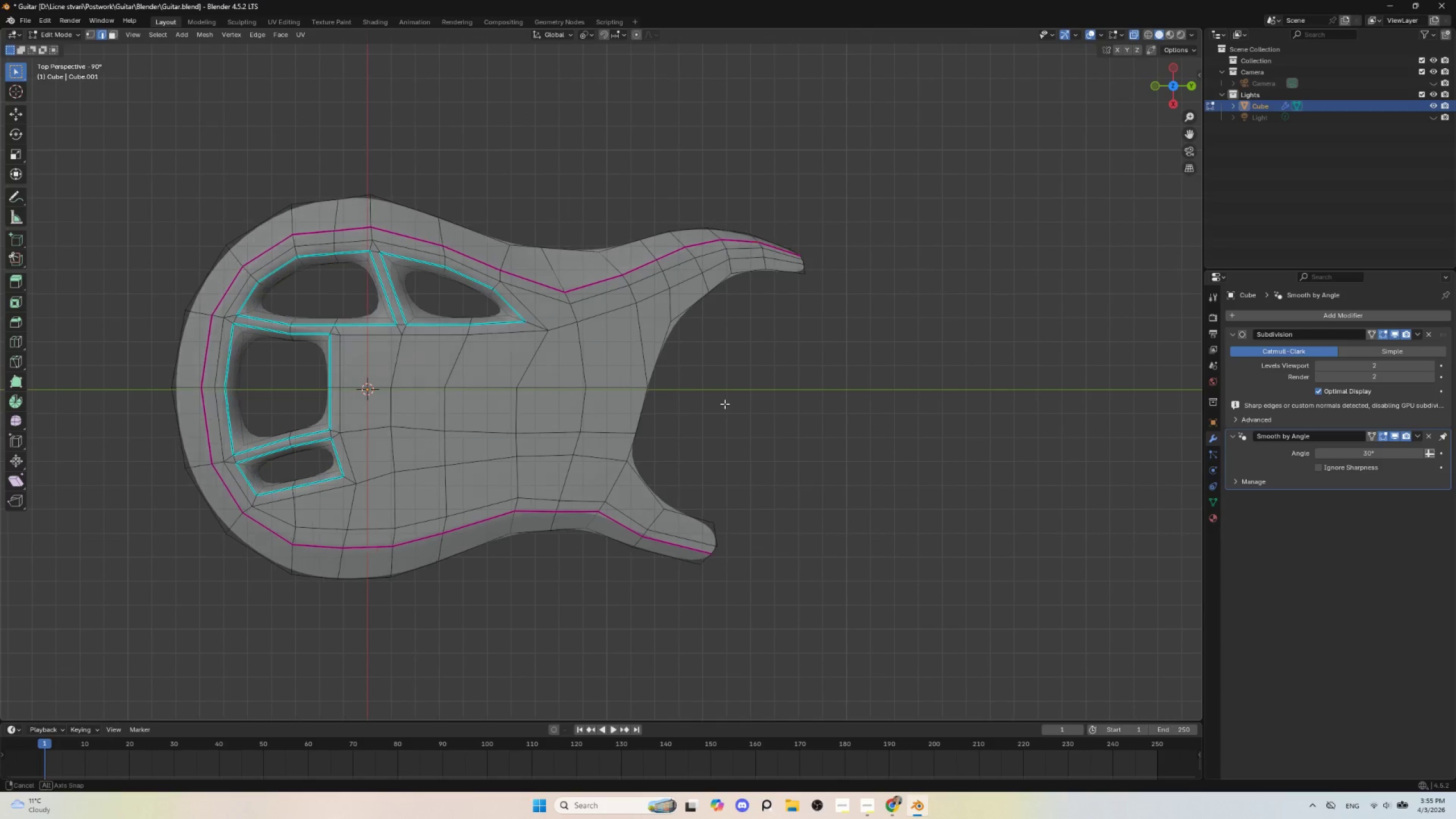 
hold_key(key=AltLeft, duration=0.48)
 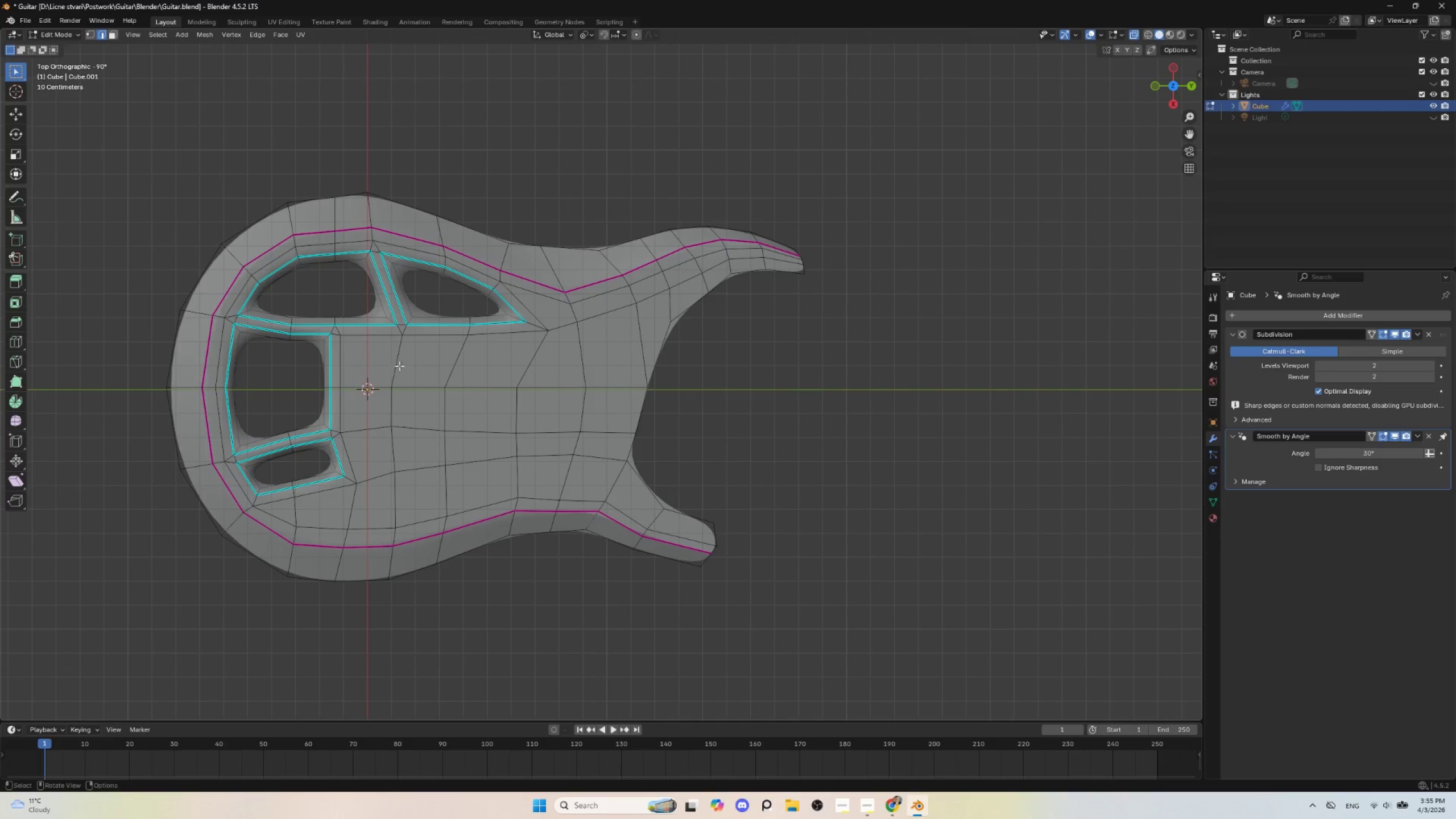 
key(Control+R)
 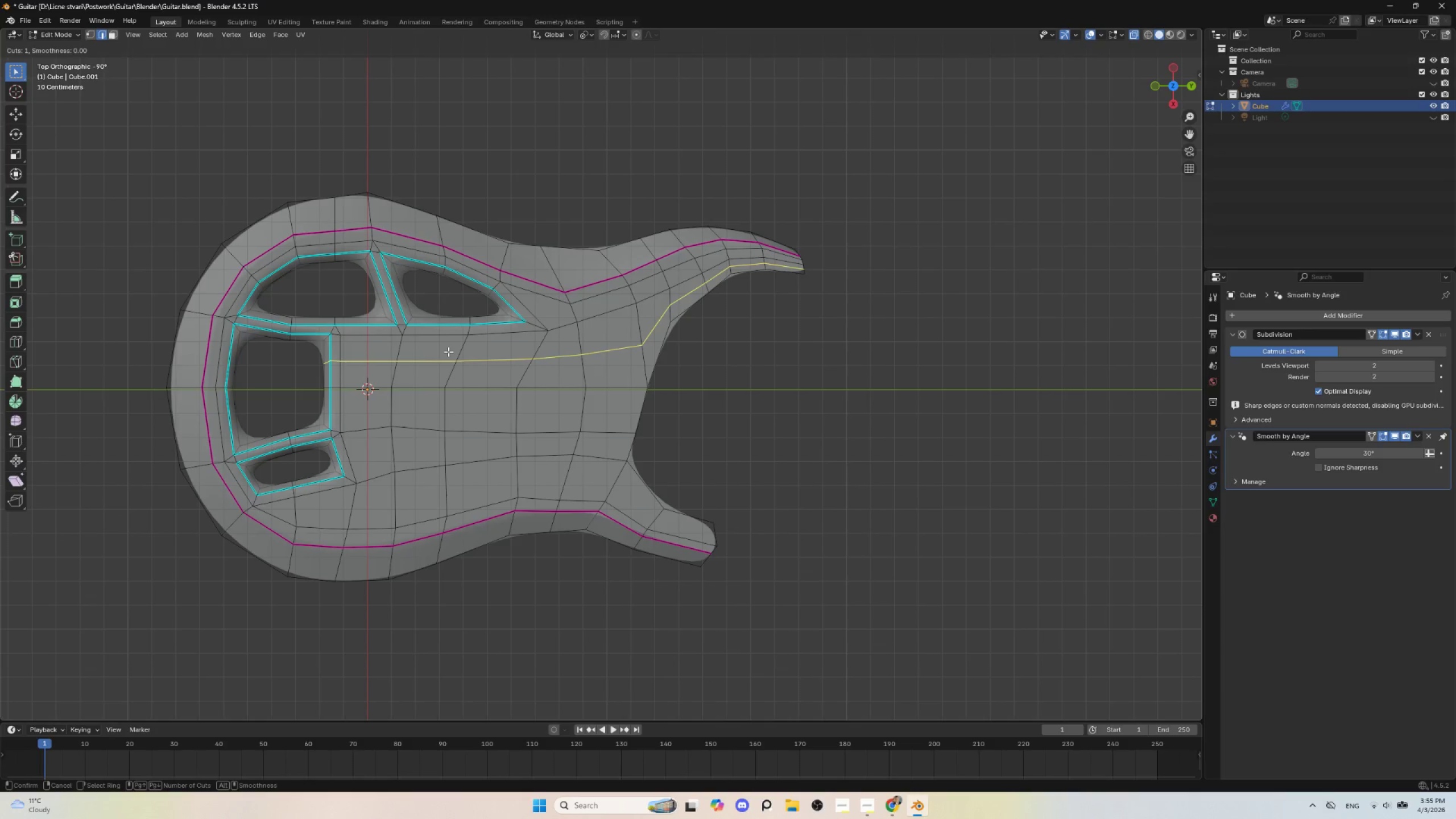 
key(Escape)
 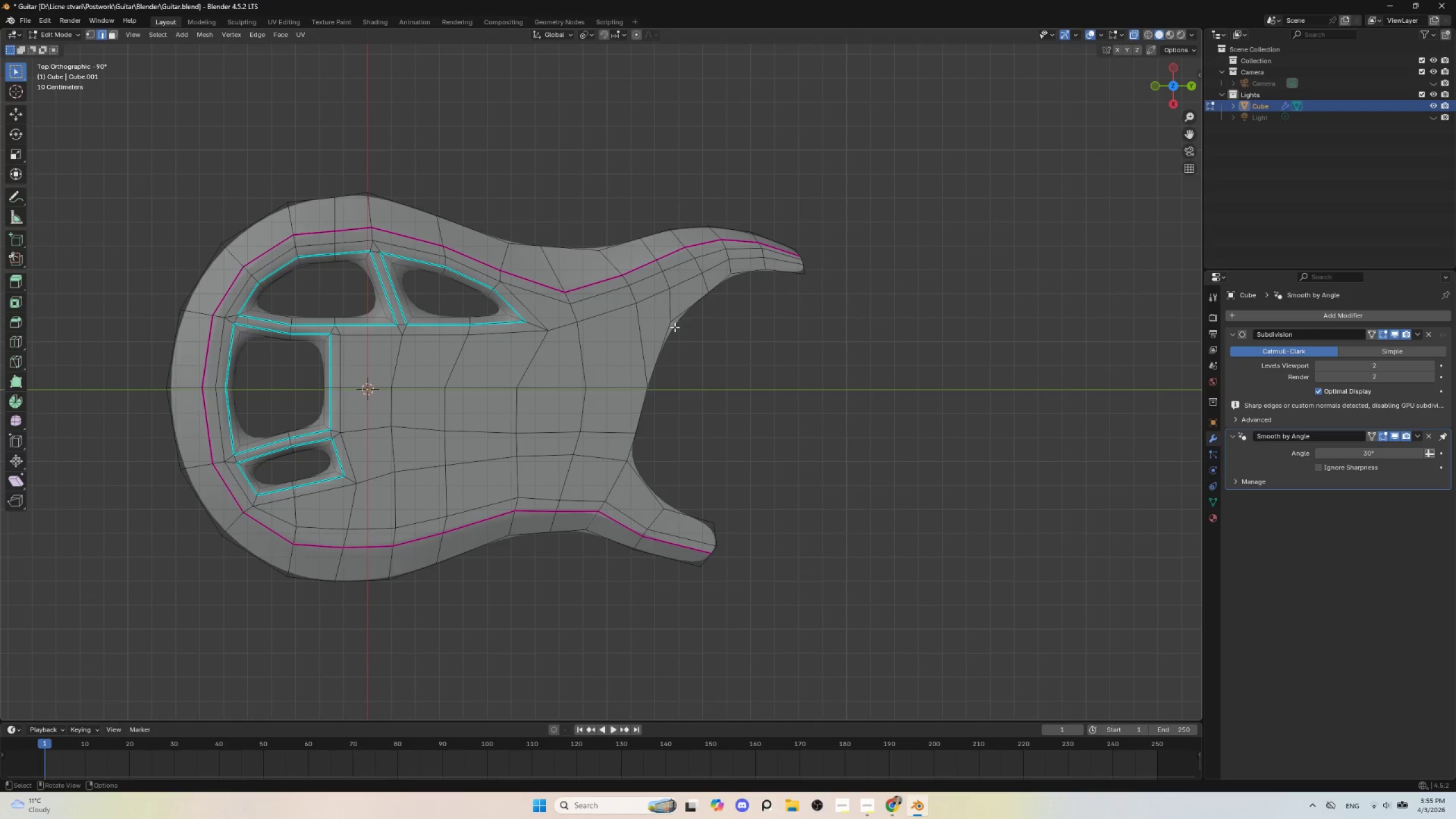 
key(K)
 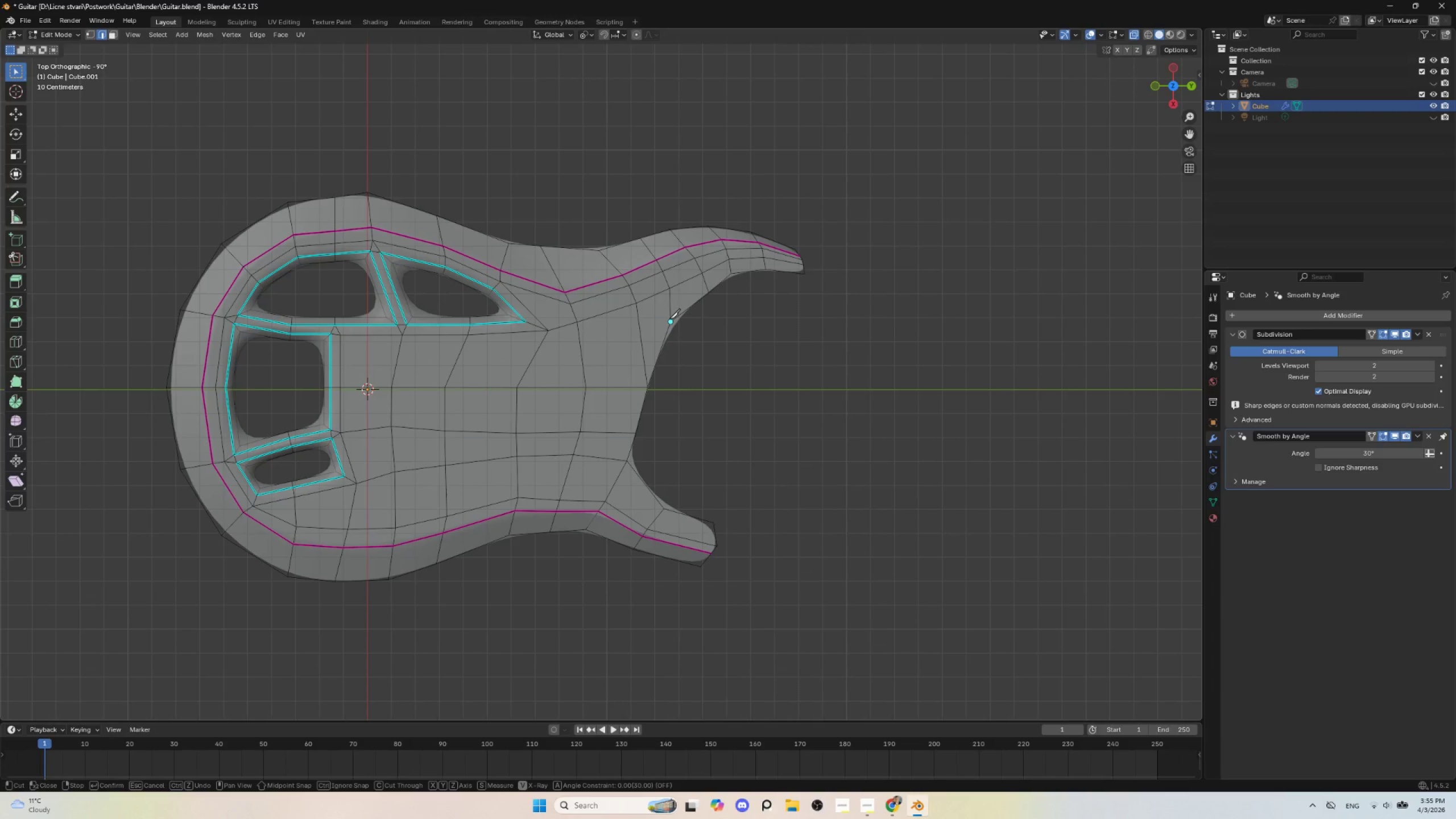 
left_click([669, 318])
 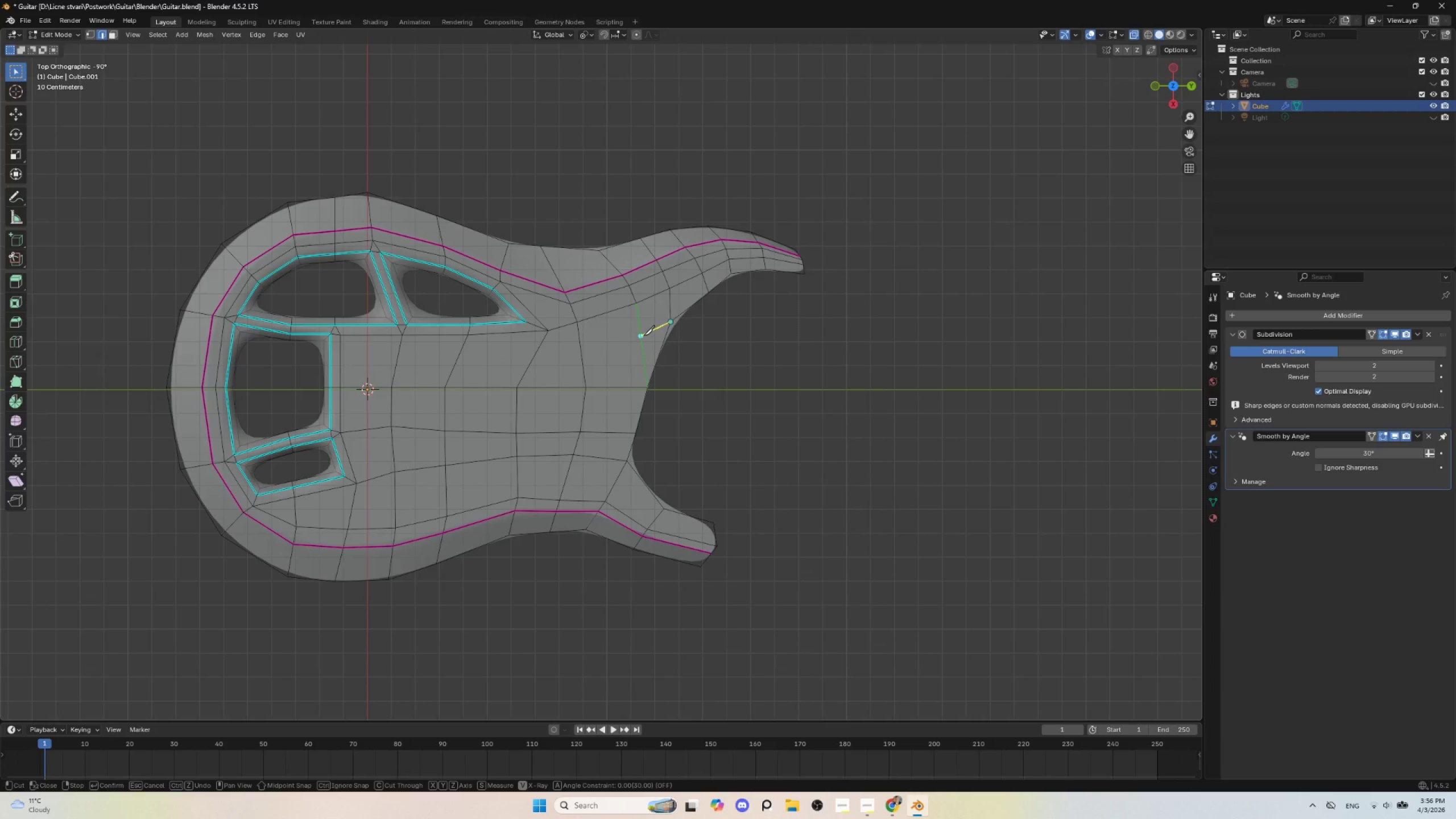 
left_click([644, 335])
 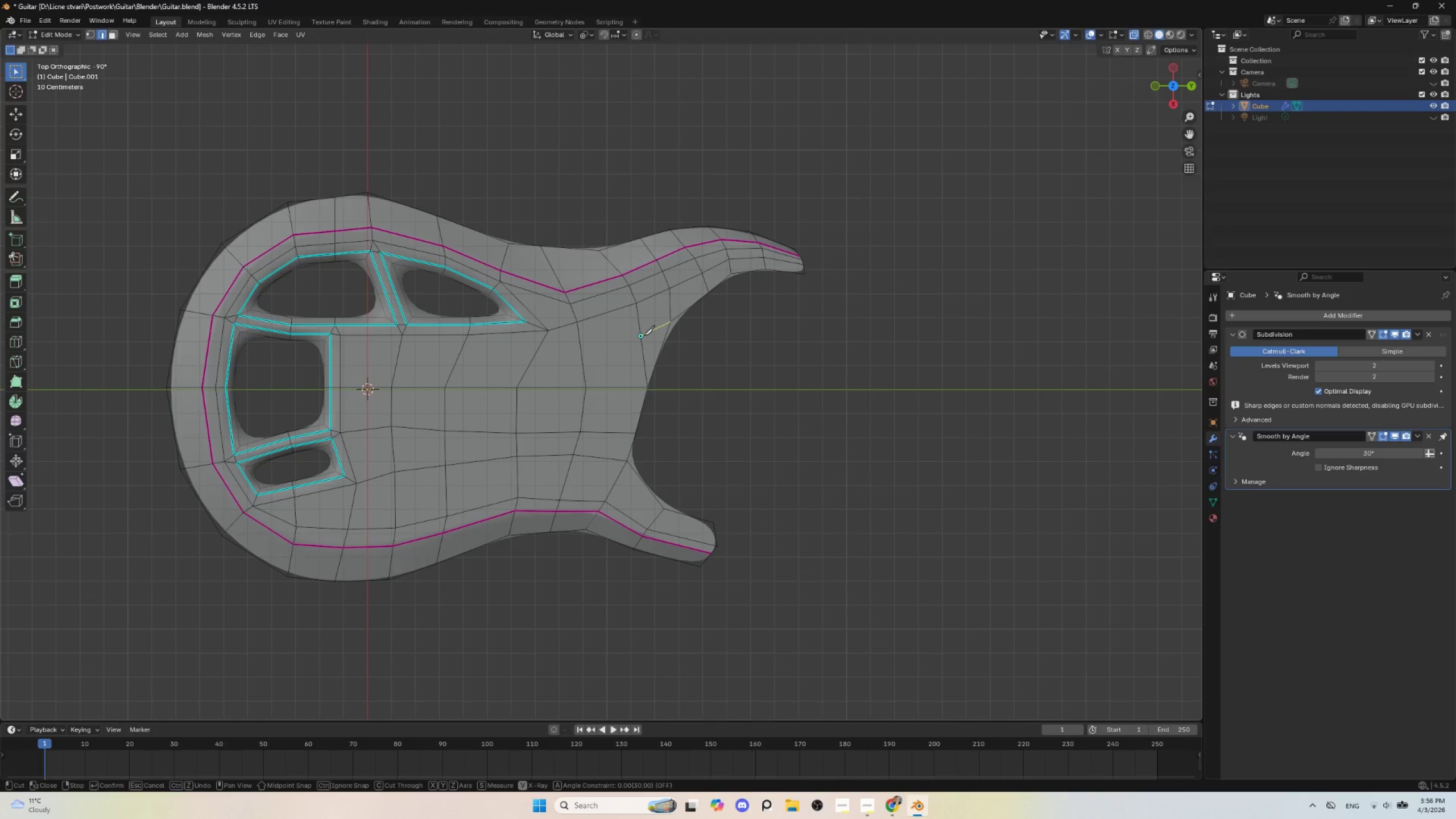 
key(Enter)
 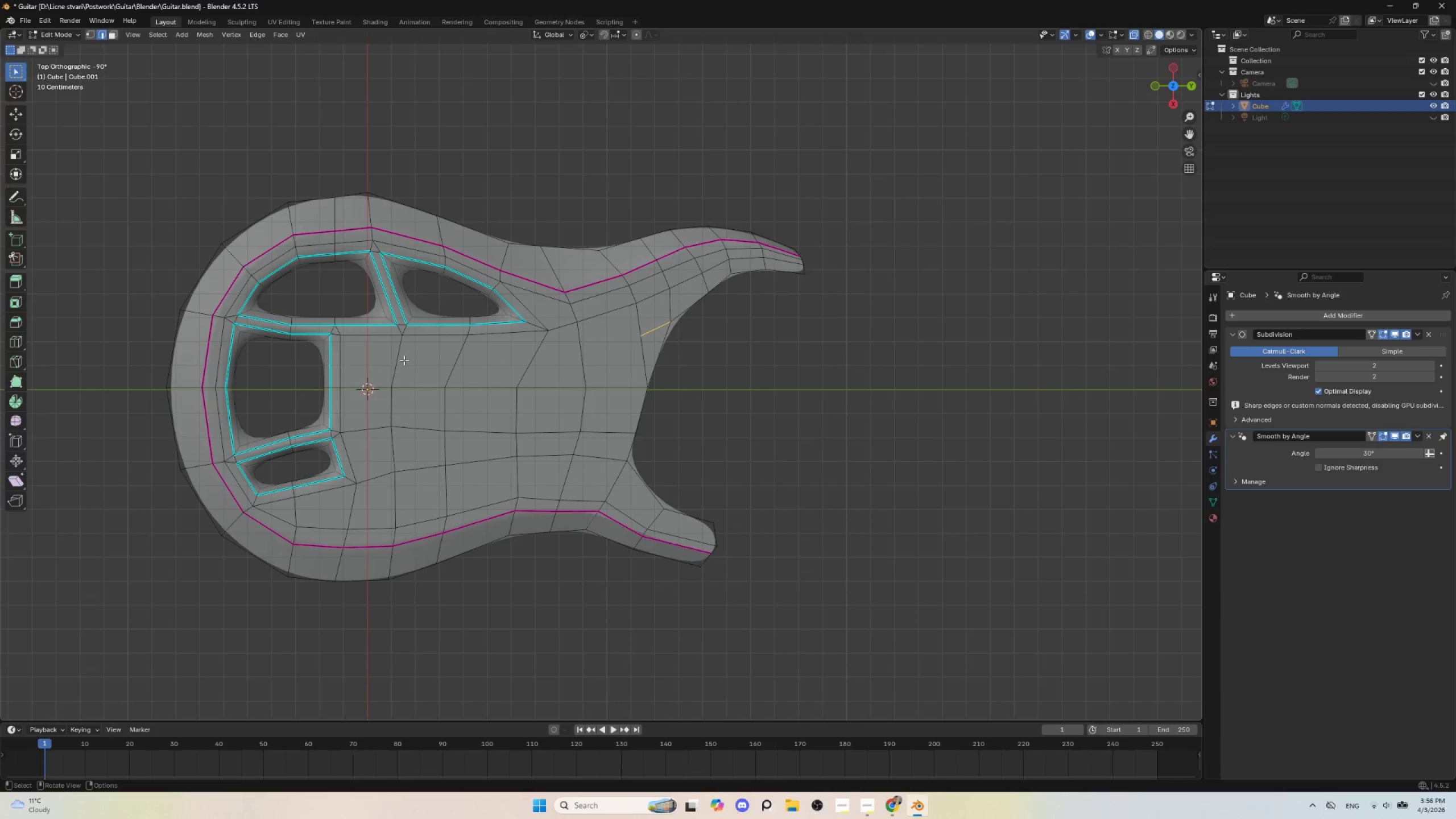 
key(Control+R)
 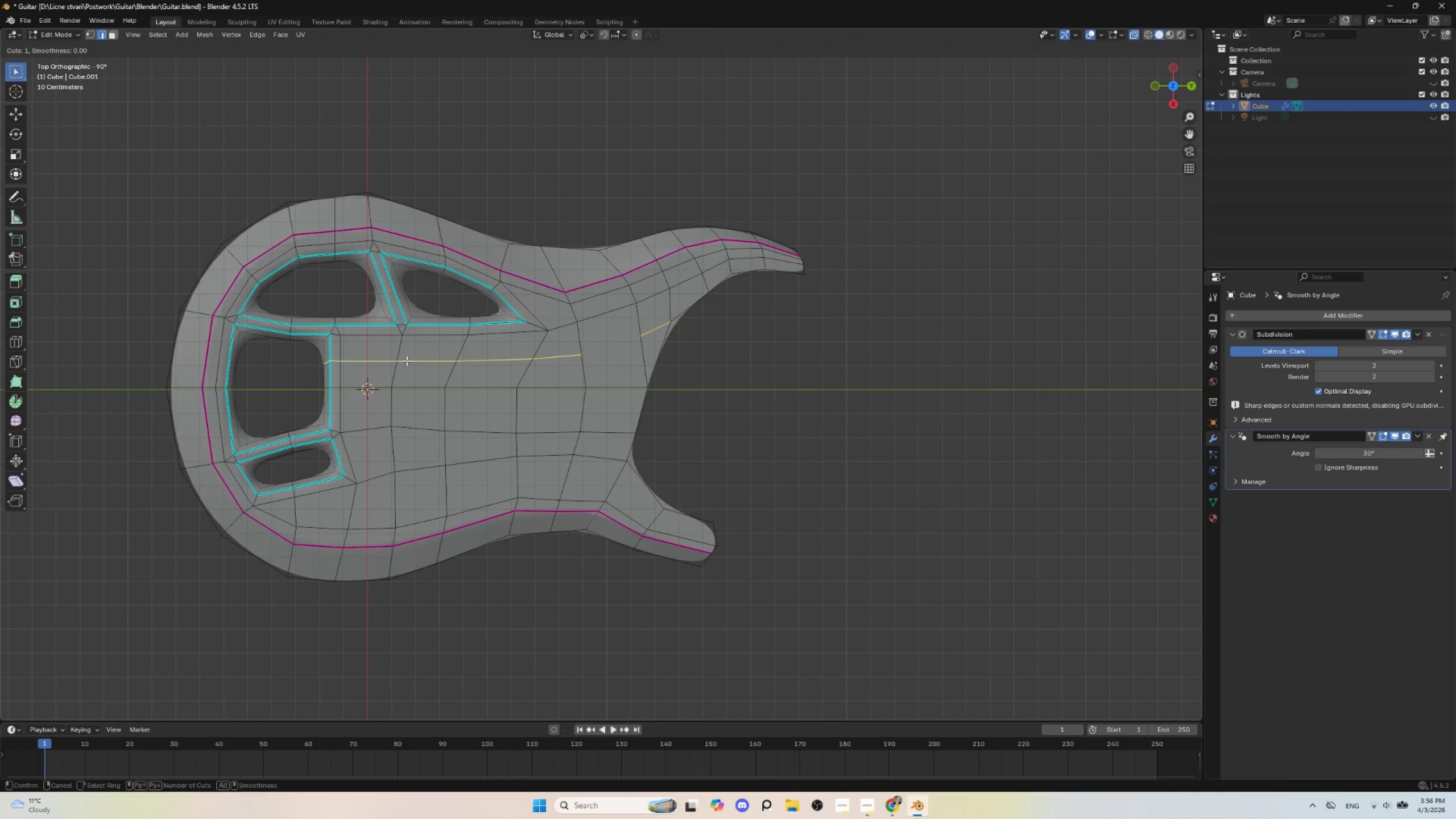 
left_click([407, 361])
 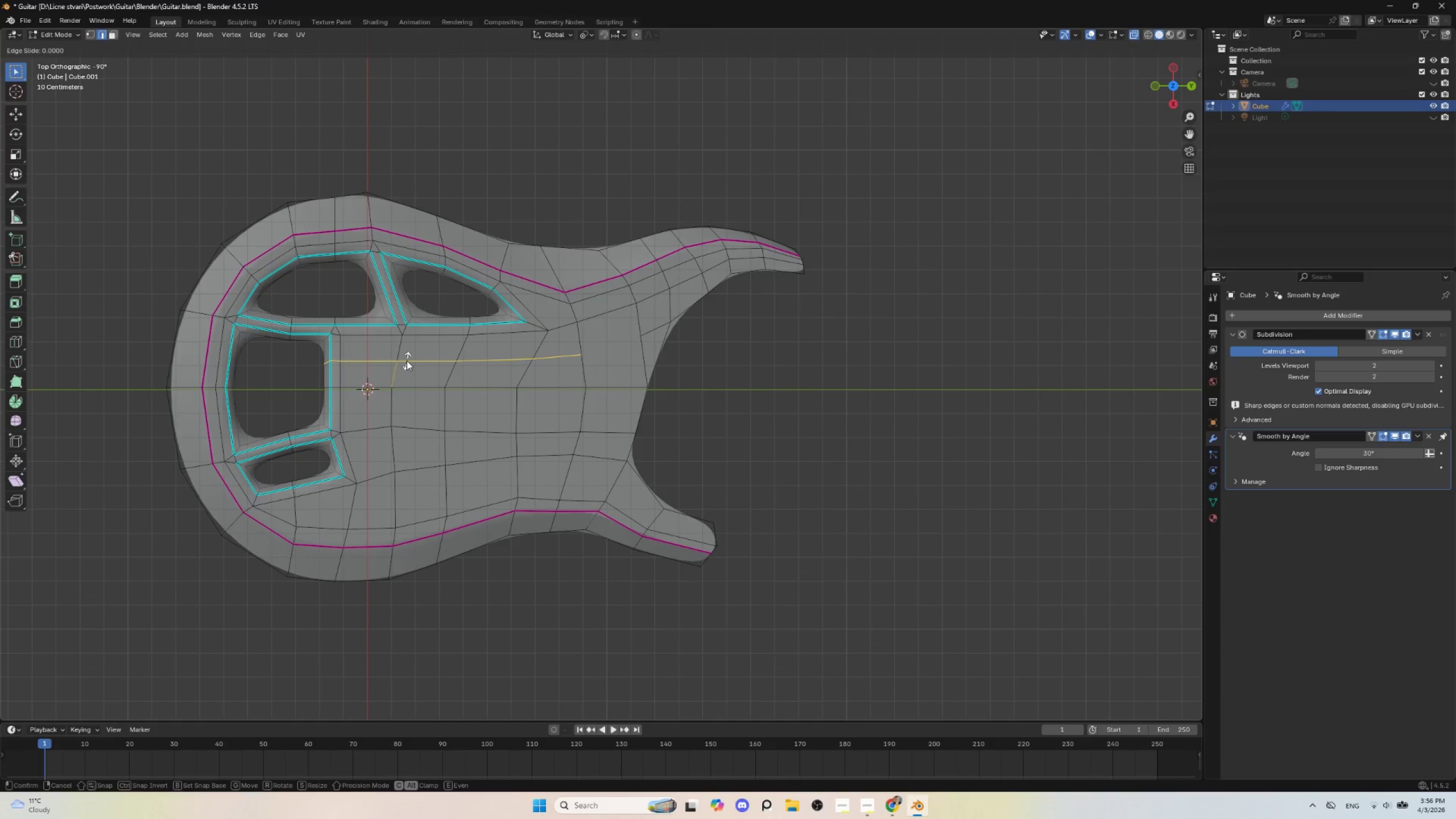 
key(Escape)
 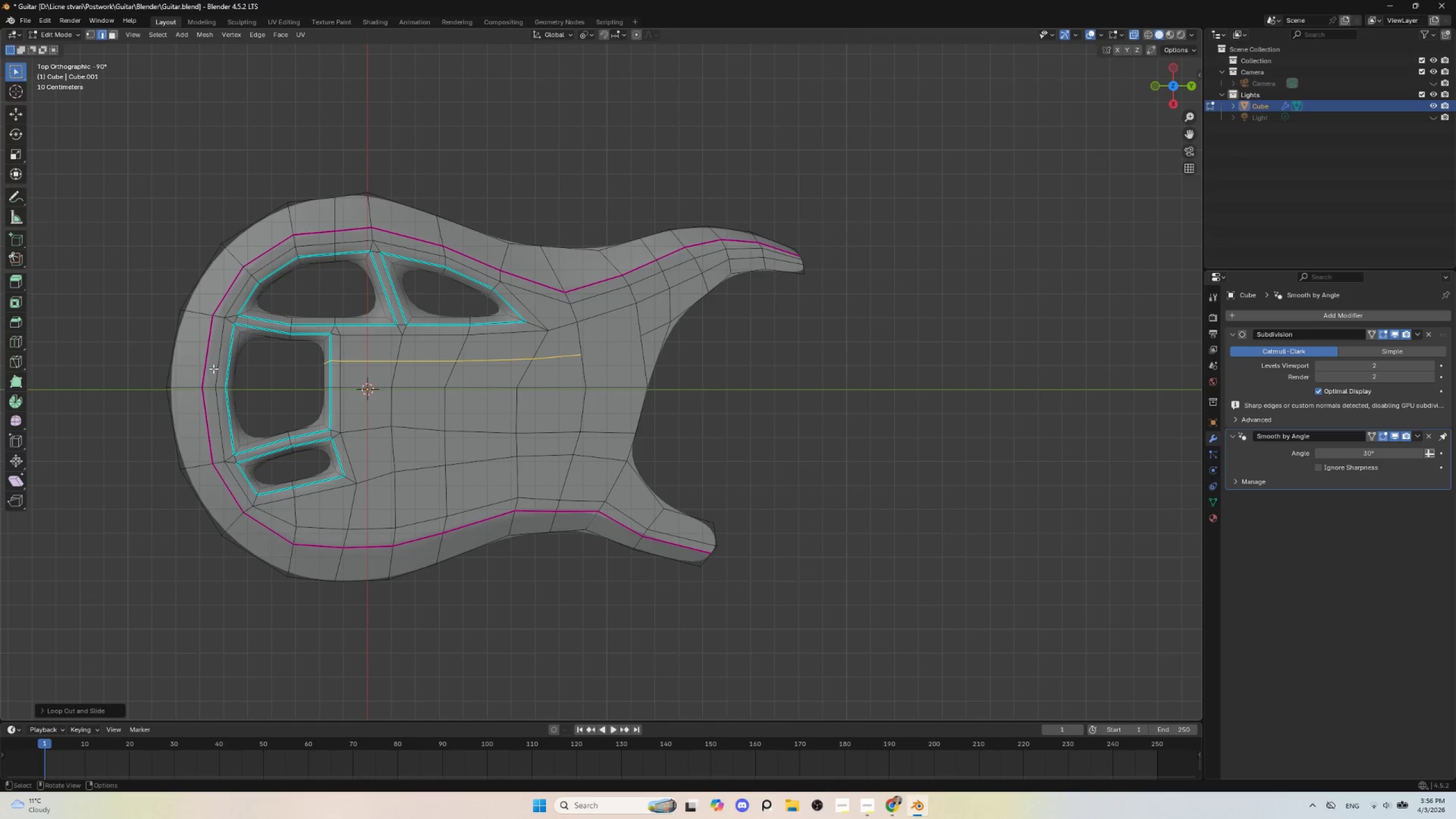 
key(Control+R)
 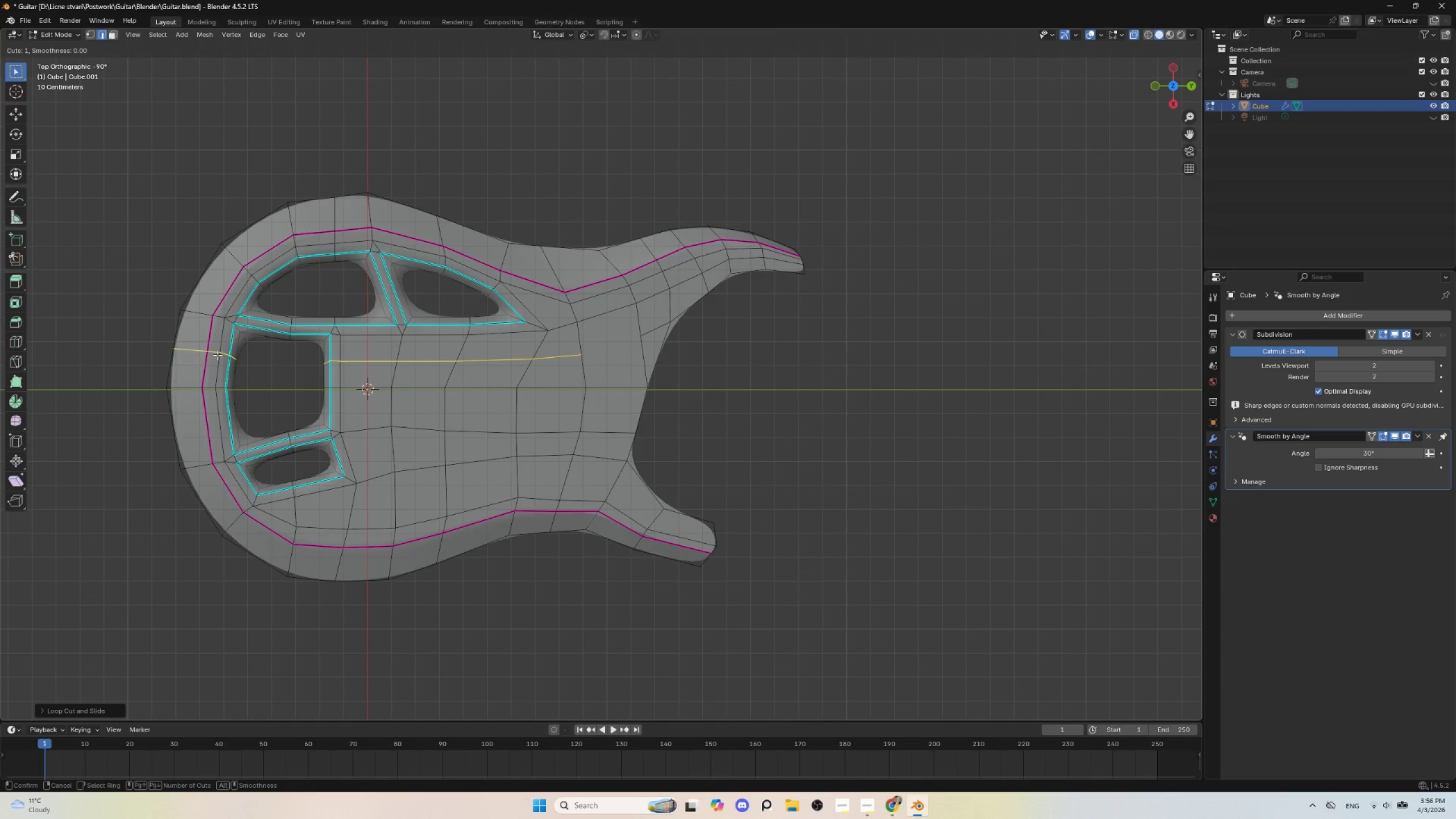 
left_click([217, 355])
 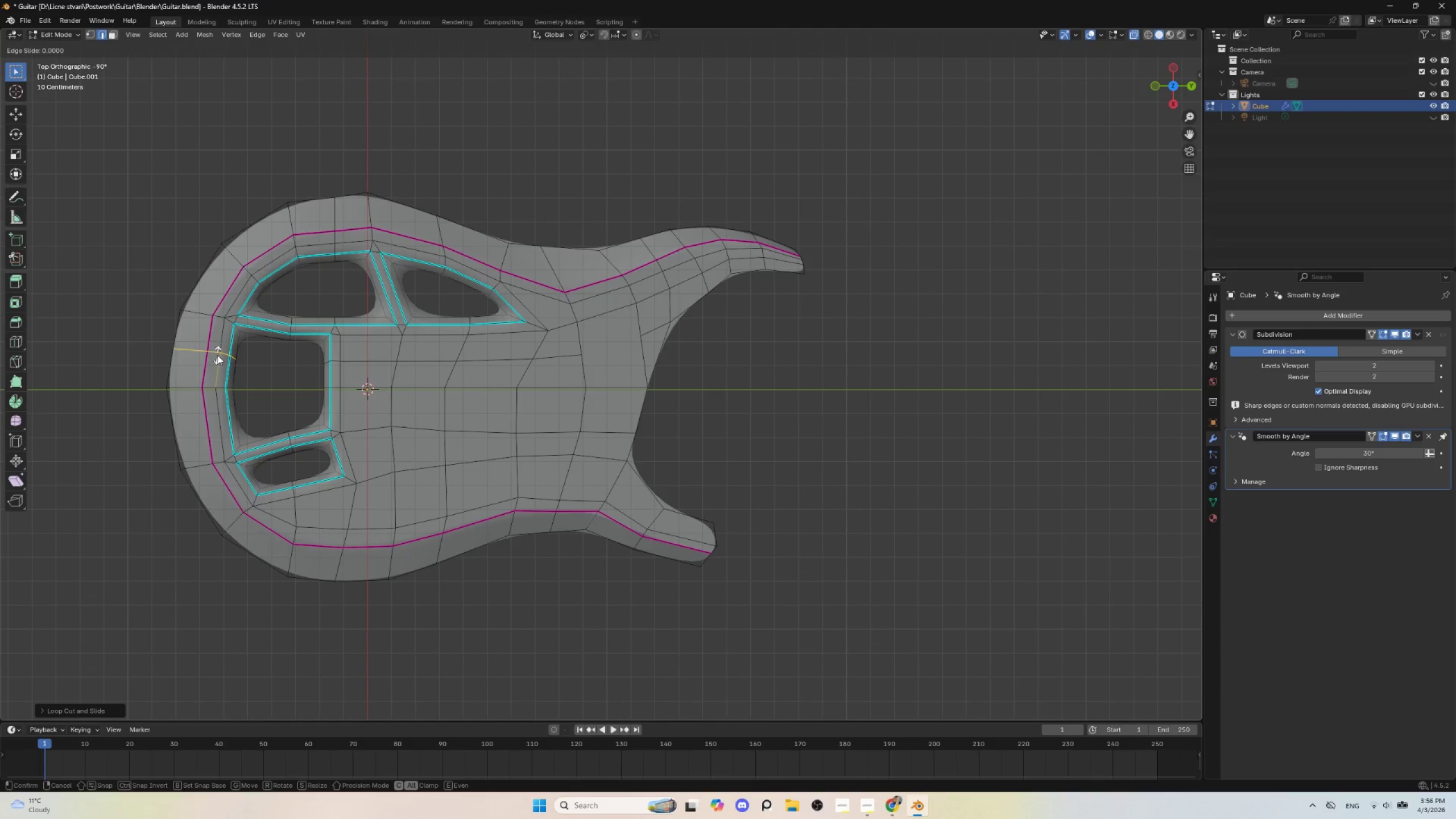 
key(Escape)
 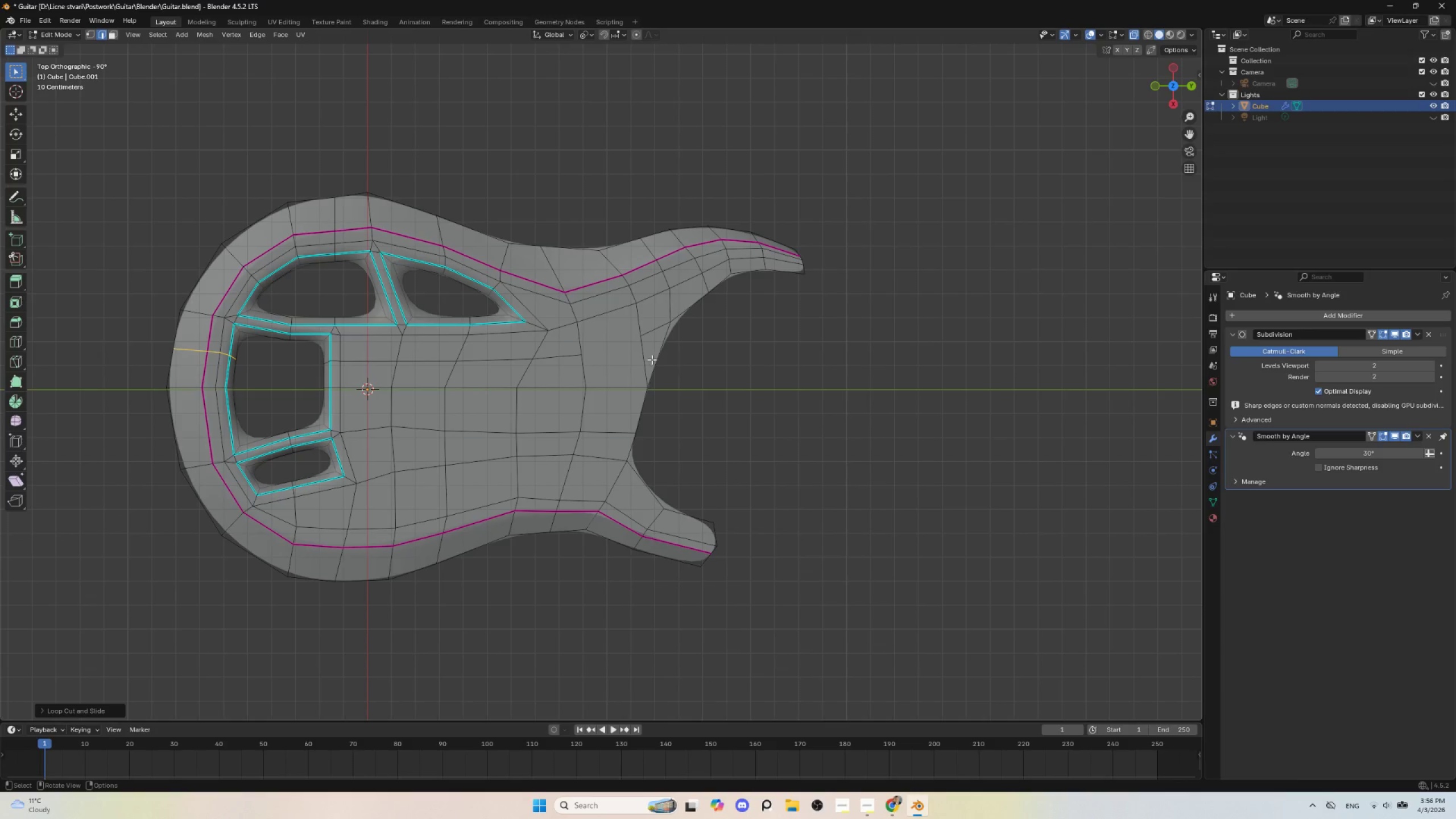 
wait(13.55)
 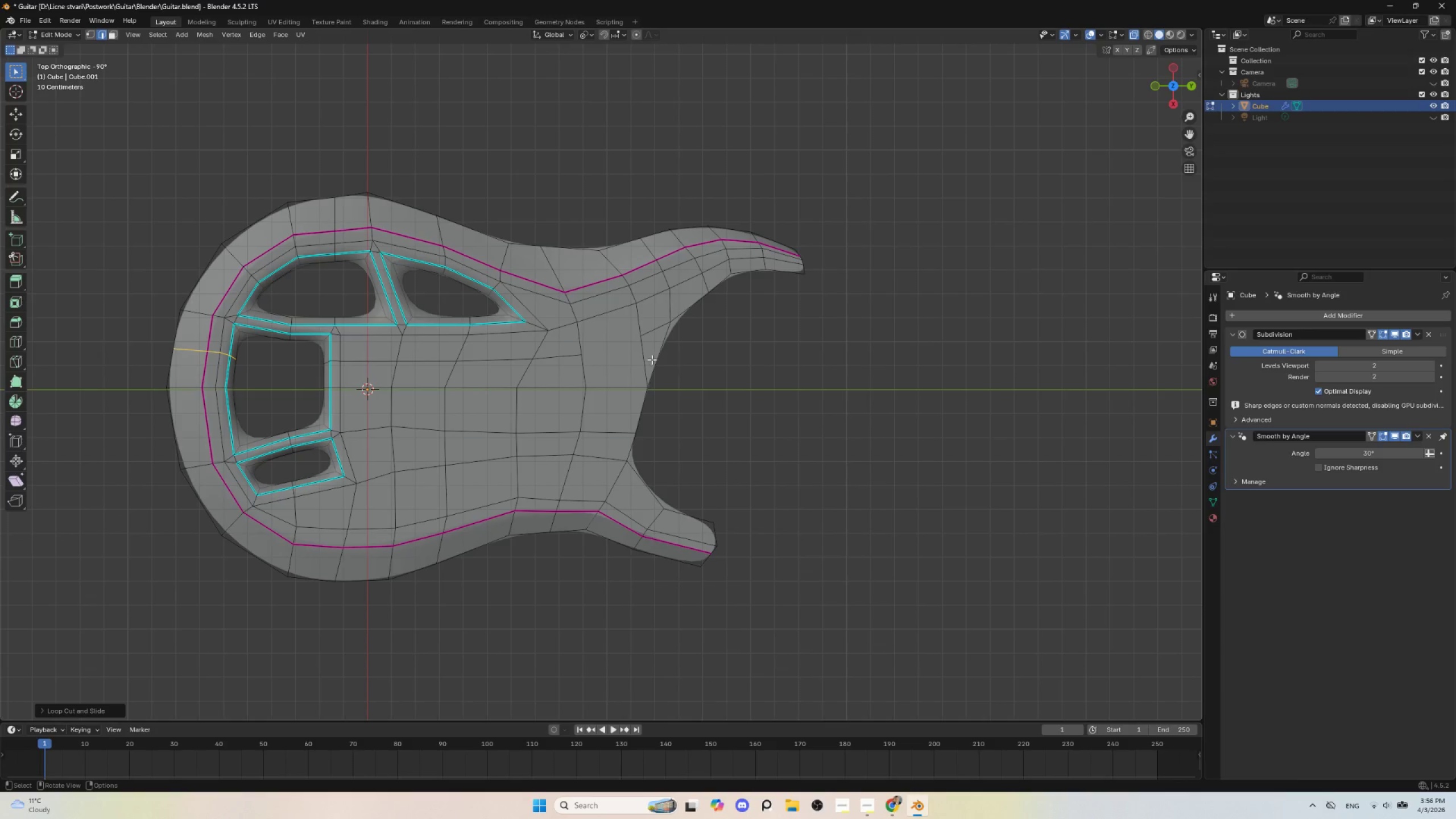 
left_click([88, 36])
 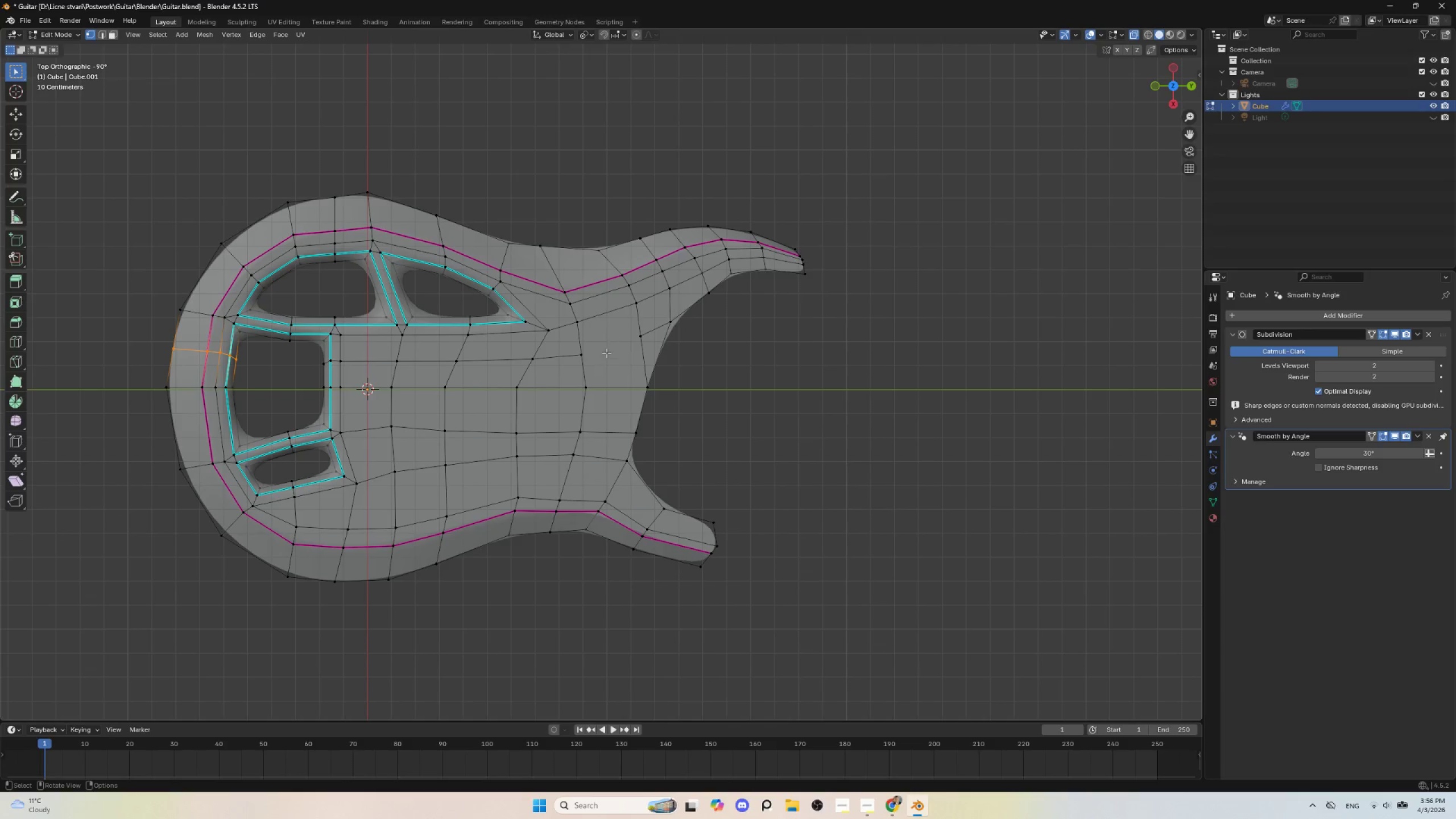 
left_click([588, 354])
 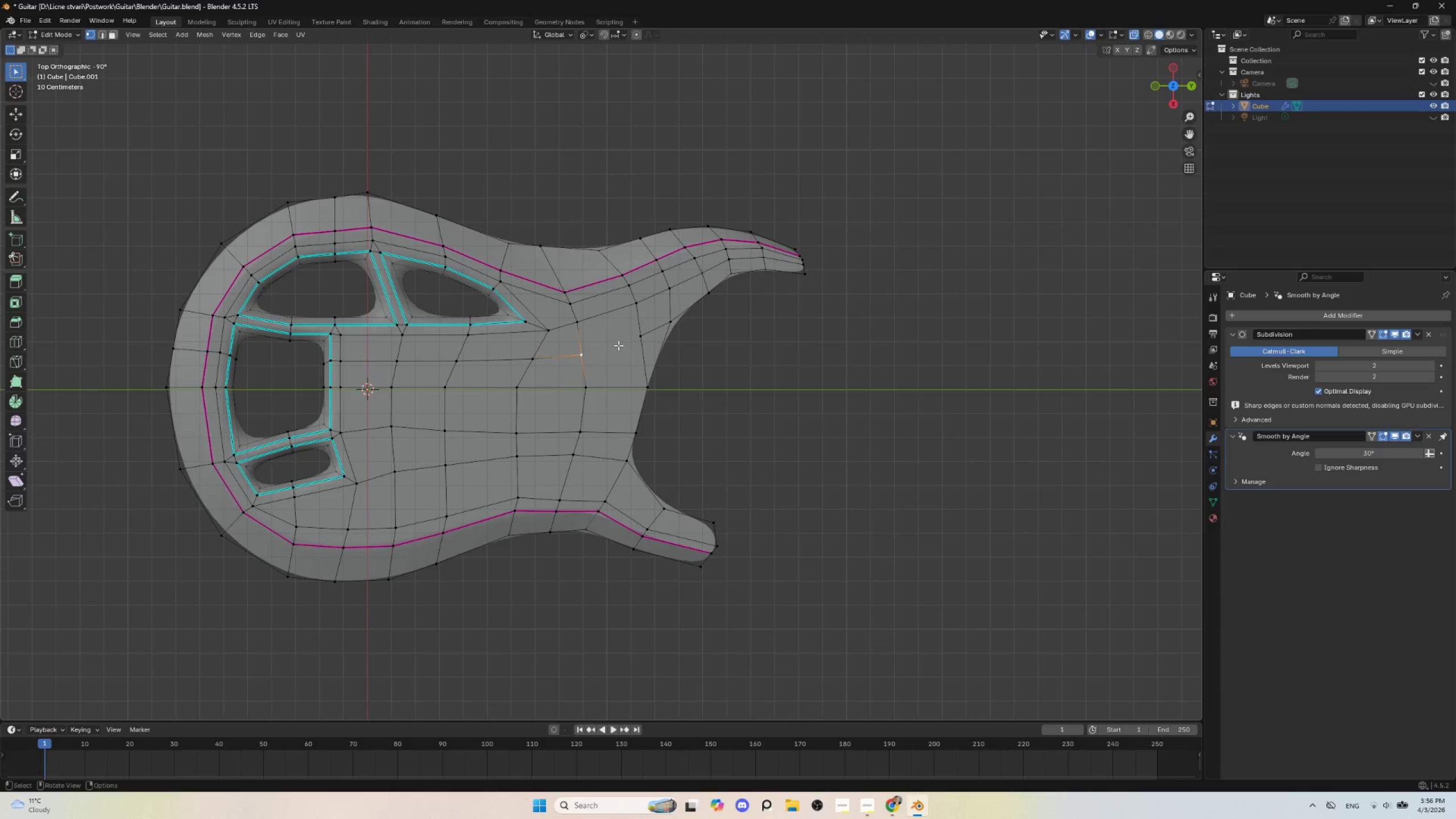 
hold_key(key=ShiftLeft, duration=0.67)
double_click([638, 338])
 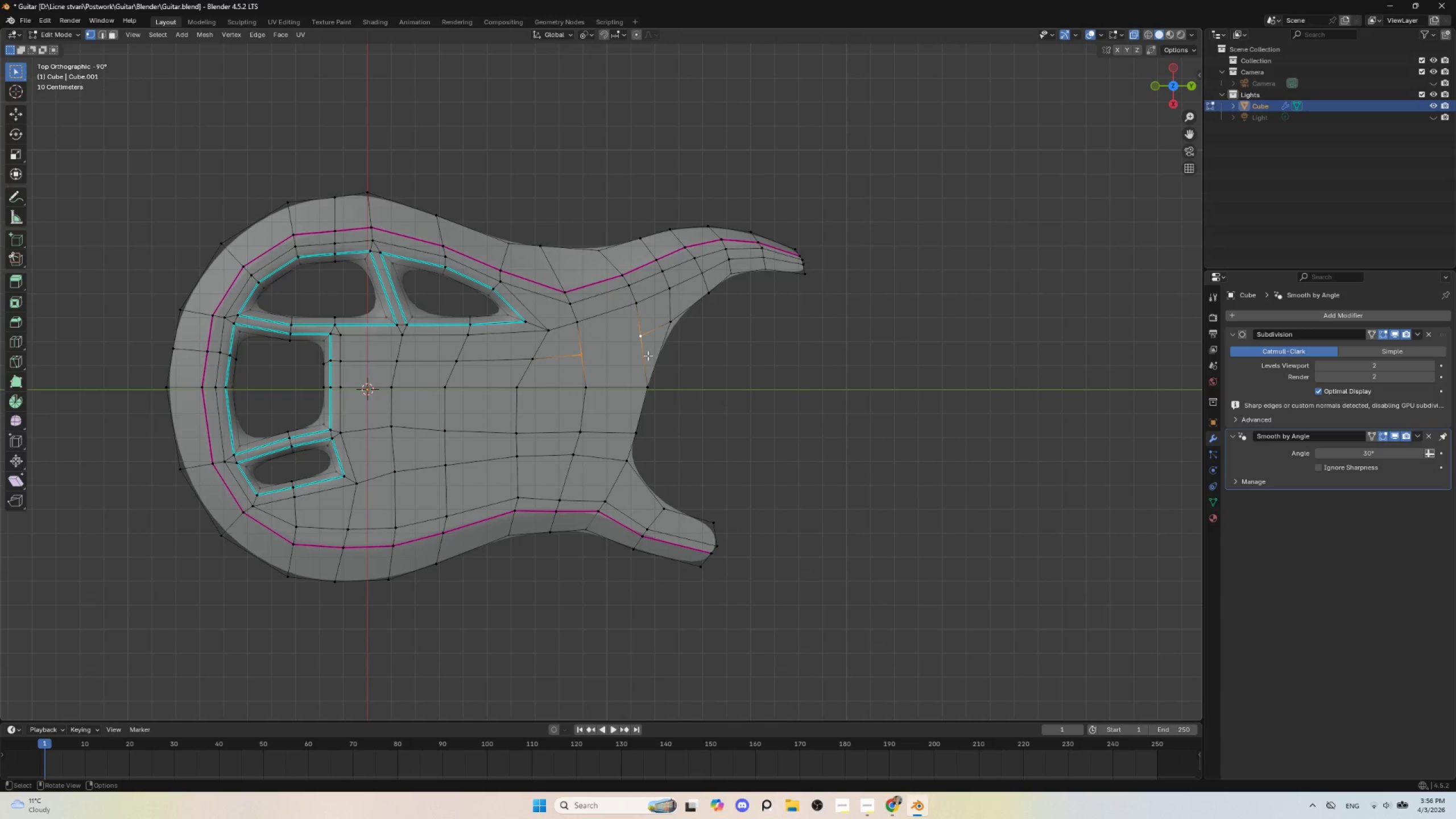 
key(J)
 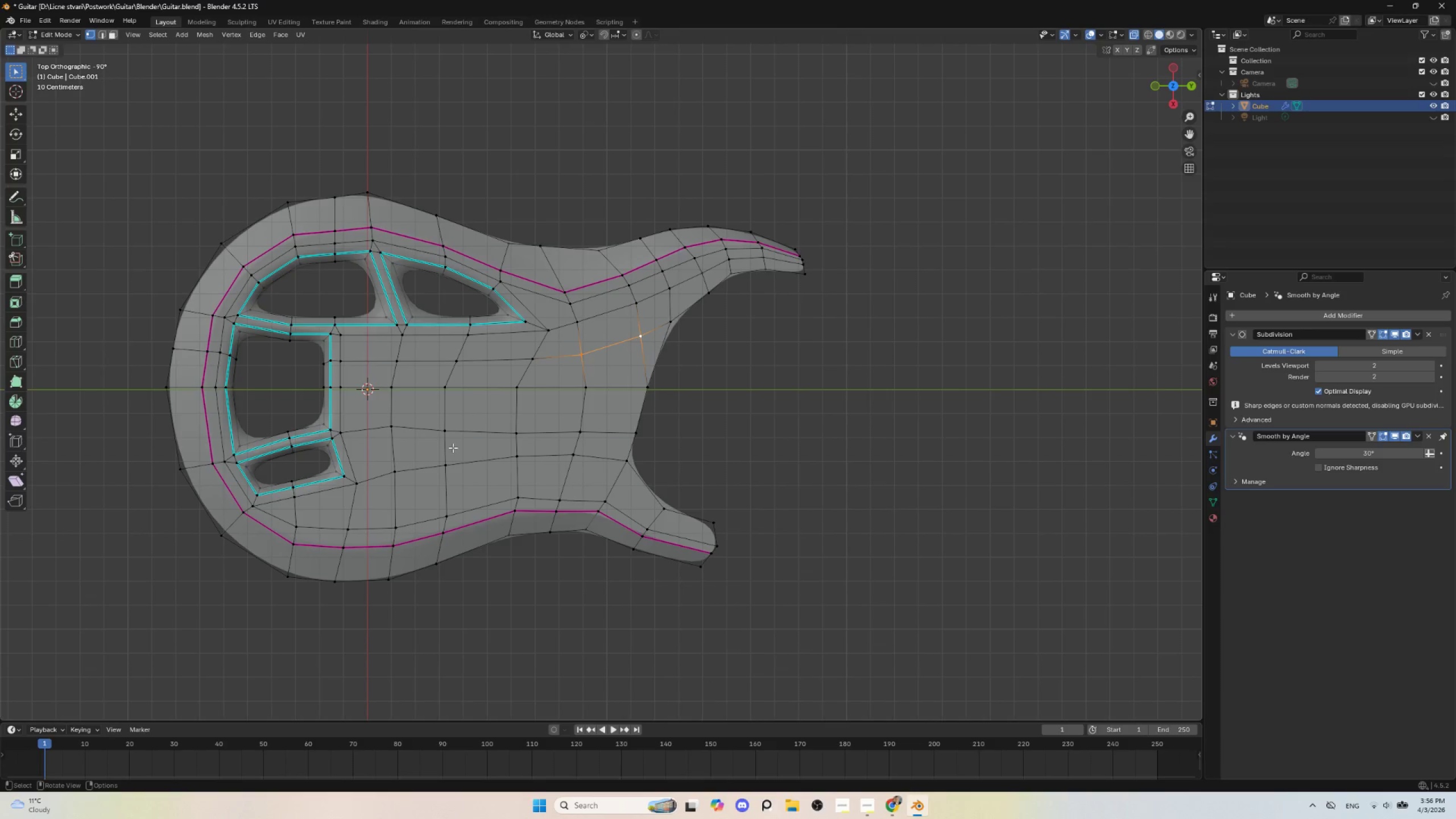 
key(Tab)
 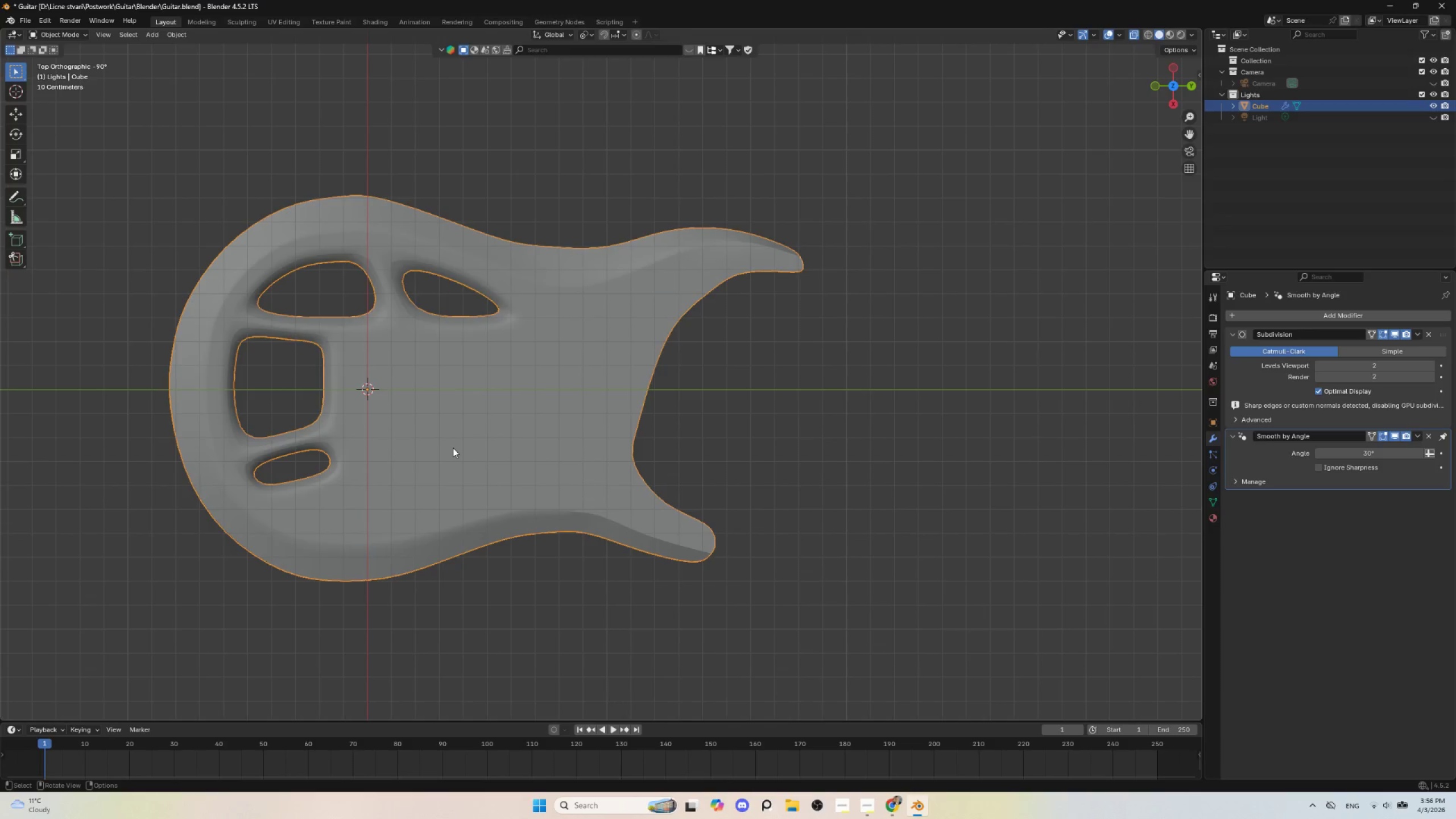 
key(Tab)
 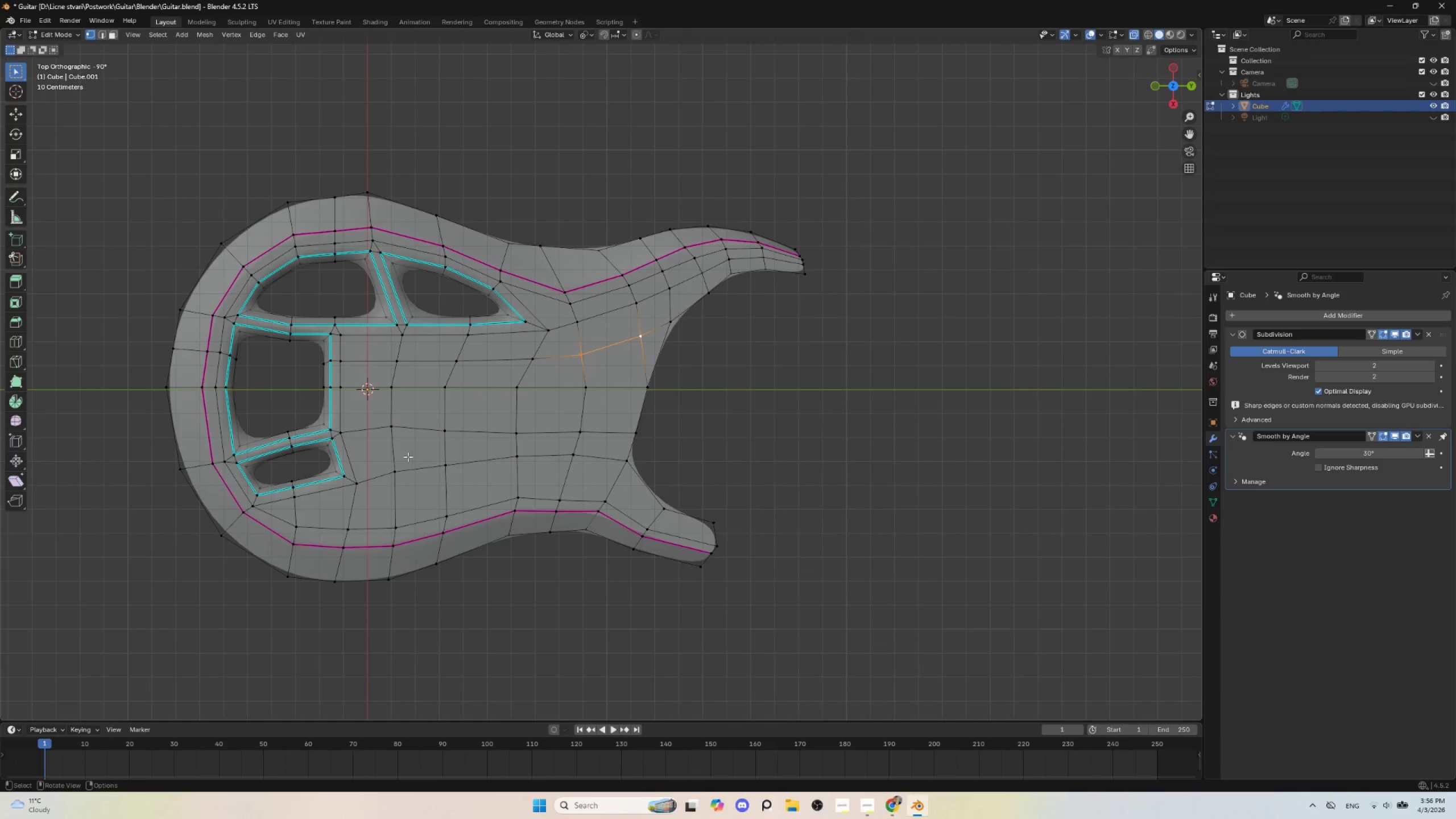 
hold_key(key=ShiftLeft, duration=0.67)
 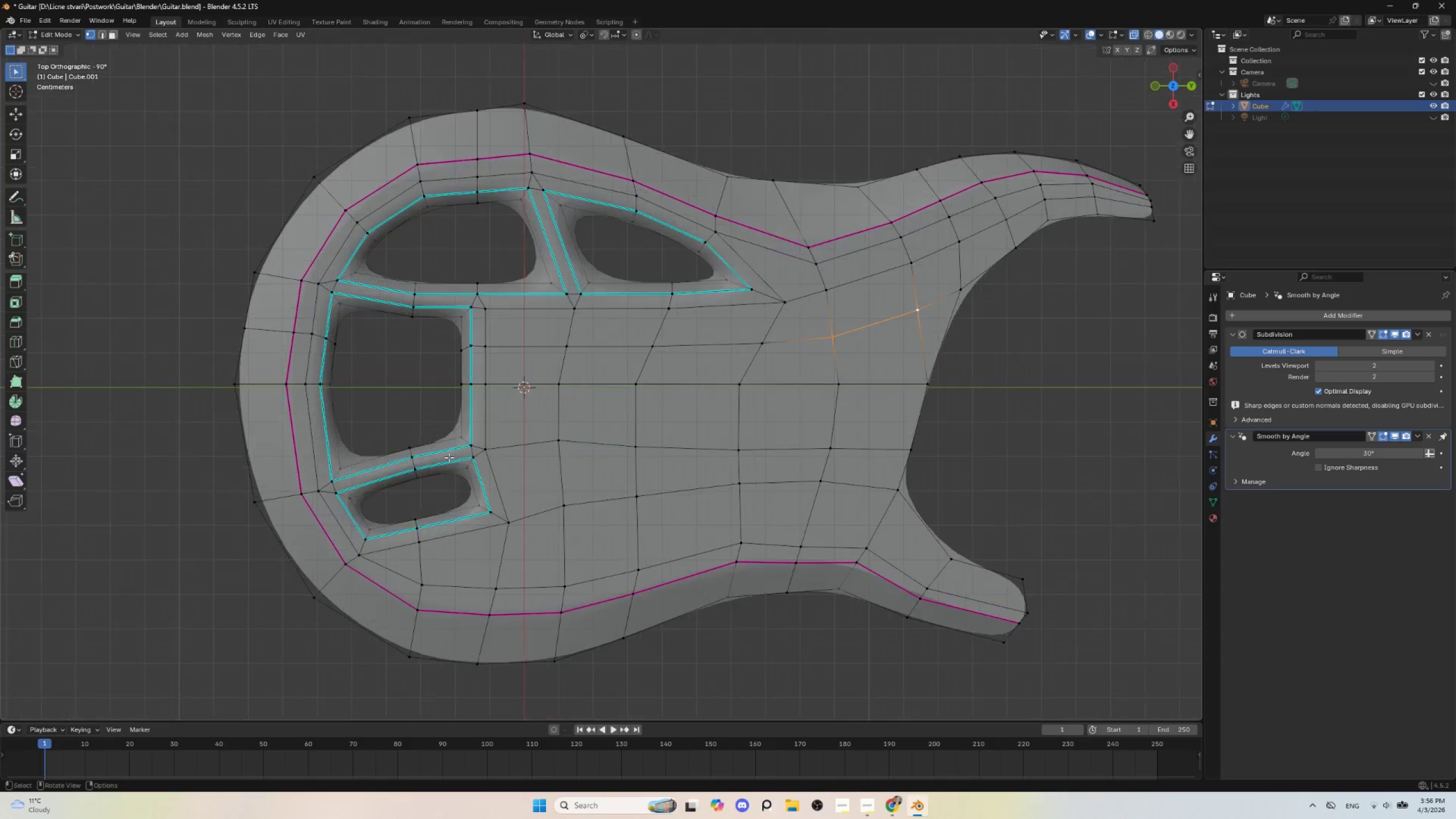 
scroll: coordinate [449, 457], scroll_direction: up, amount: 3.0
 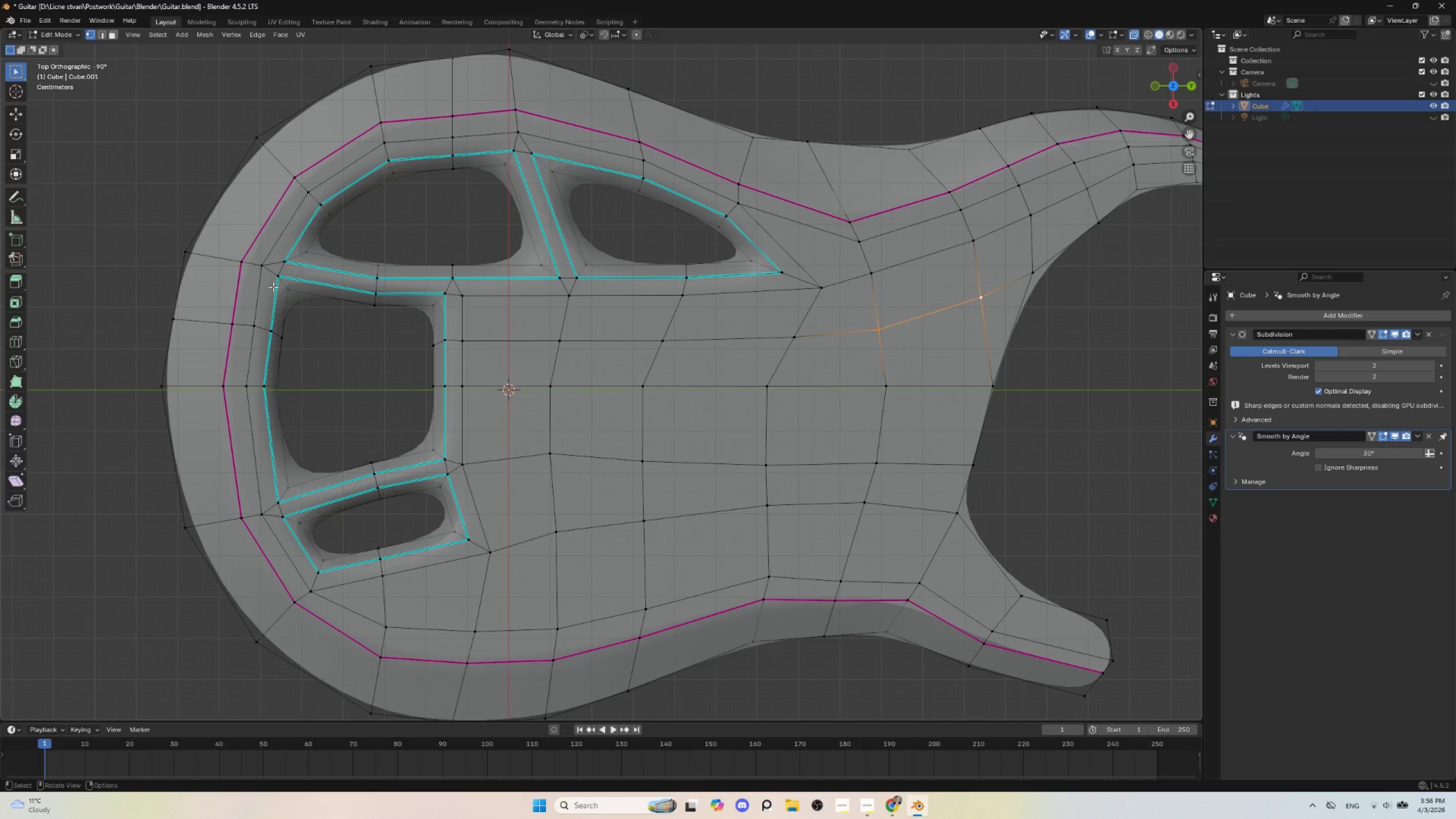 
key(Tab)
 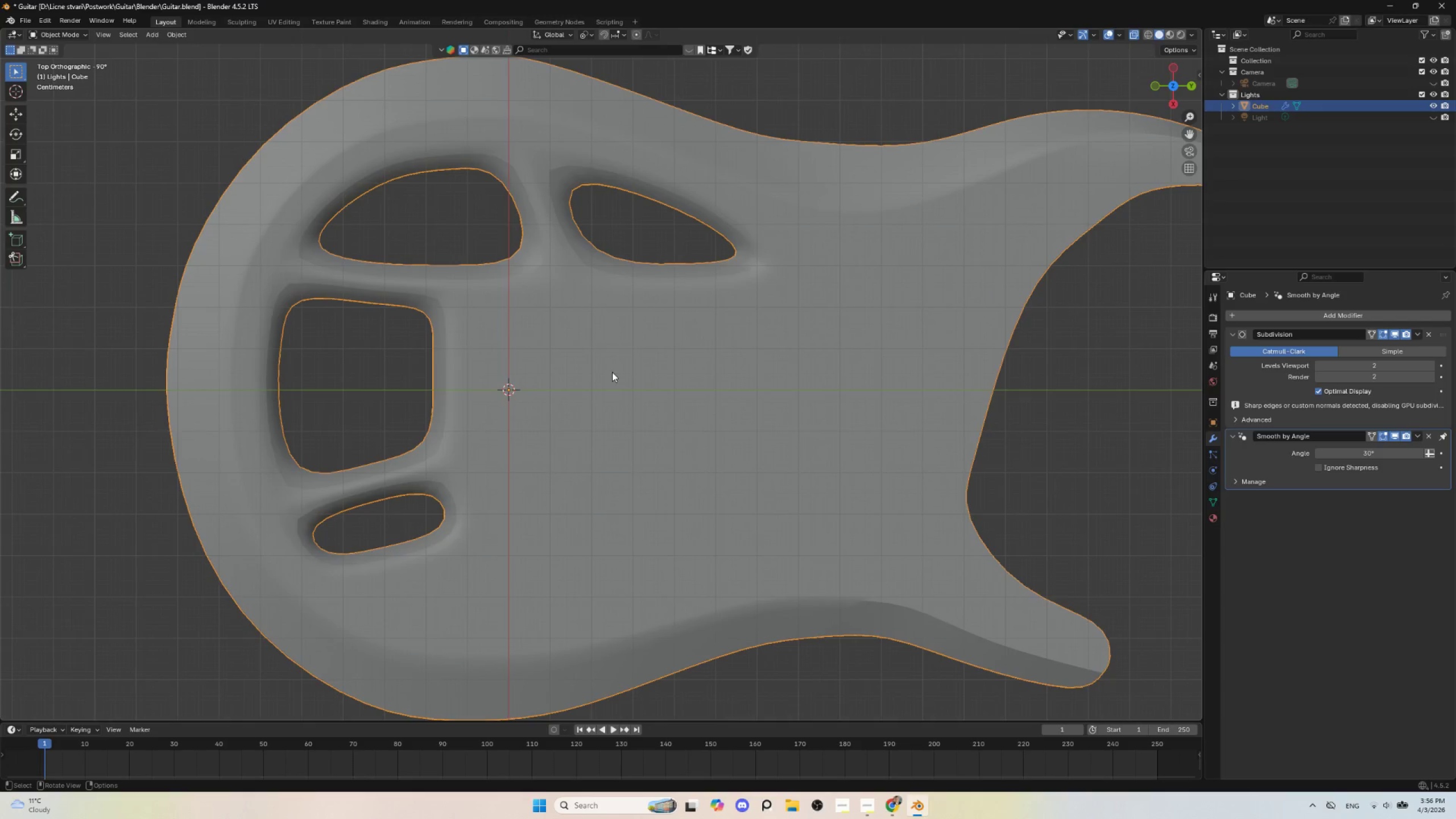 
hold_key(key=ShiftLeft, duration=0.47)
 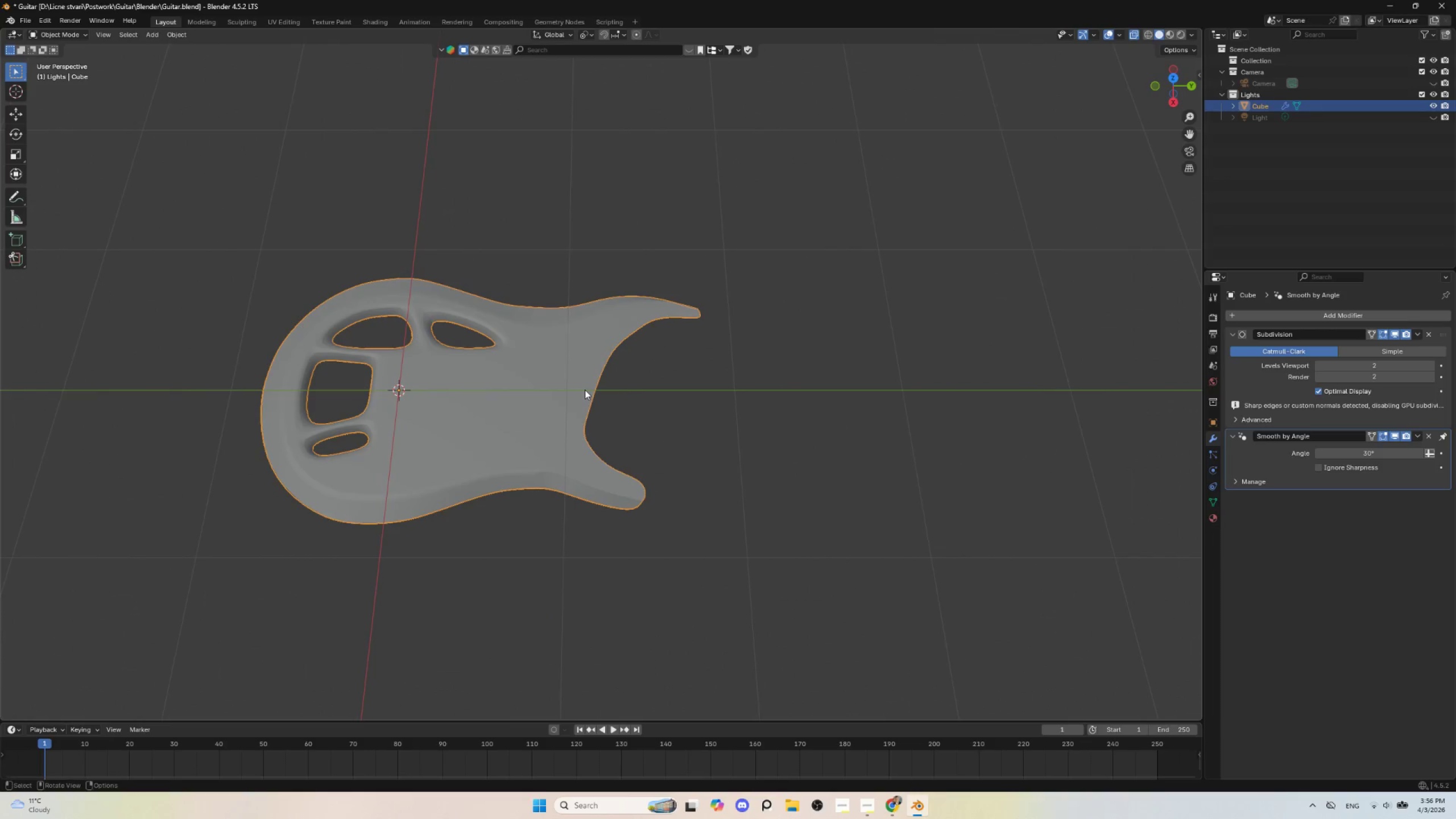 
scroll: coordinate [628, 397], scroll_direction: down, amount: 5.0
 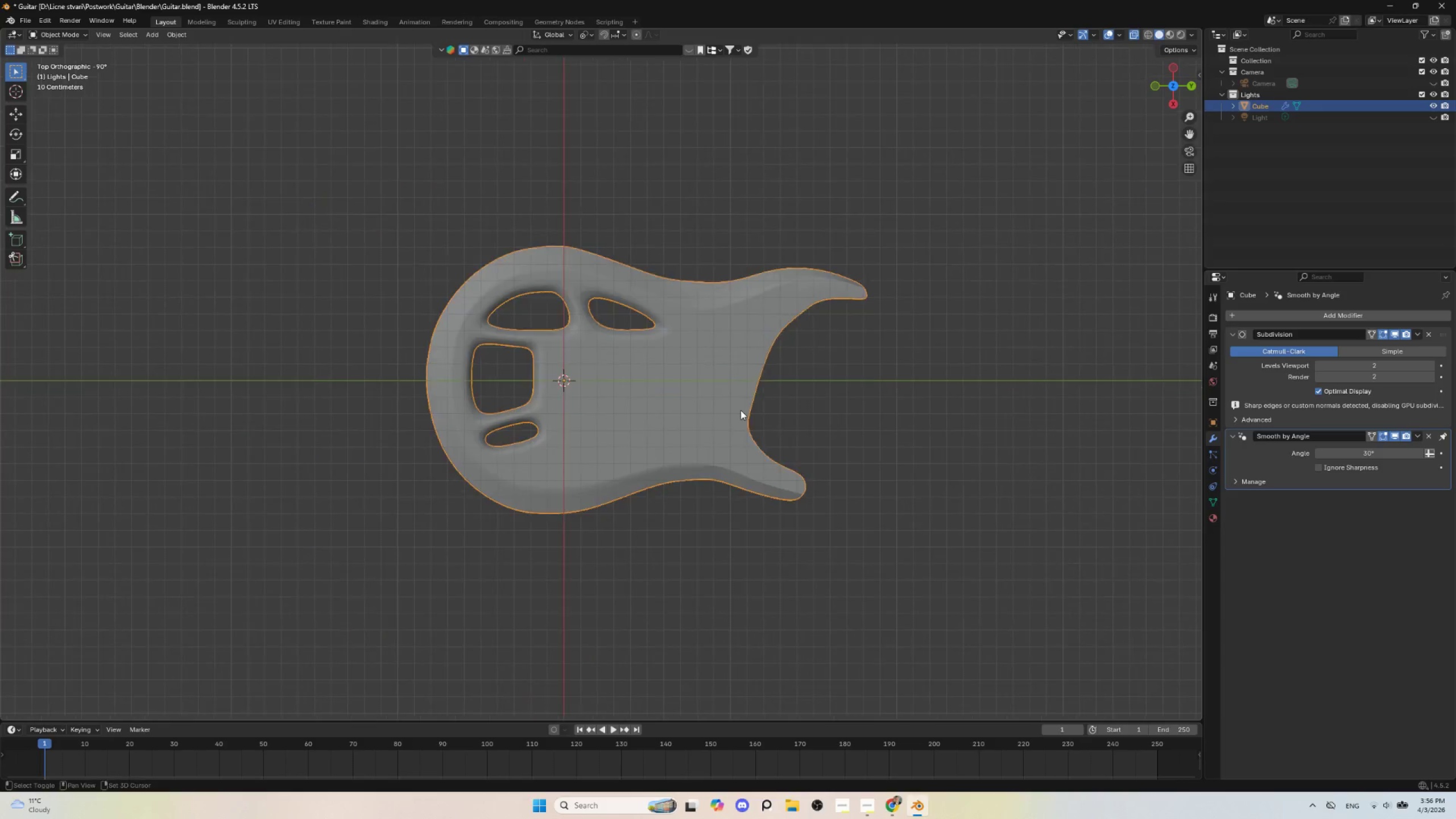 
key(Tab)
 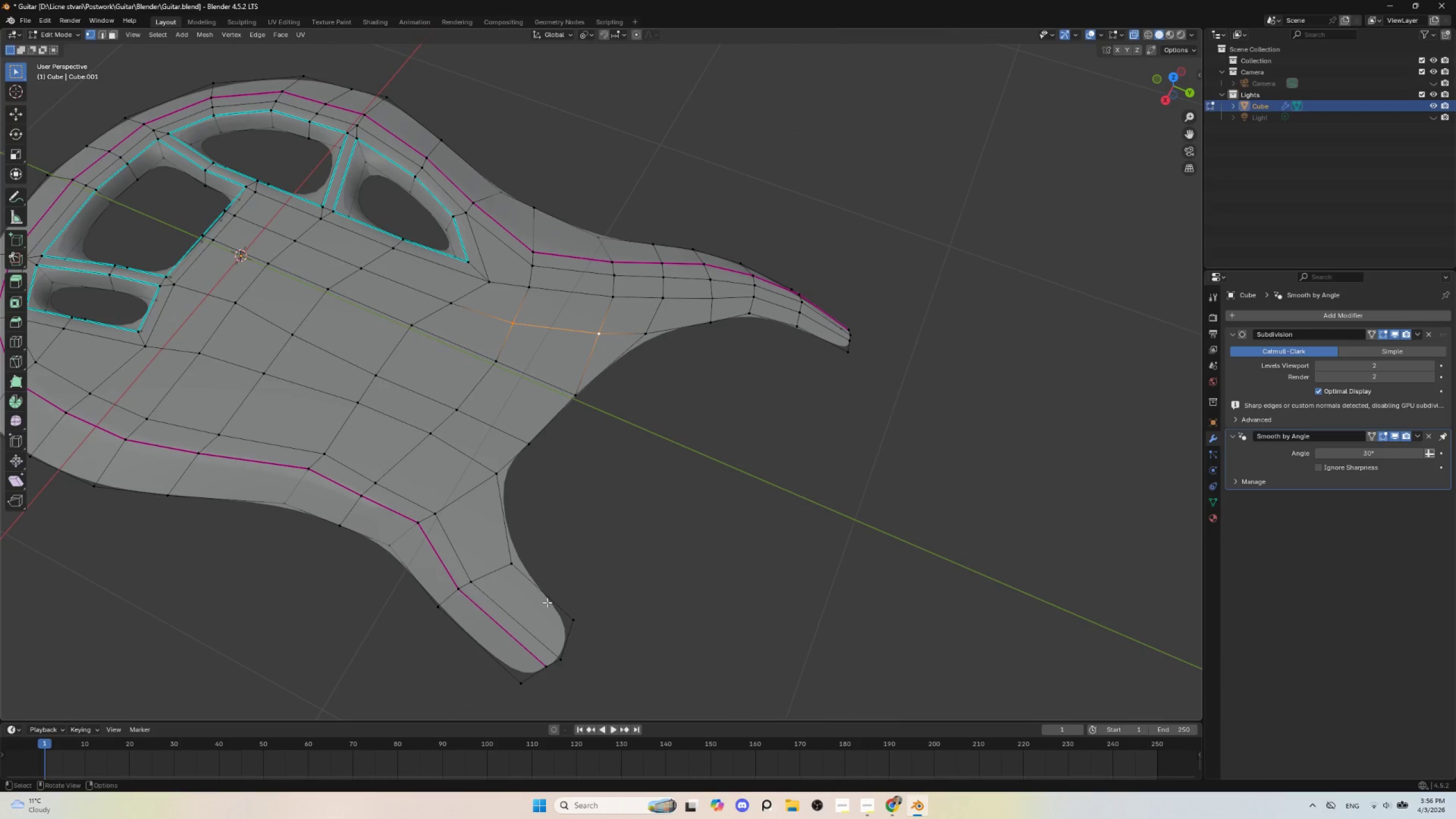 
scroll: coordinate [573, 431], scroll_direction: up, amount: 4.0
 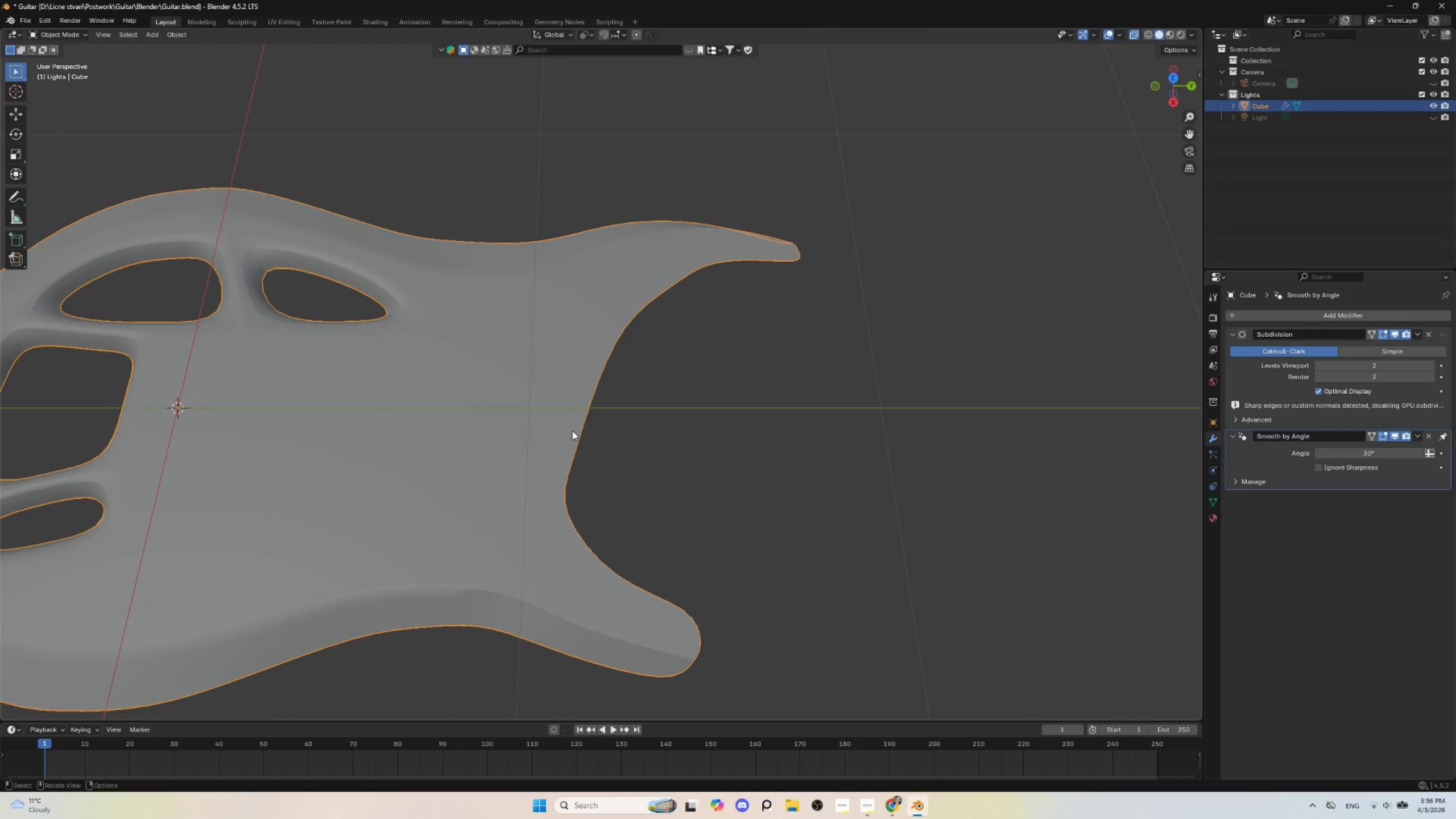 
hold_key(key=AltLeft, duration=0.86)
 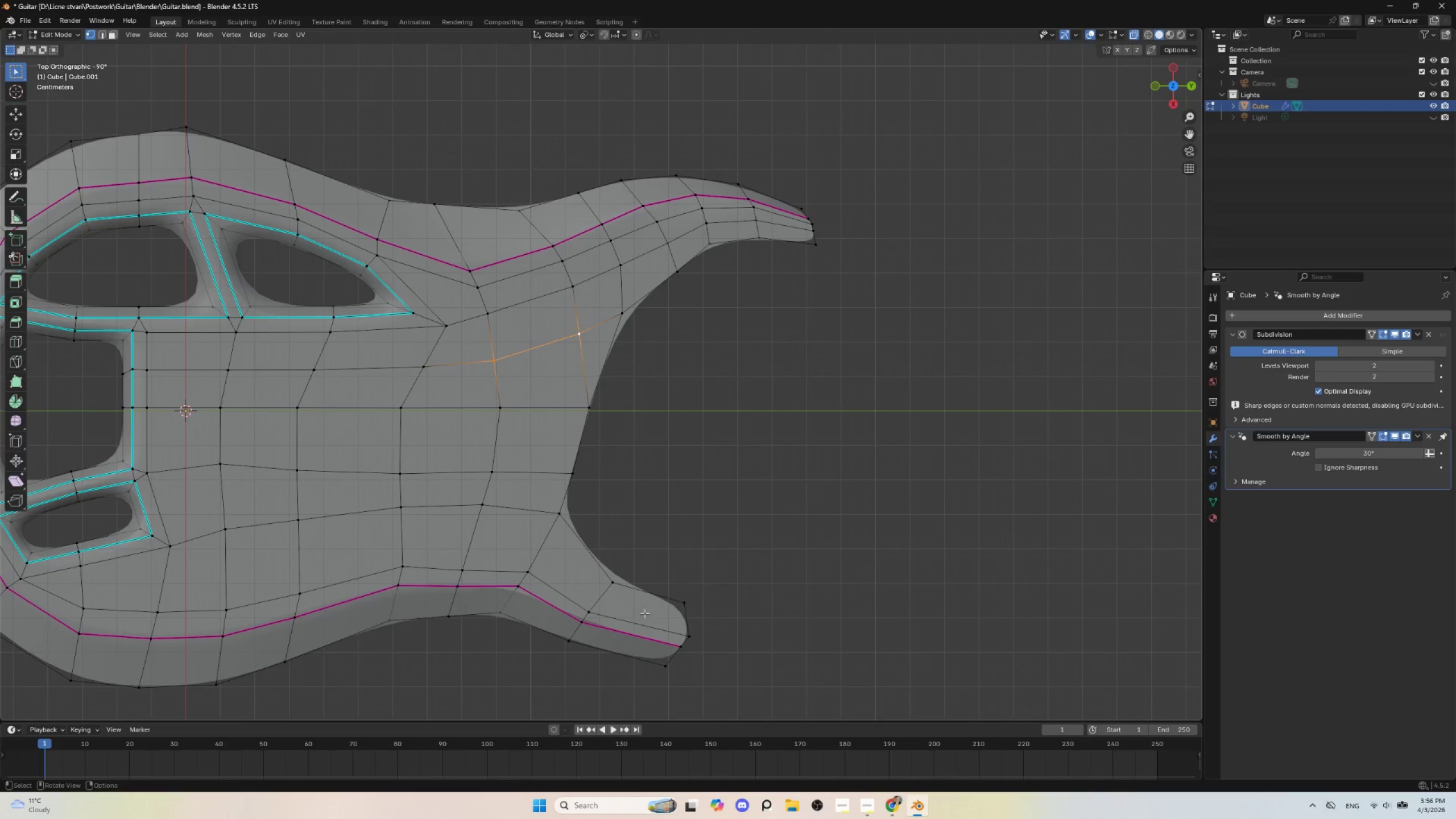 
hold_key(key=ShiftLeft, duration=0.61)
 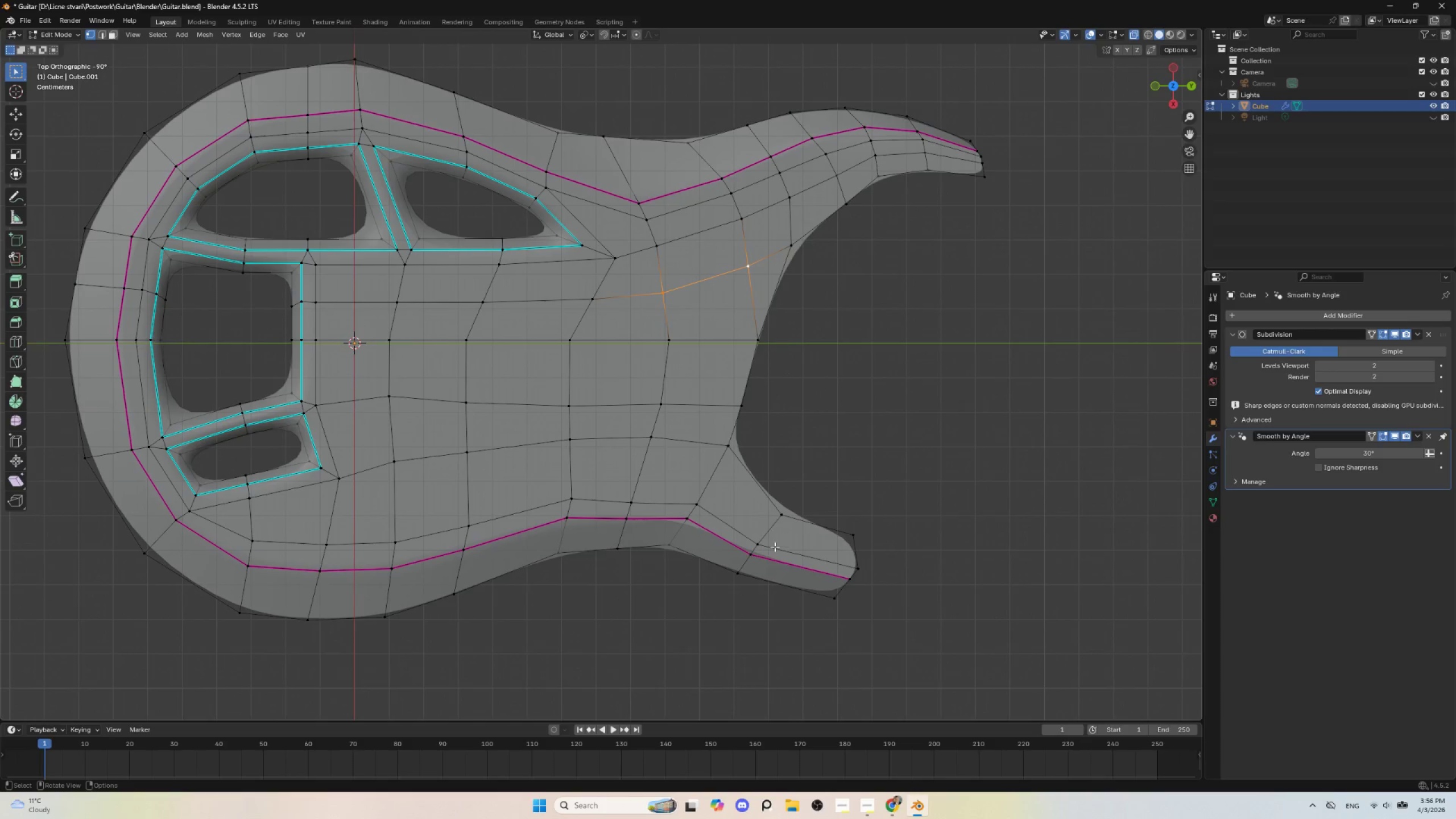 
left_click([760, 543])
 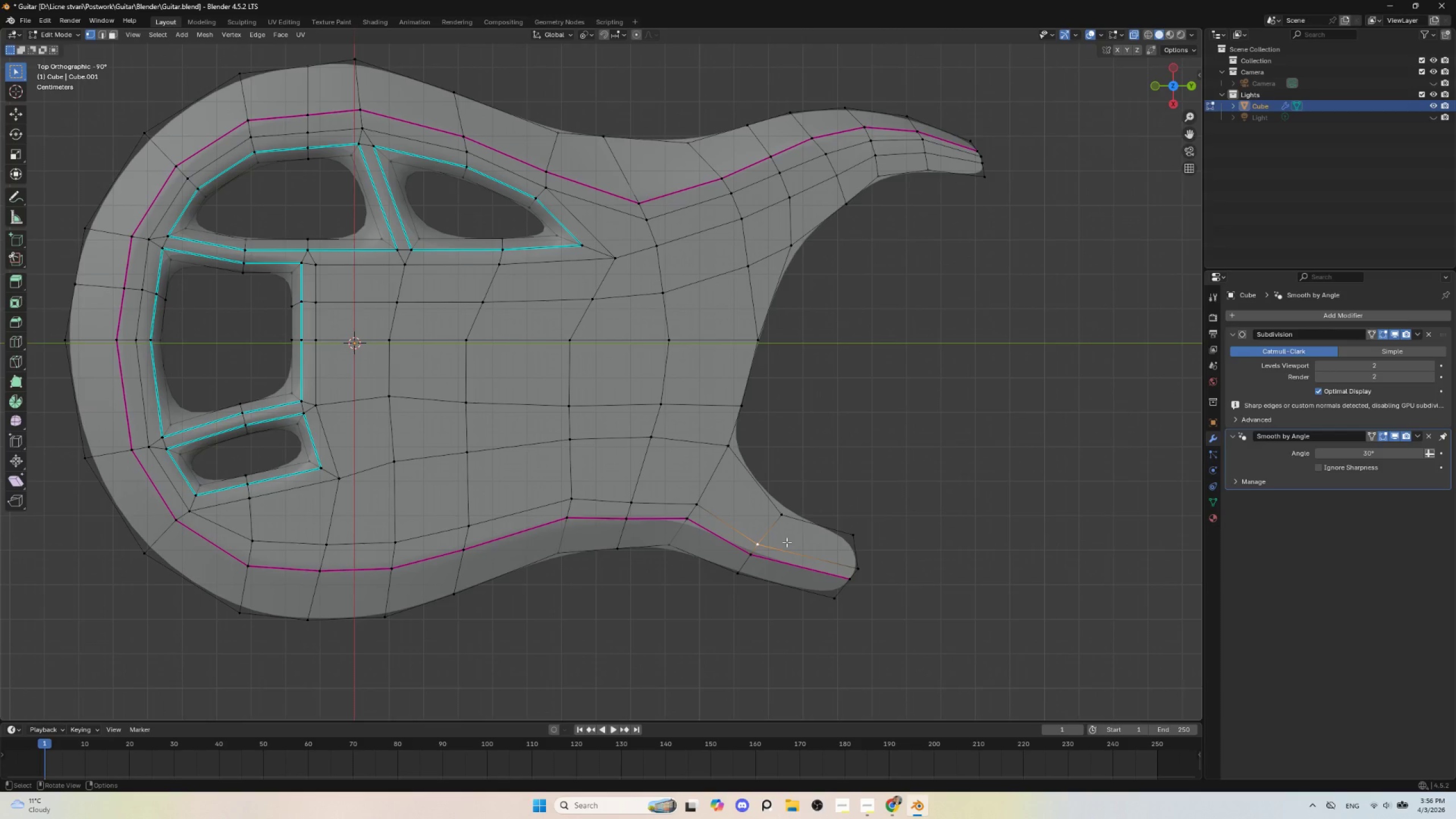 
type(gg)
 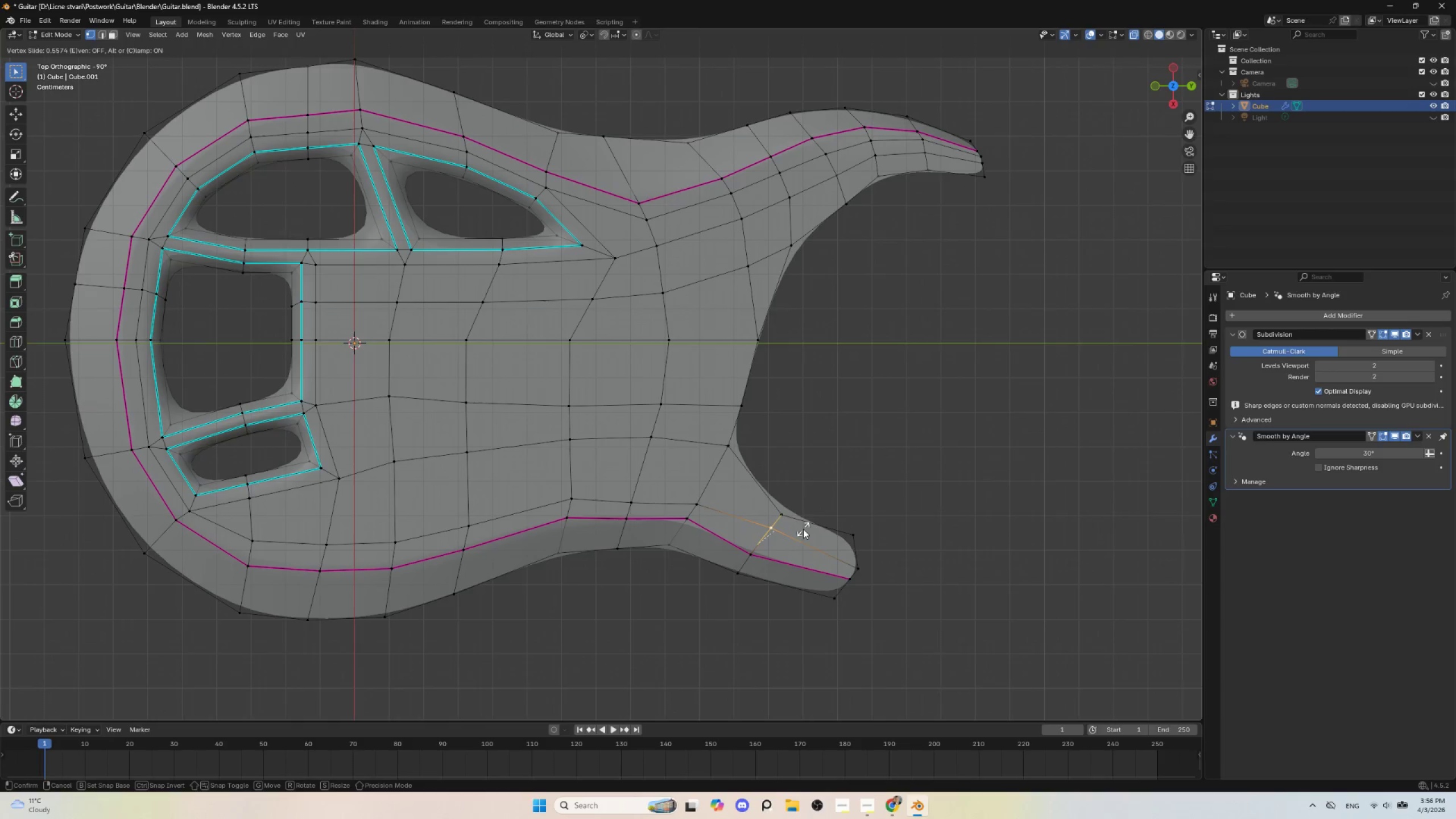 
left_click([803, 530])
 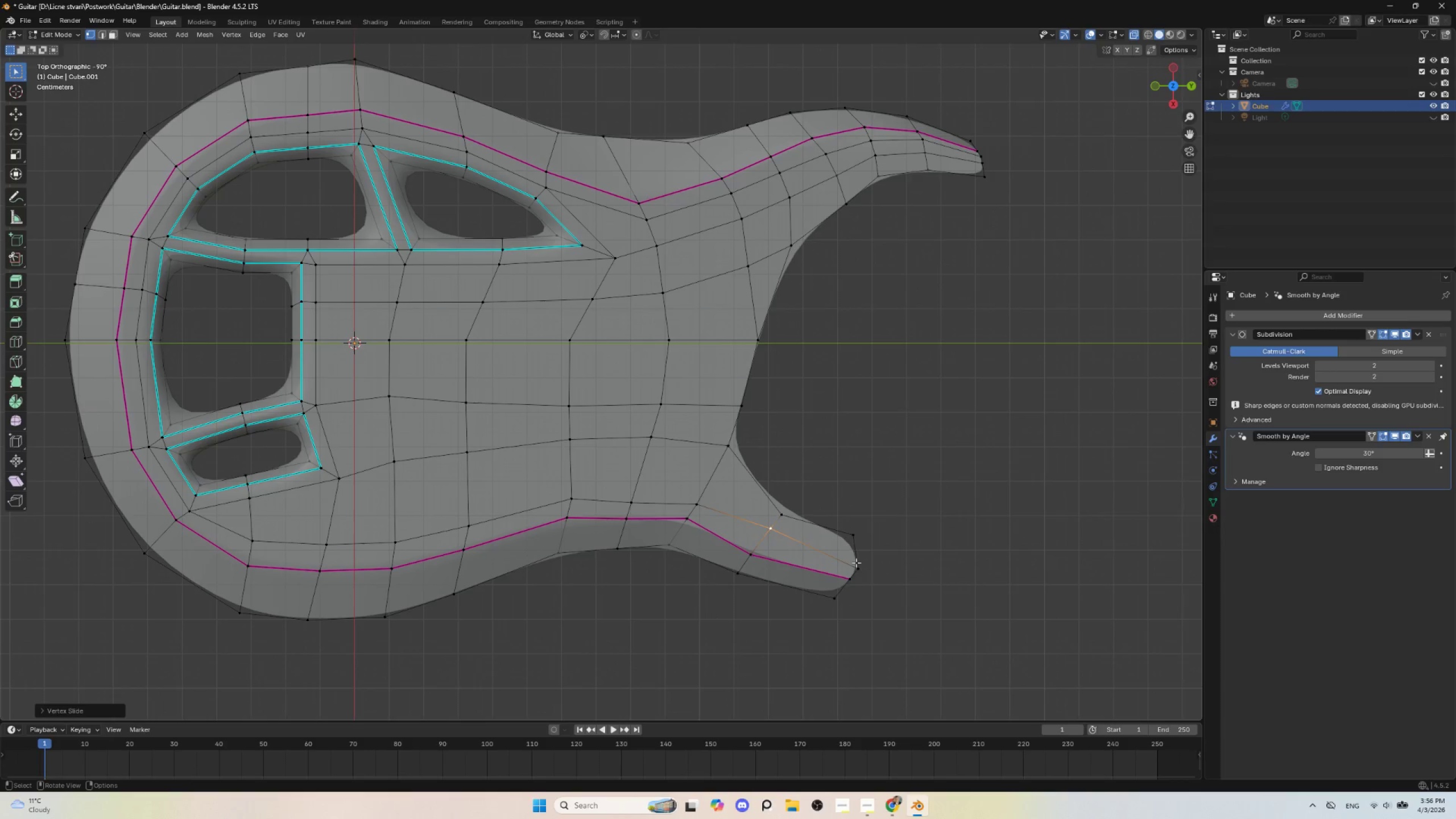 
left_click([857, 563])
 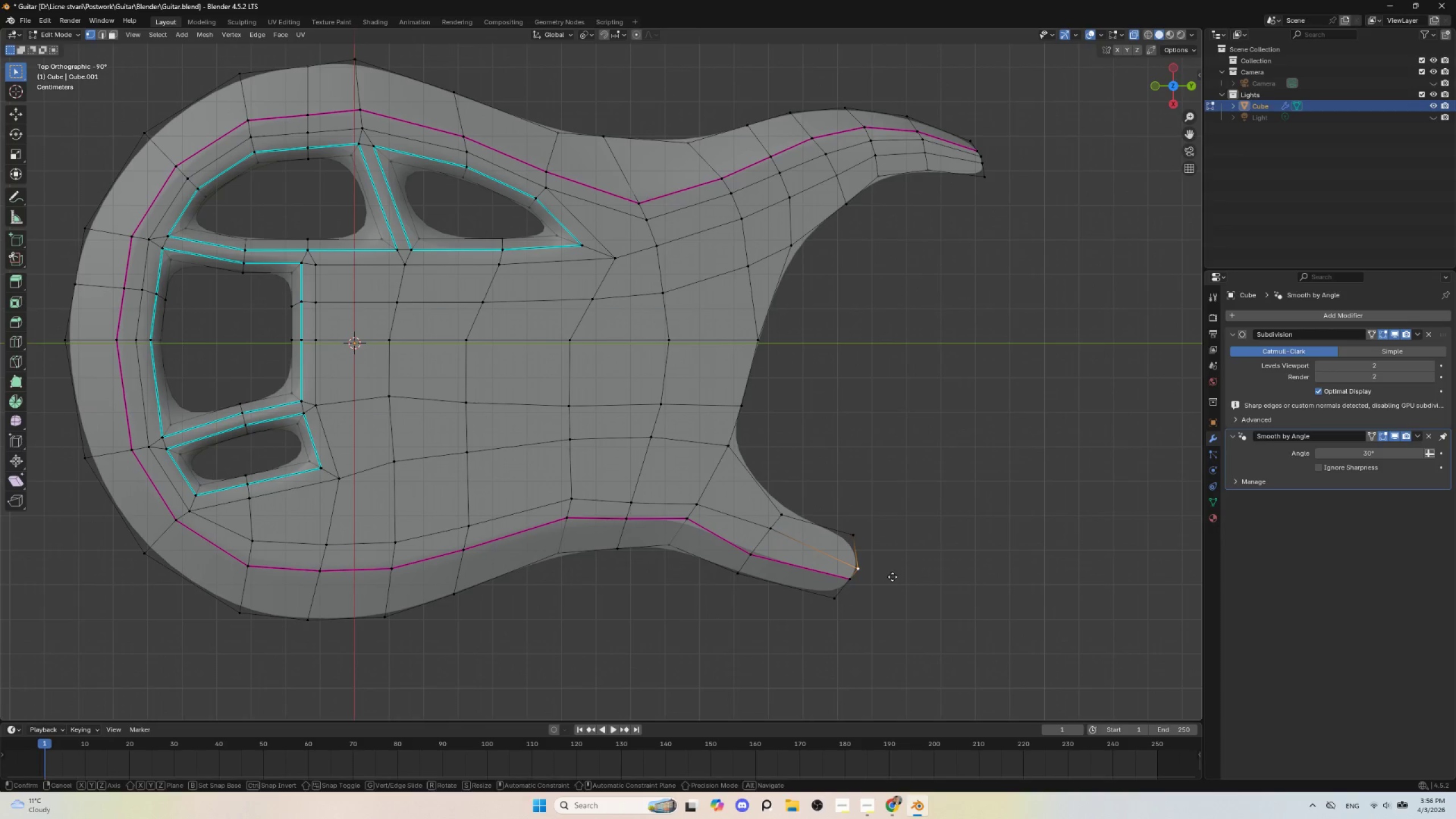 
type(gg)
 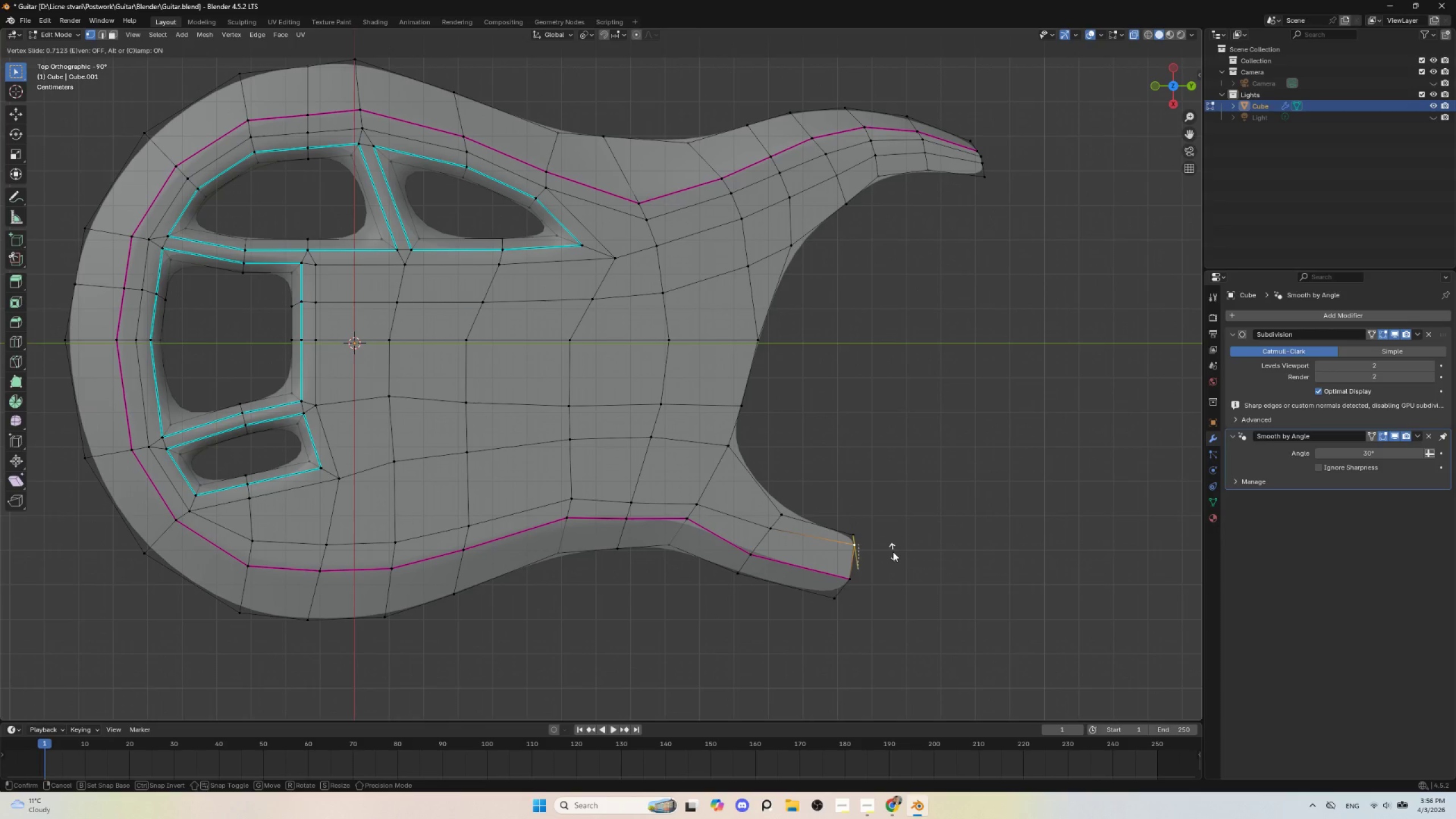 
left_click([893, 552])
 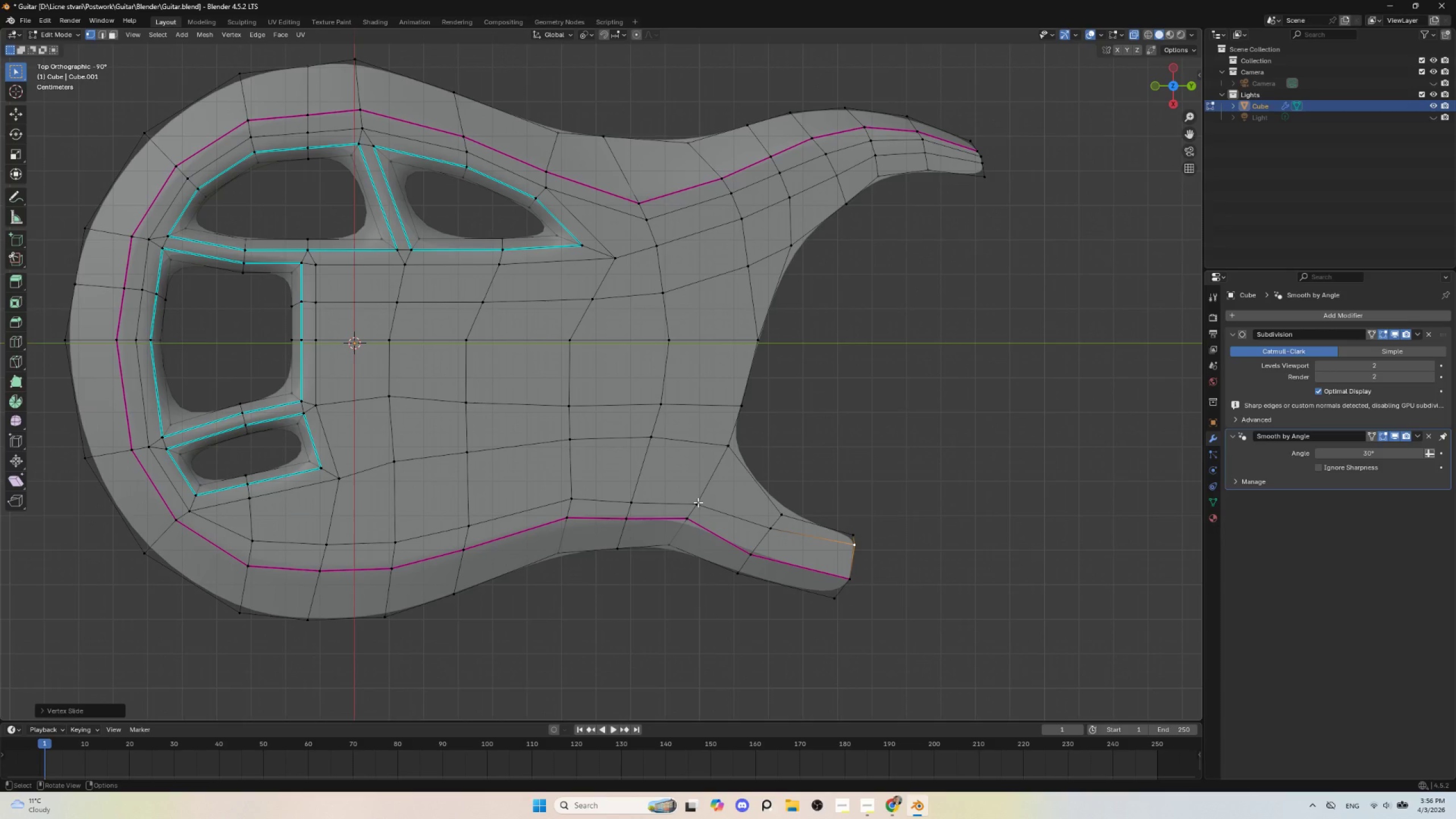 
left_click([698, 502])
 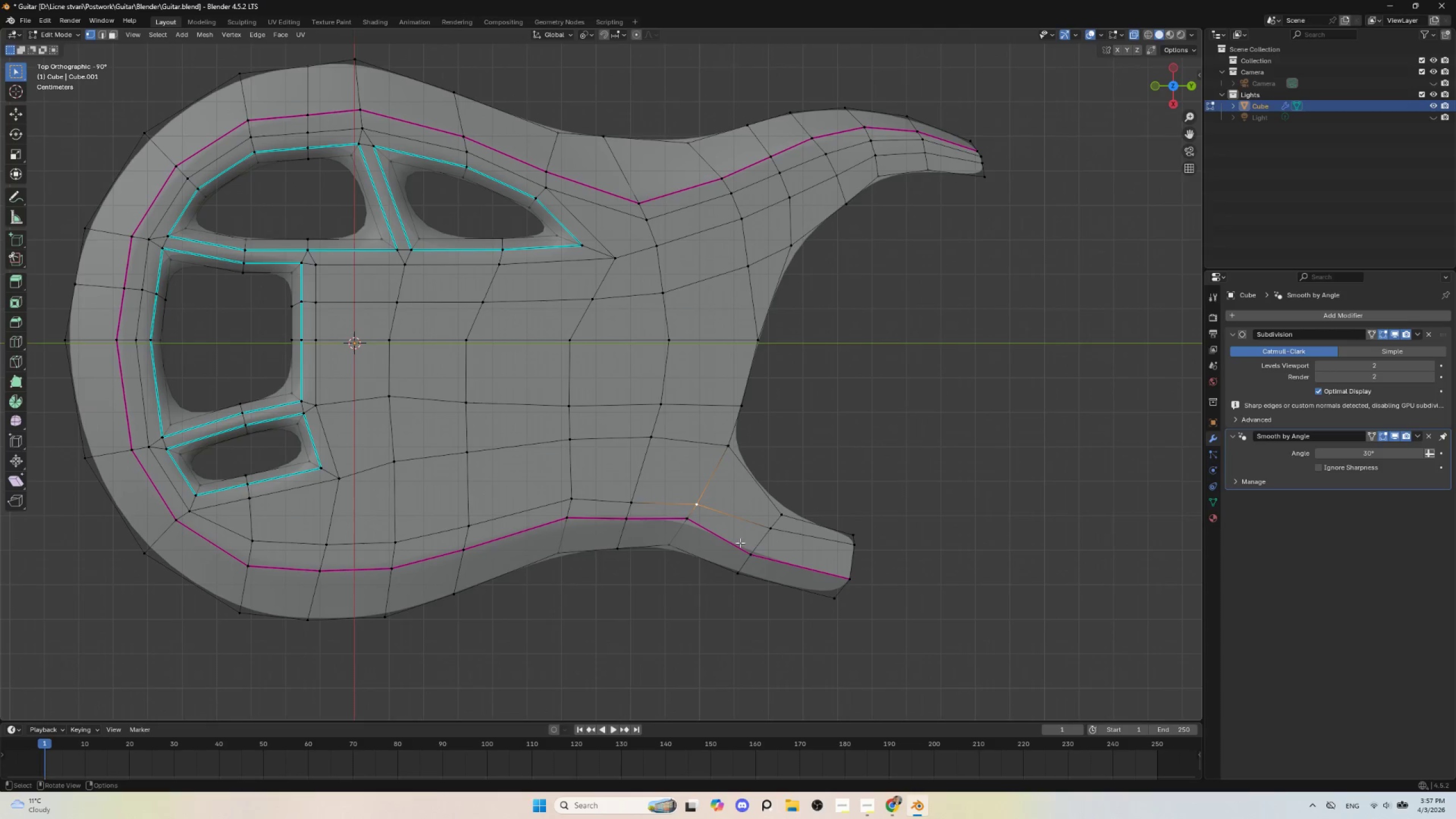 
type(gg)
 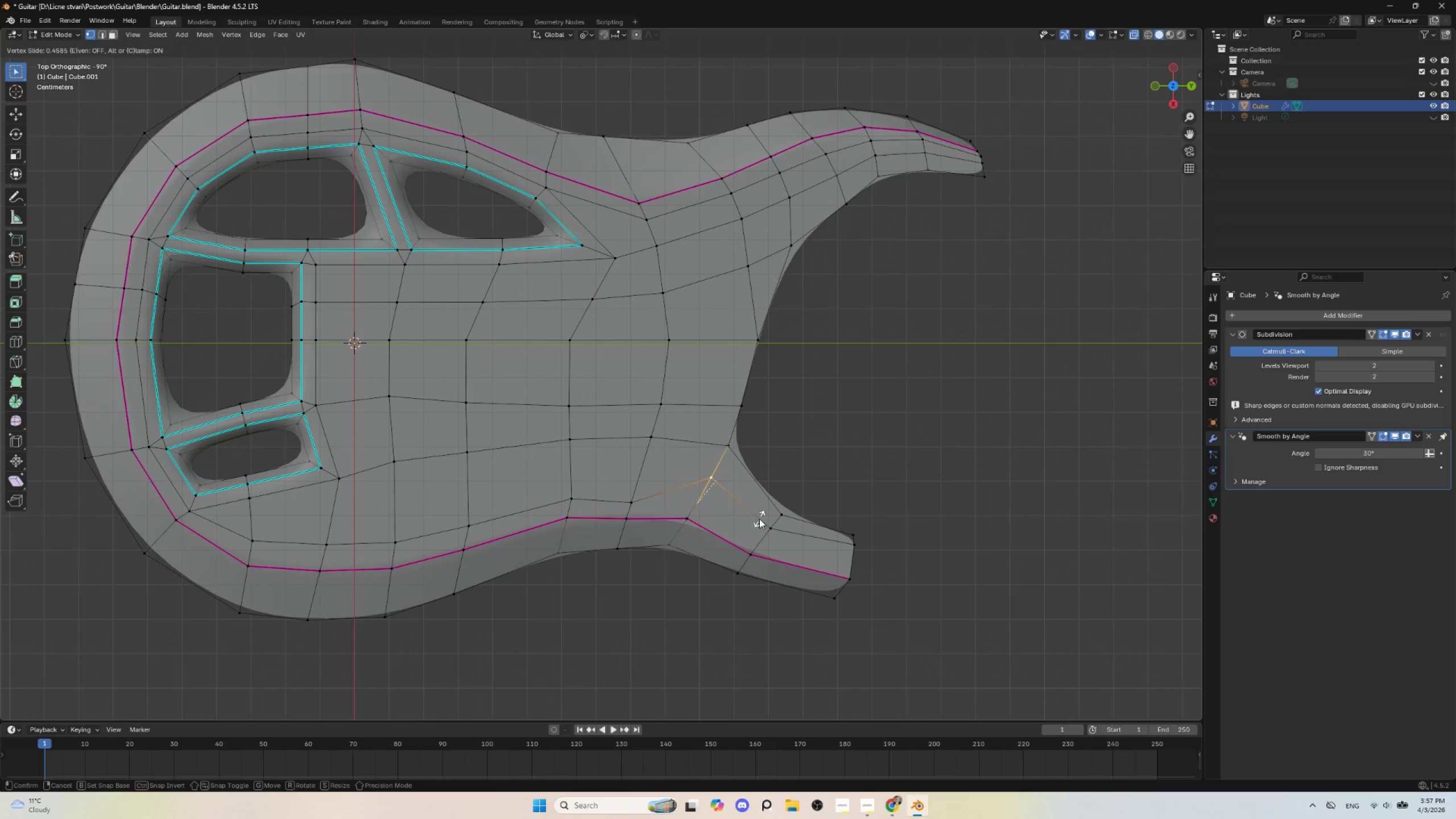 
left_click([759, 520])
 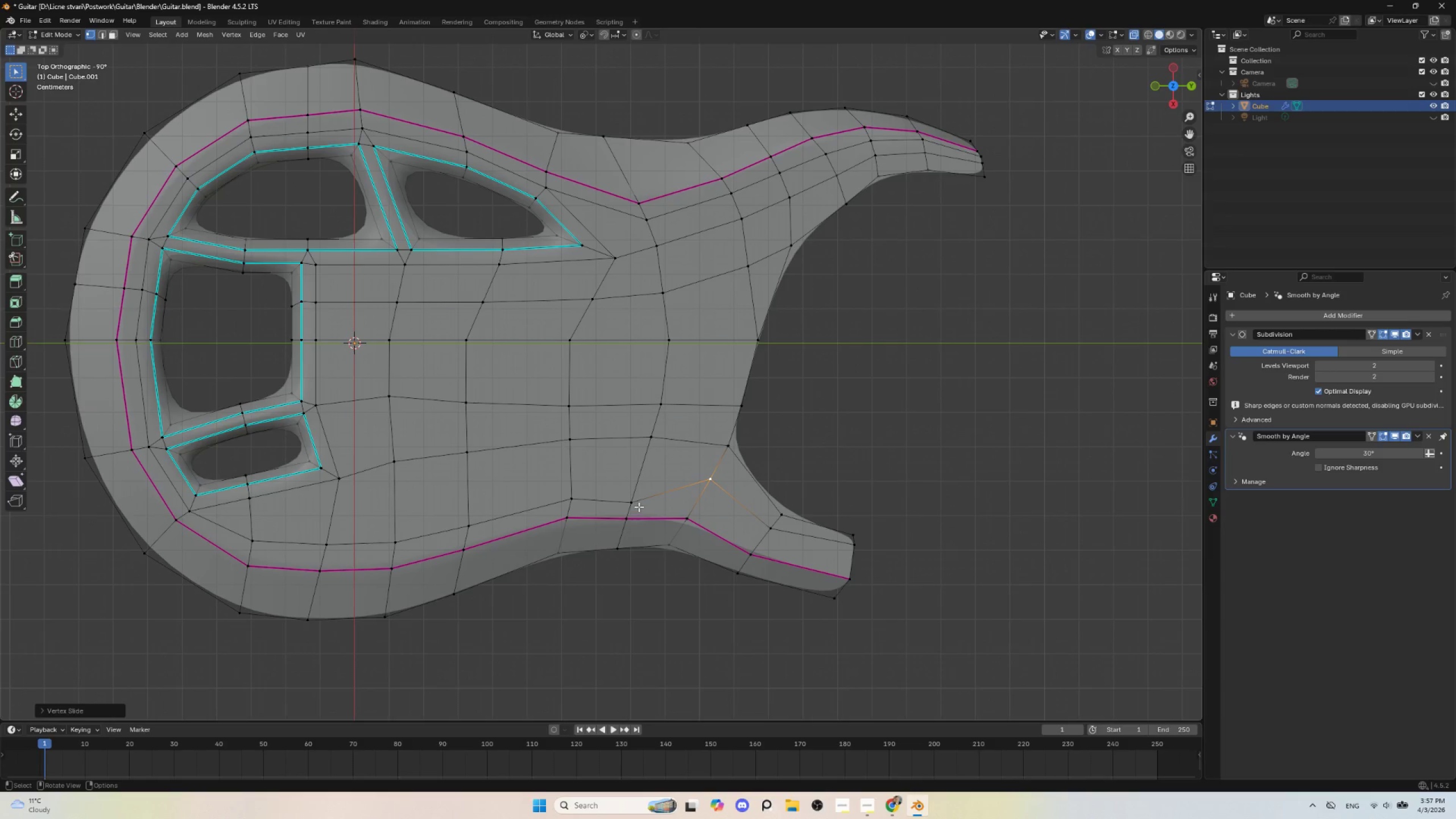 
left_click([639, 503])
 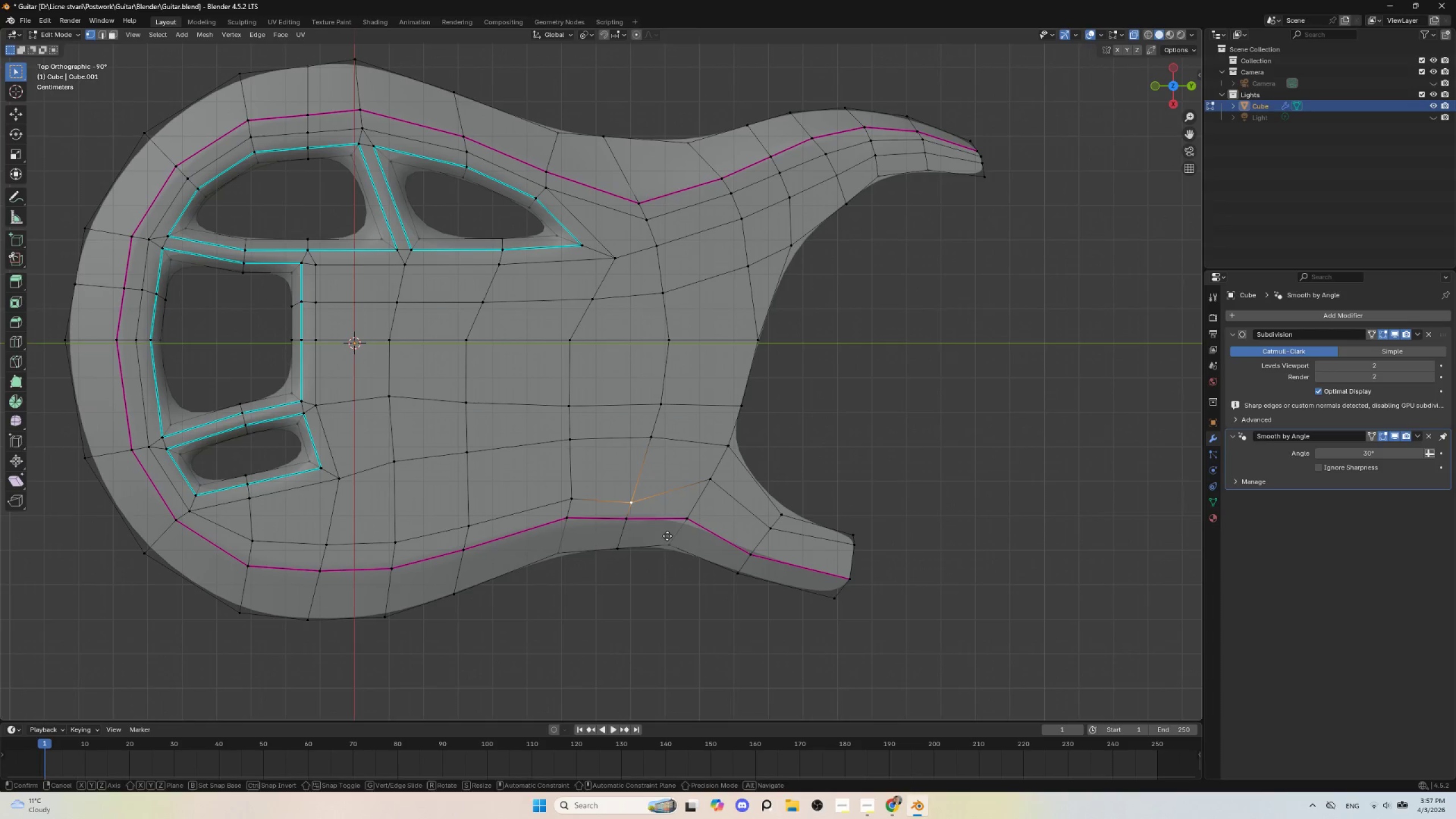 
type(gg)
 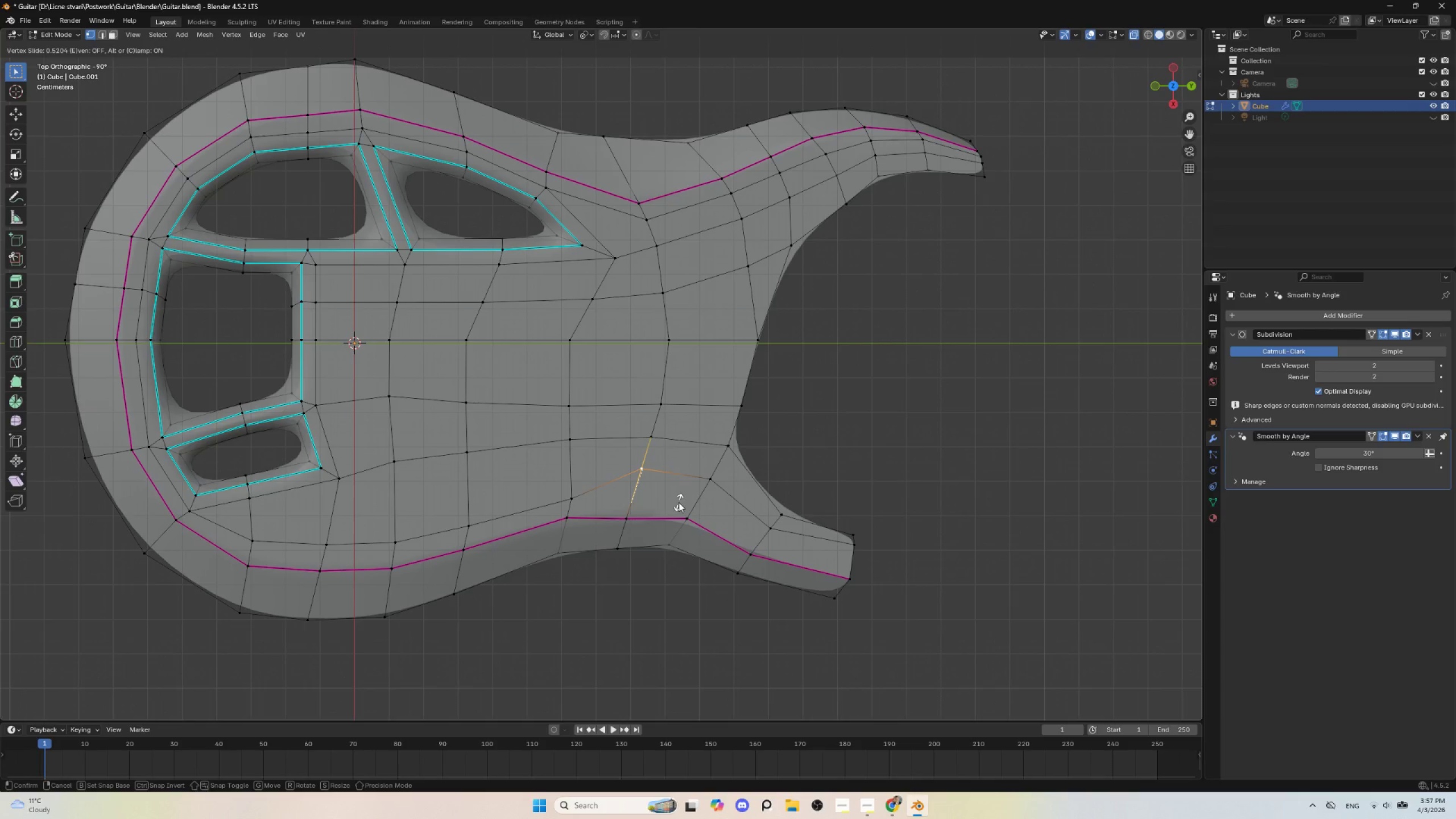 
left_click([679, 502])
 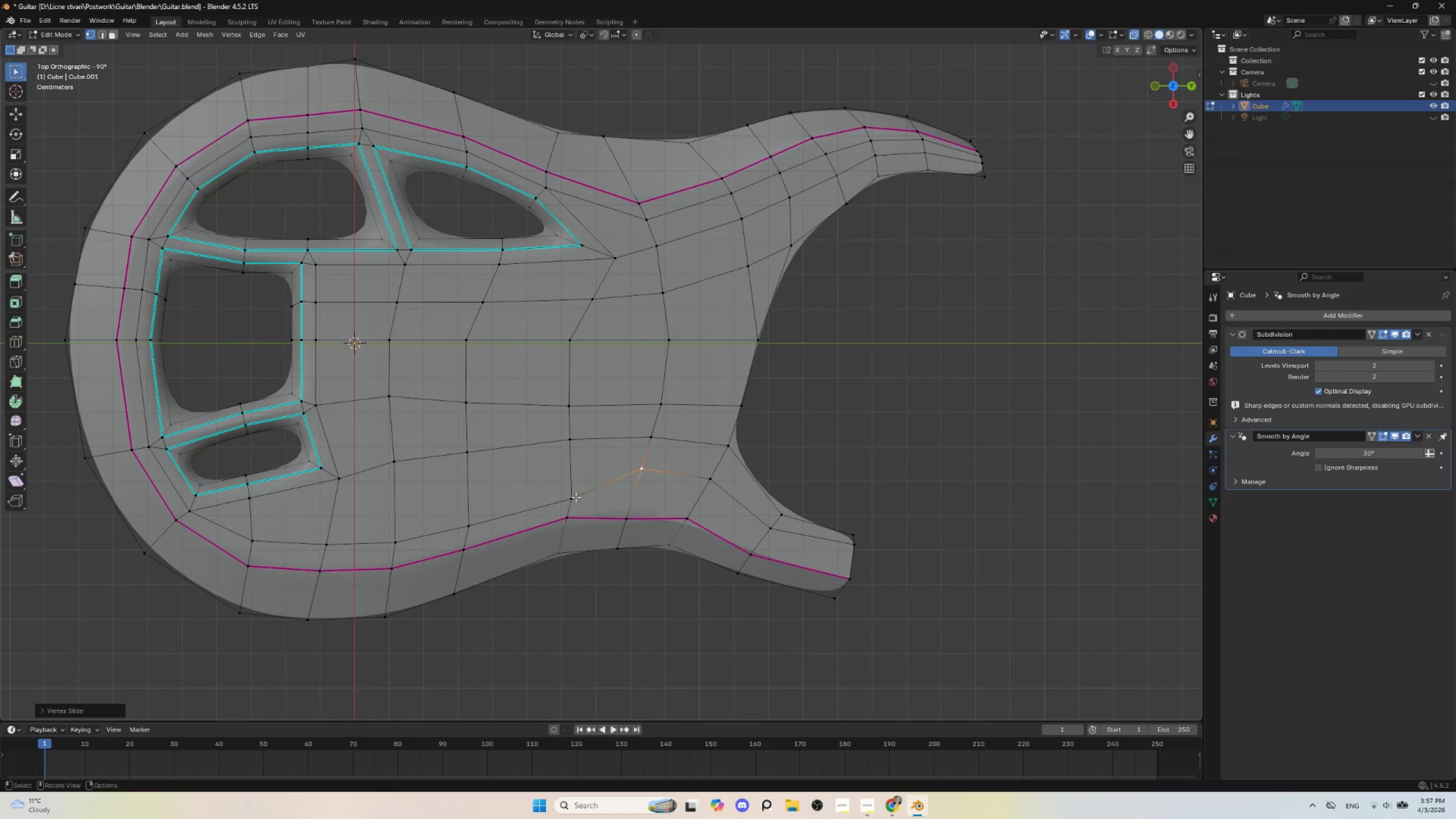 
left_click([576, 497])
 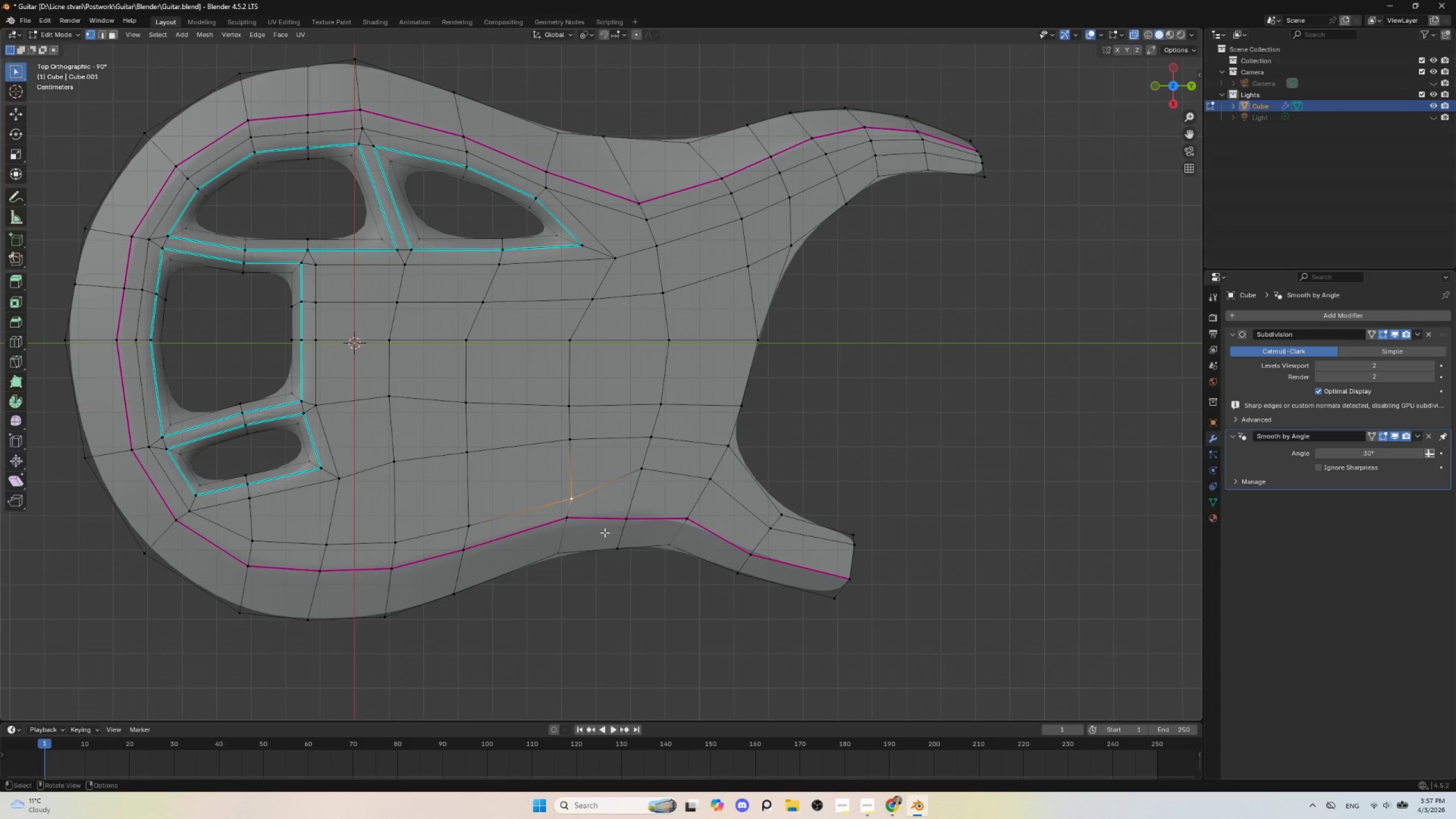 
type(gg)
 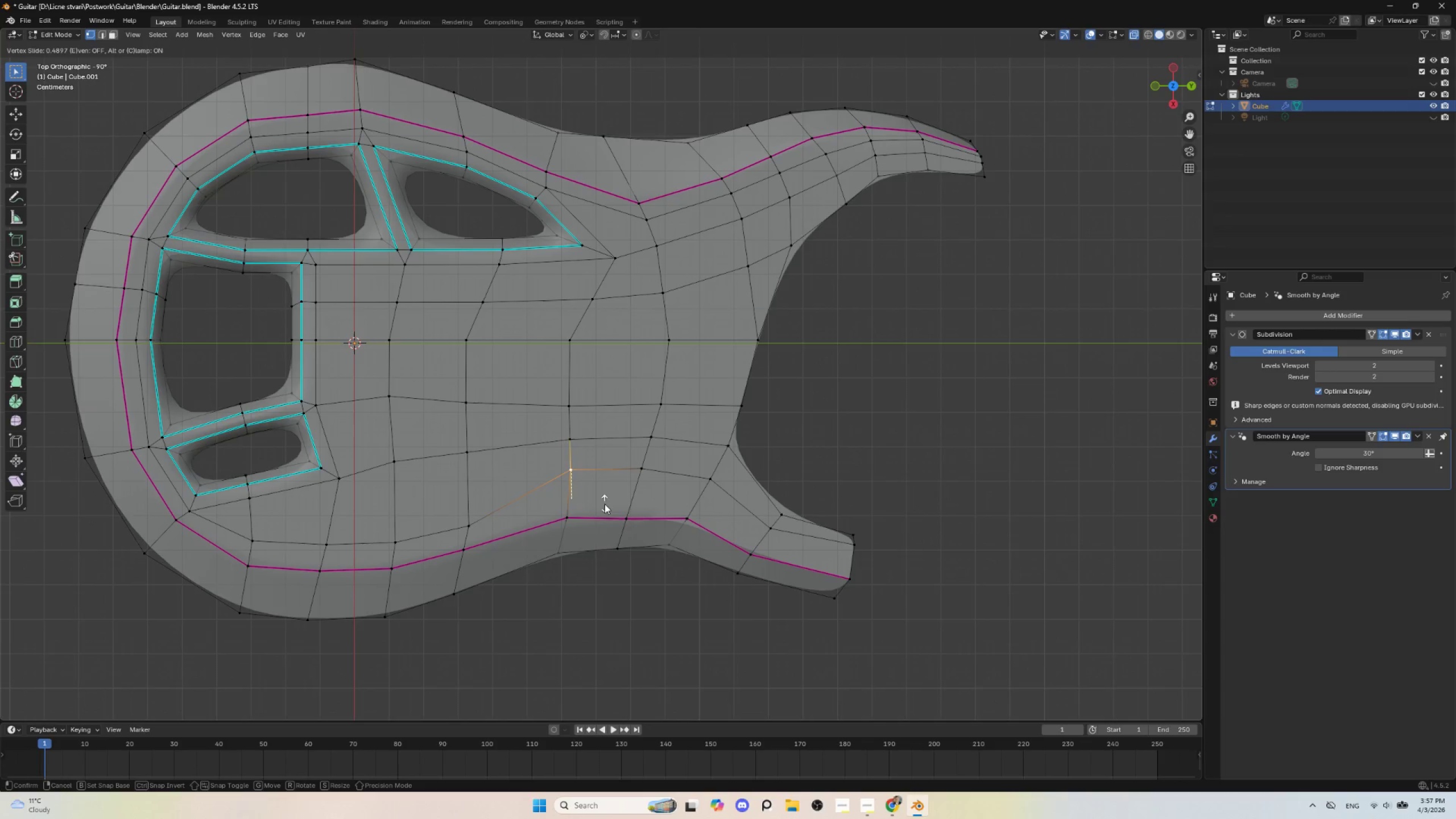 
left_click([605, 504])
 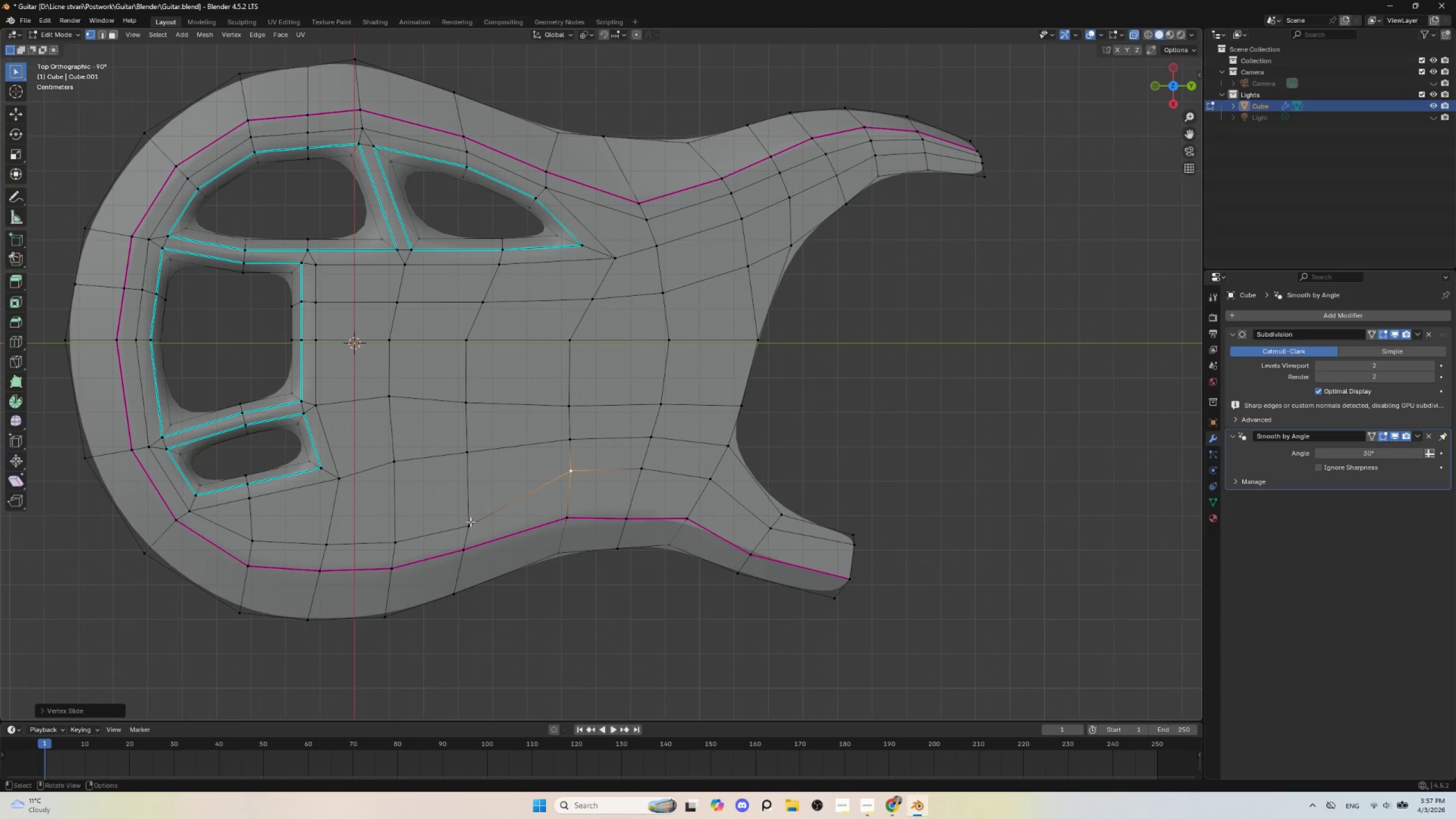 
left_click([469, 522])
 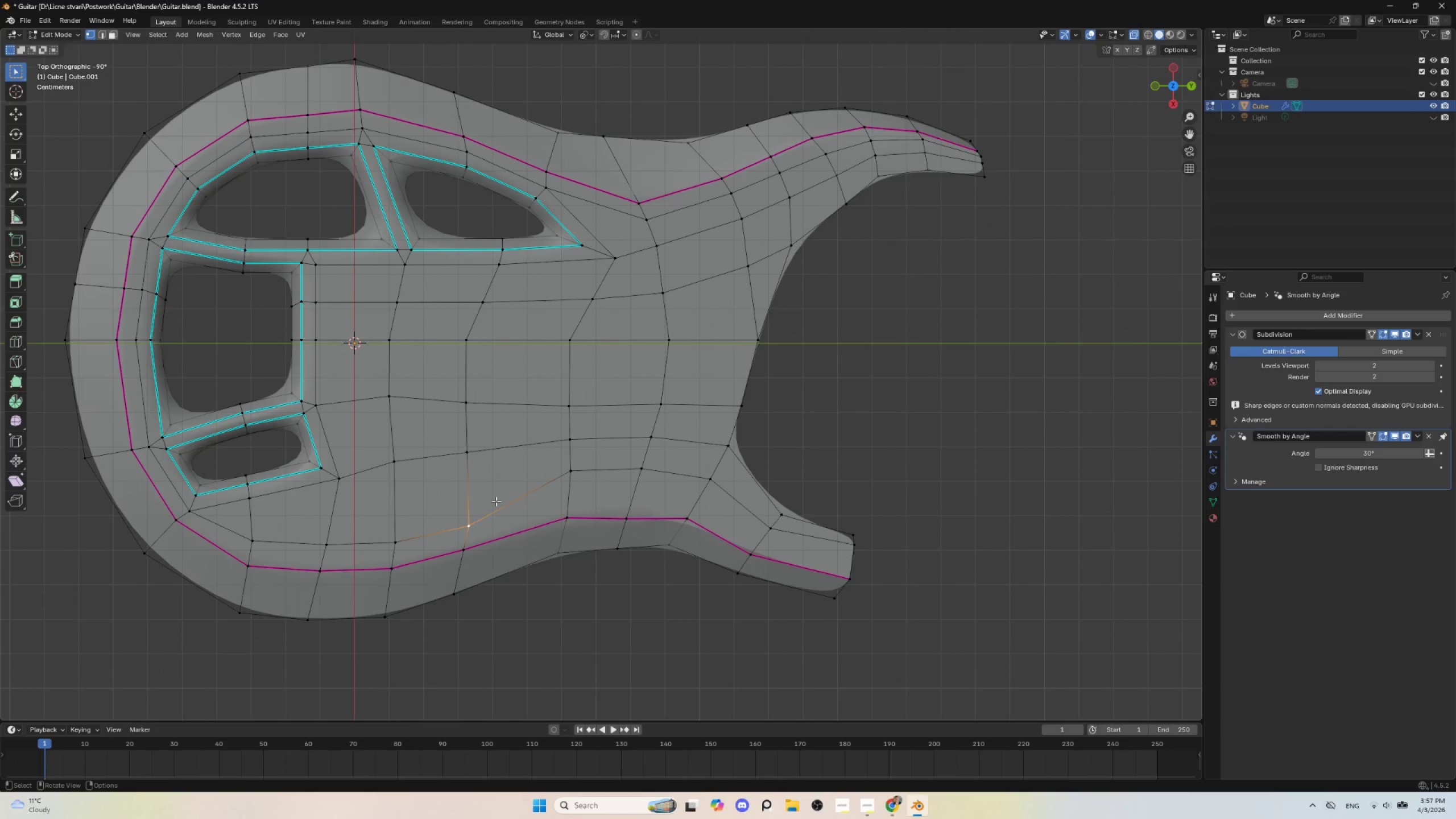 
wait(7.91)
 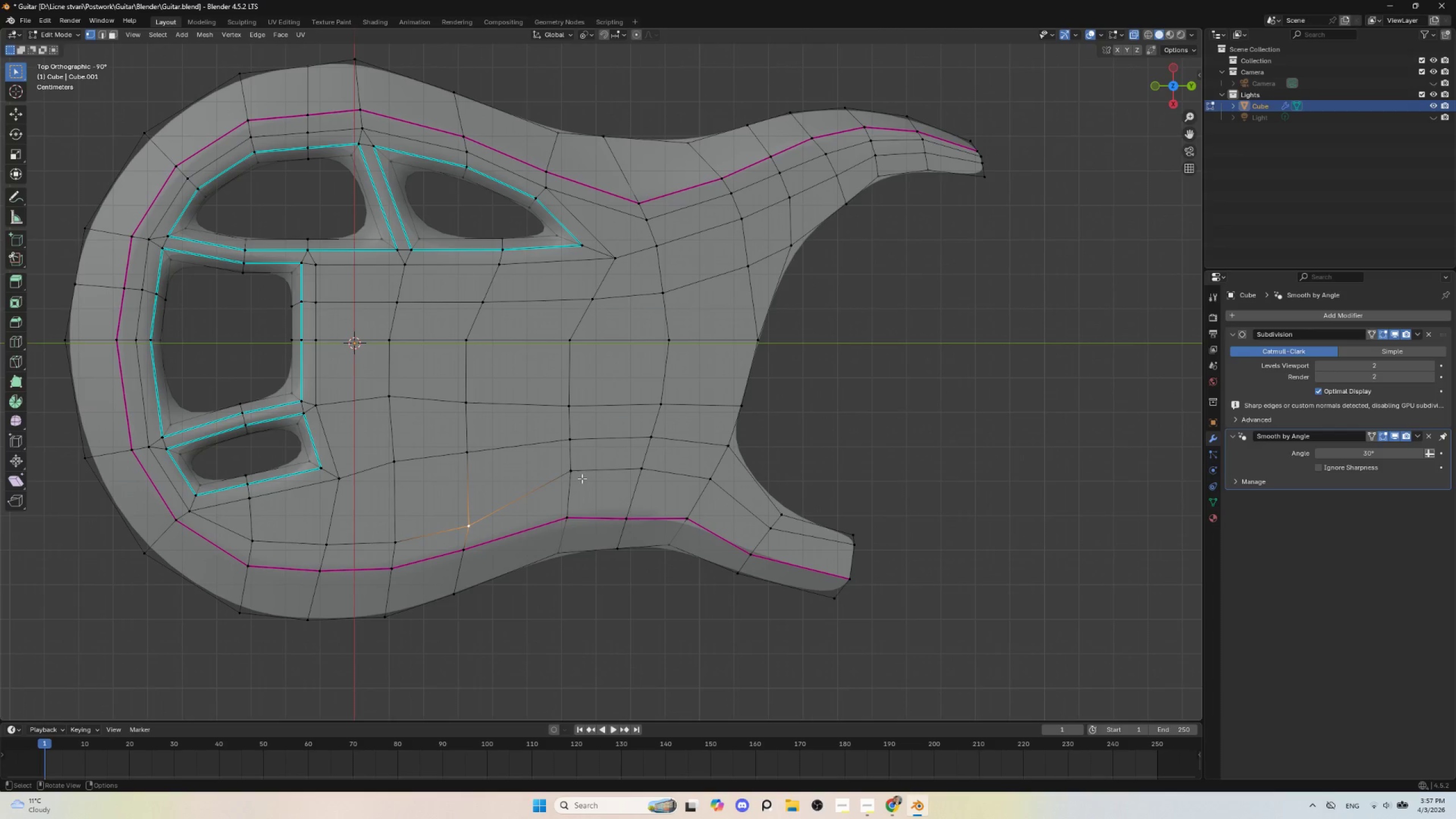 
left_click([569, 471])
 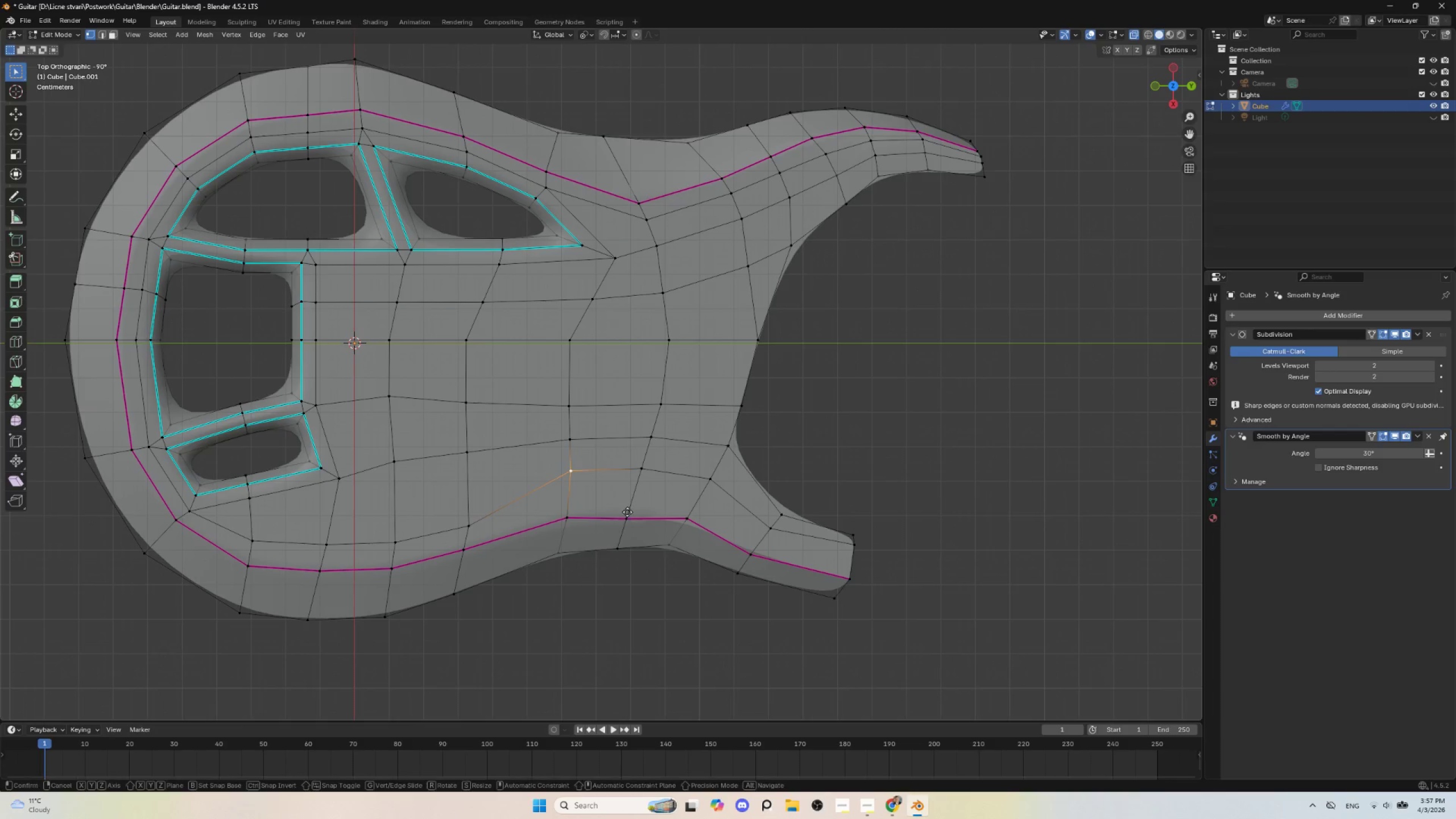 
type(gg)
 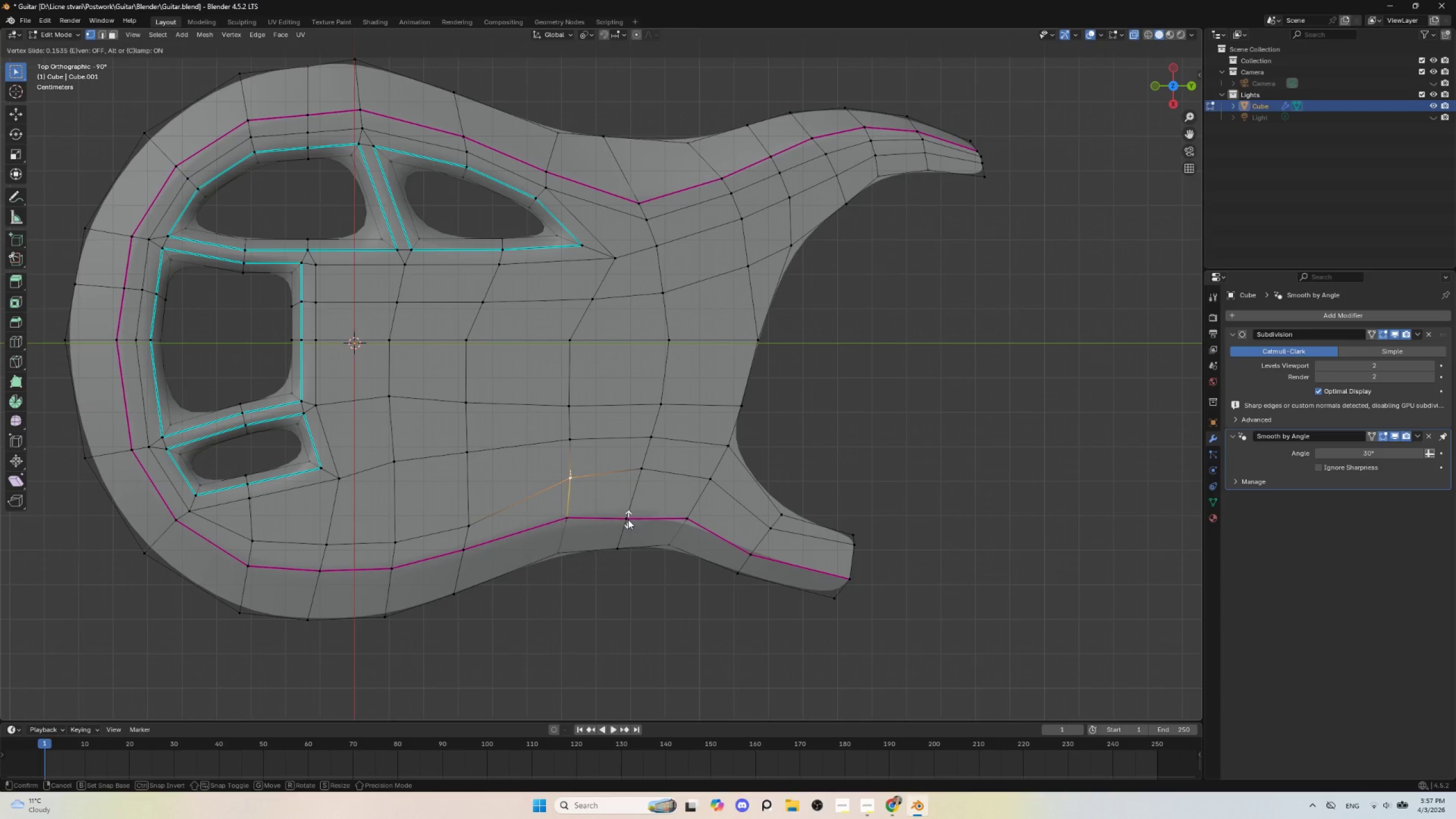 
left_click([628, 519])
 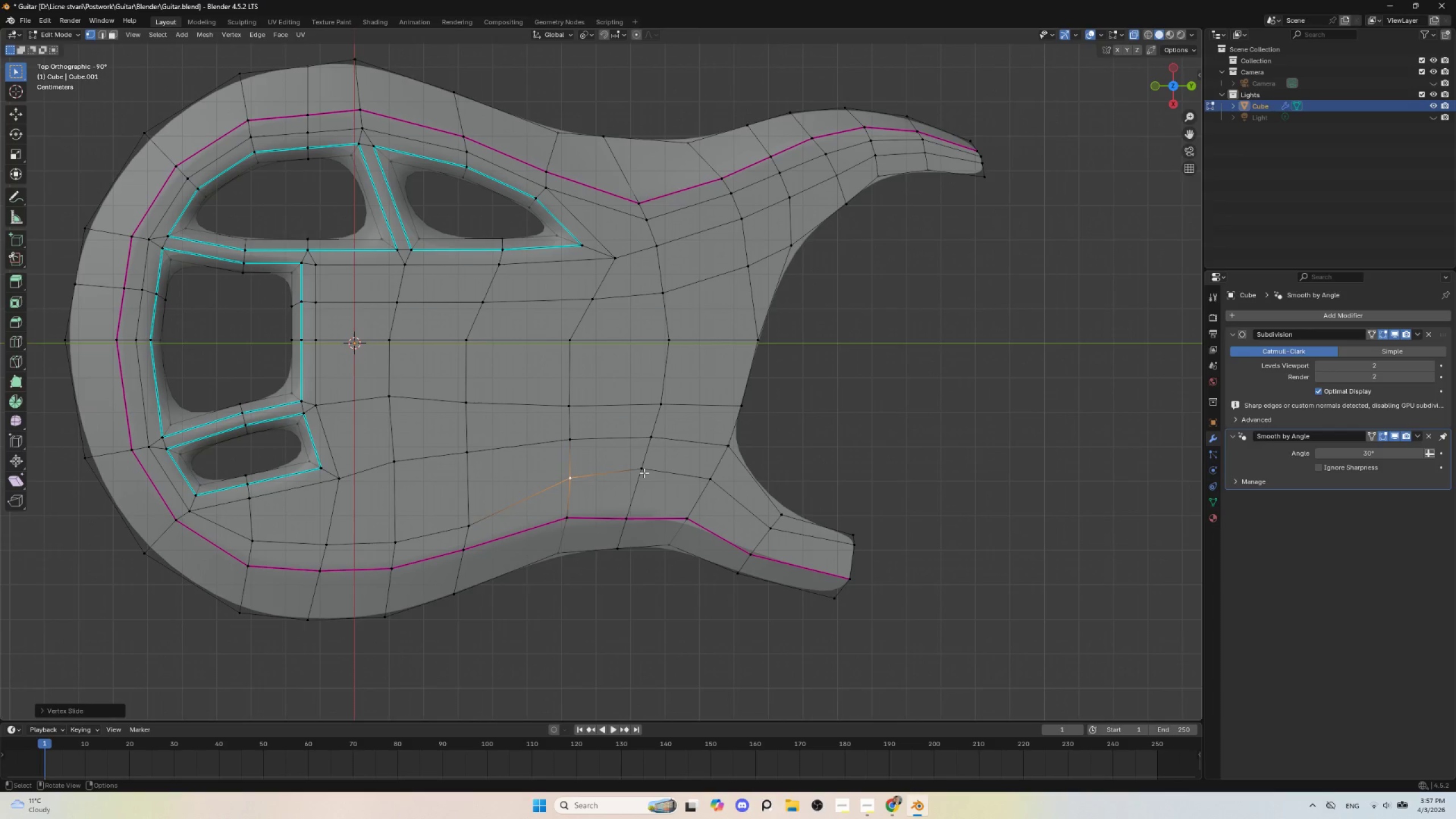 
left_click([644, 473])
 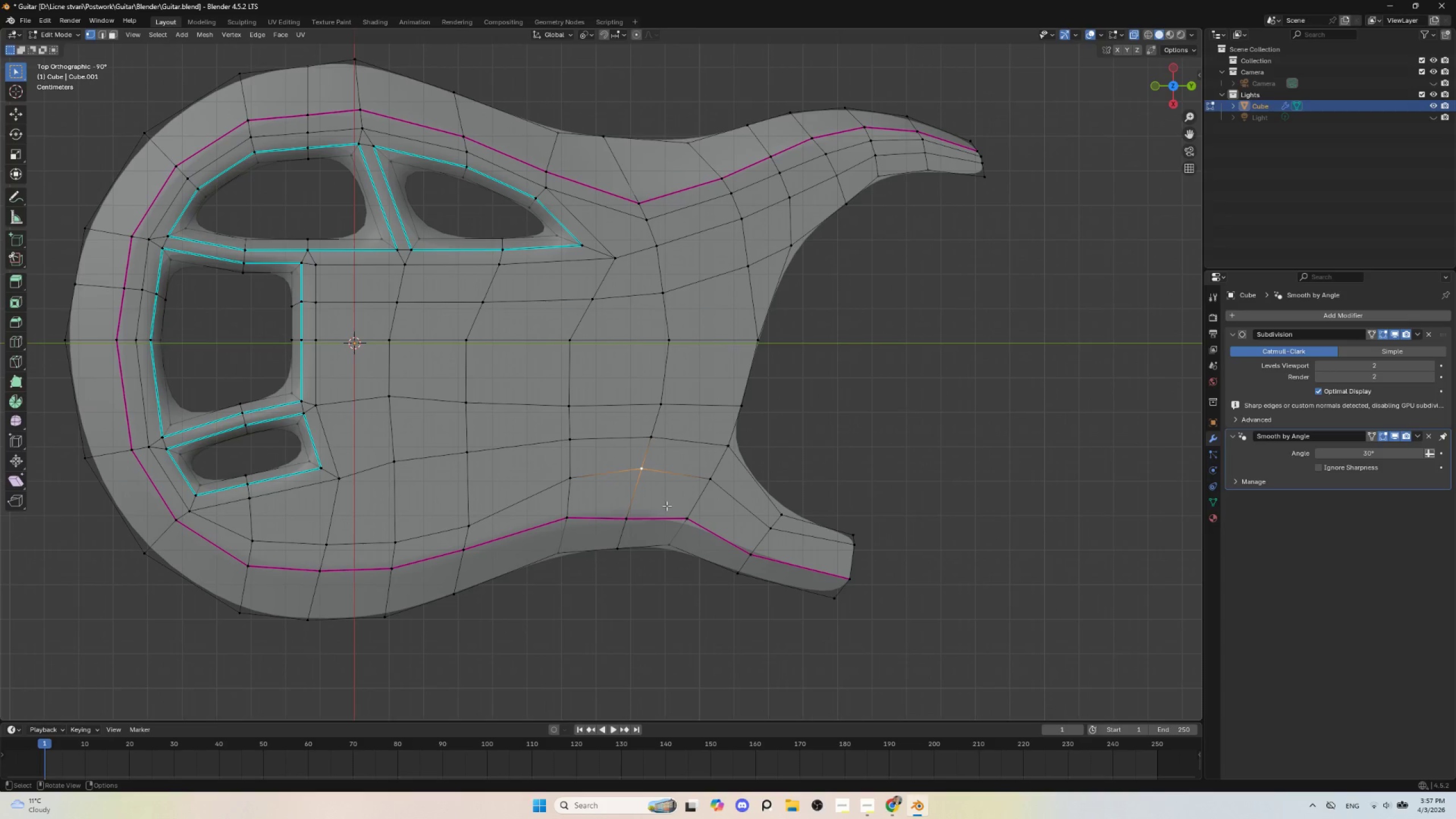 
type(gg)
 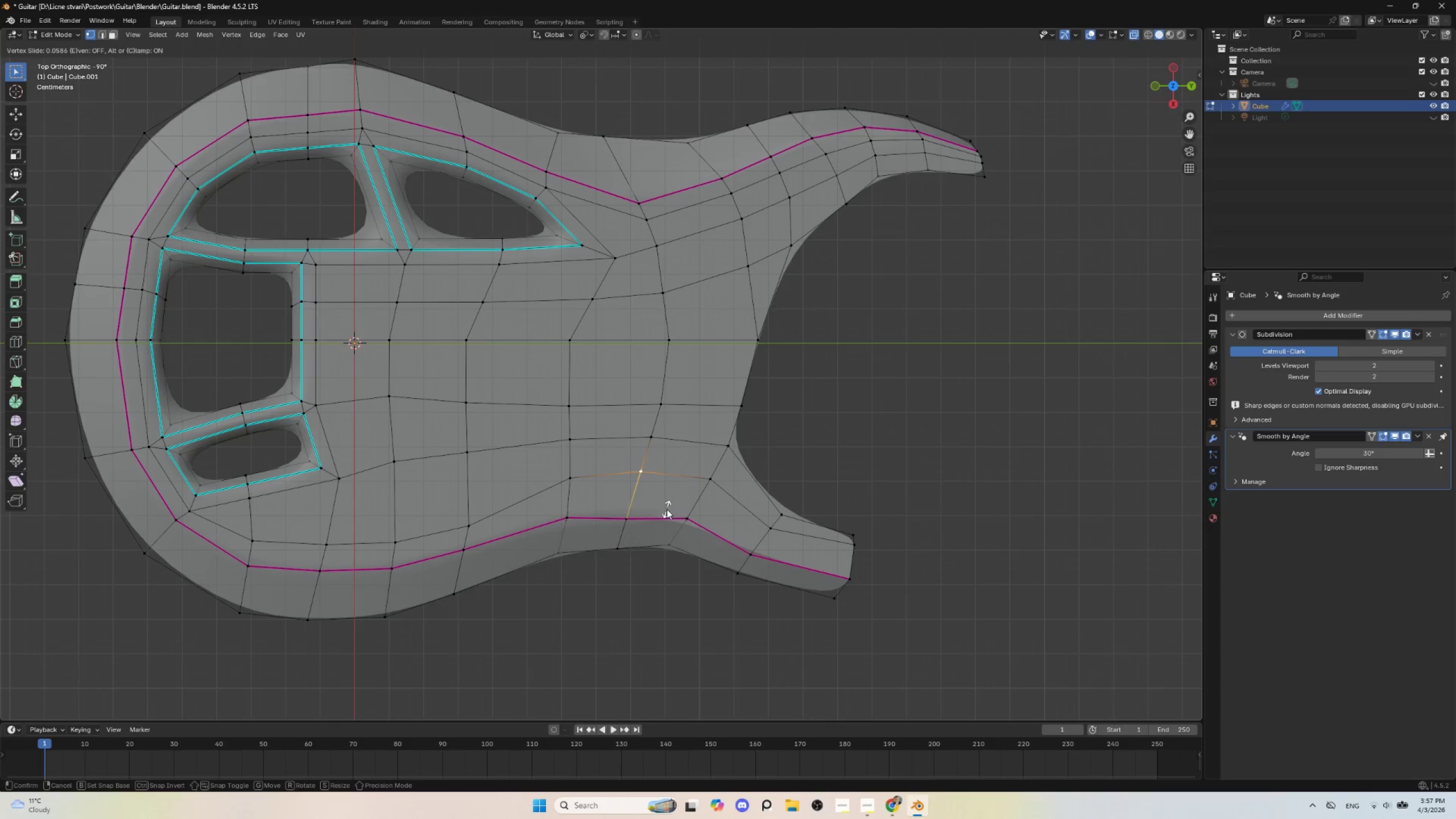 
left_click([667, 509])
 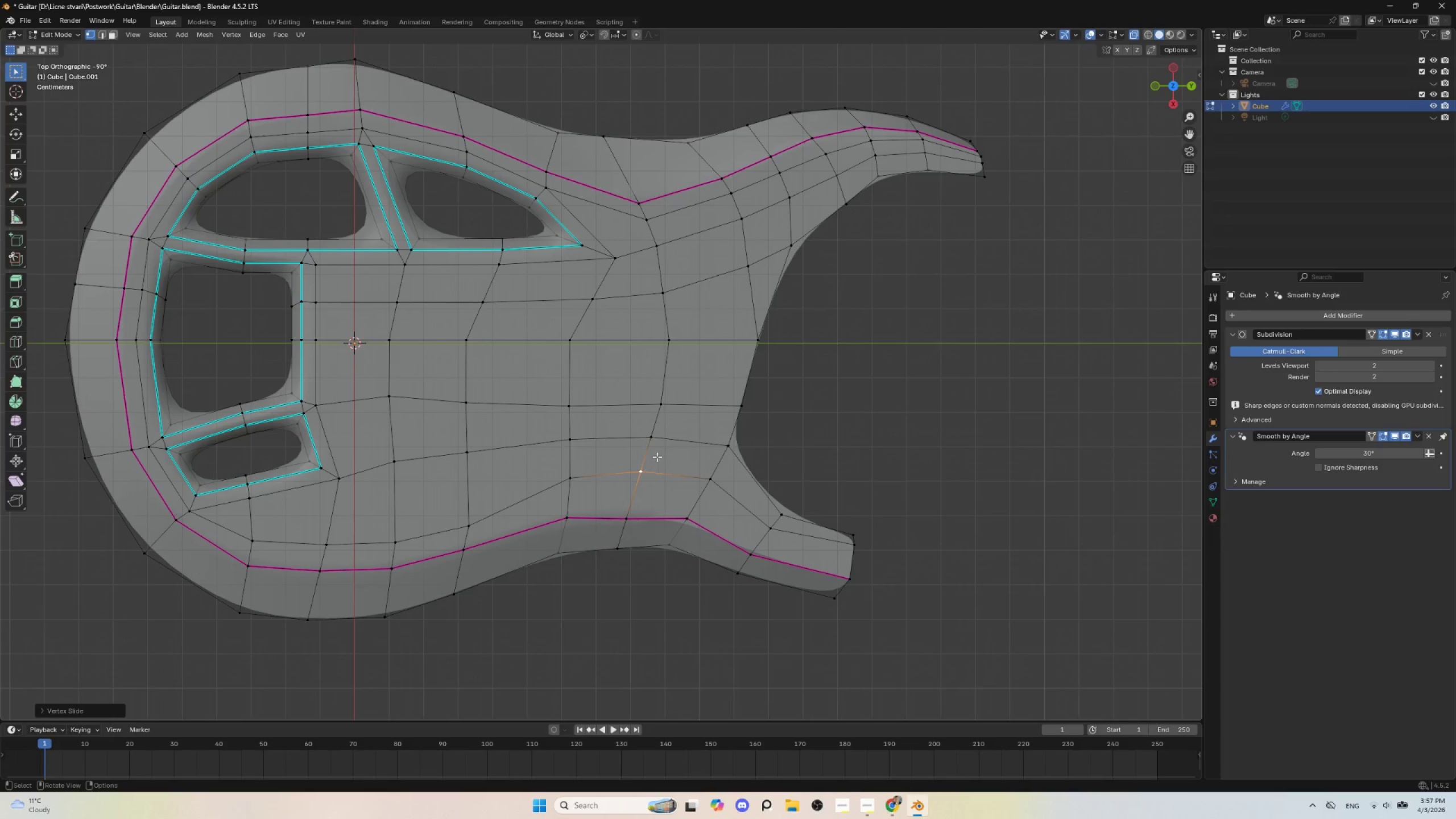 
left_click([654, 436])
 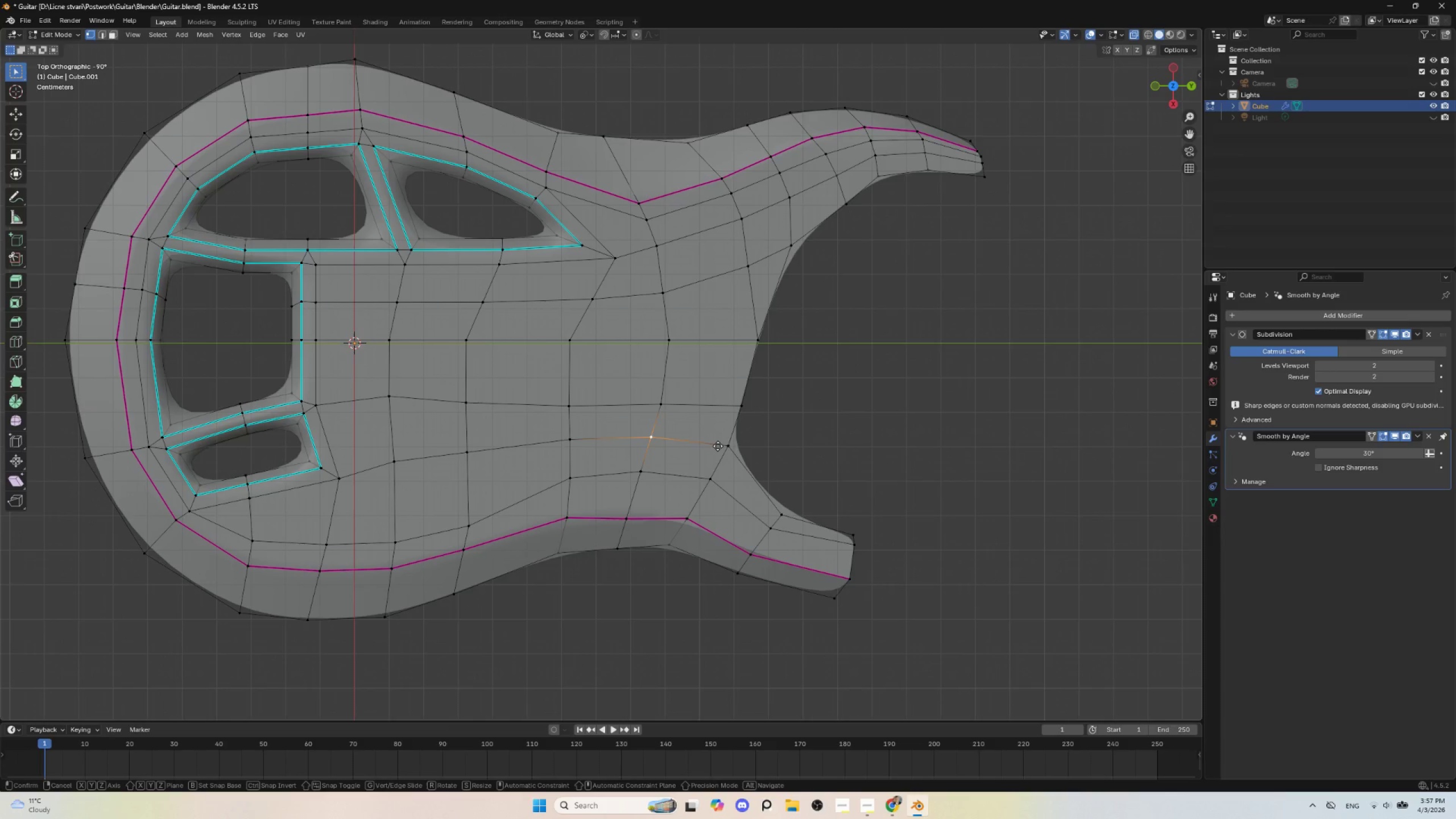 
type(gg)
 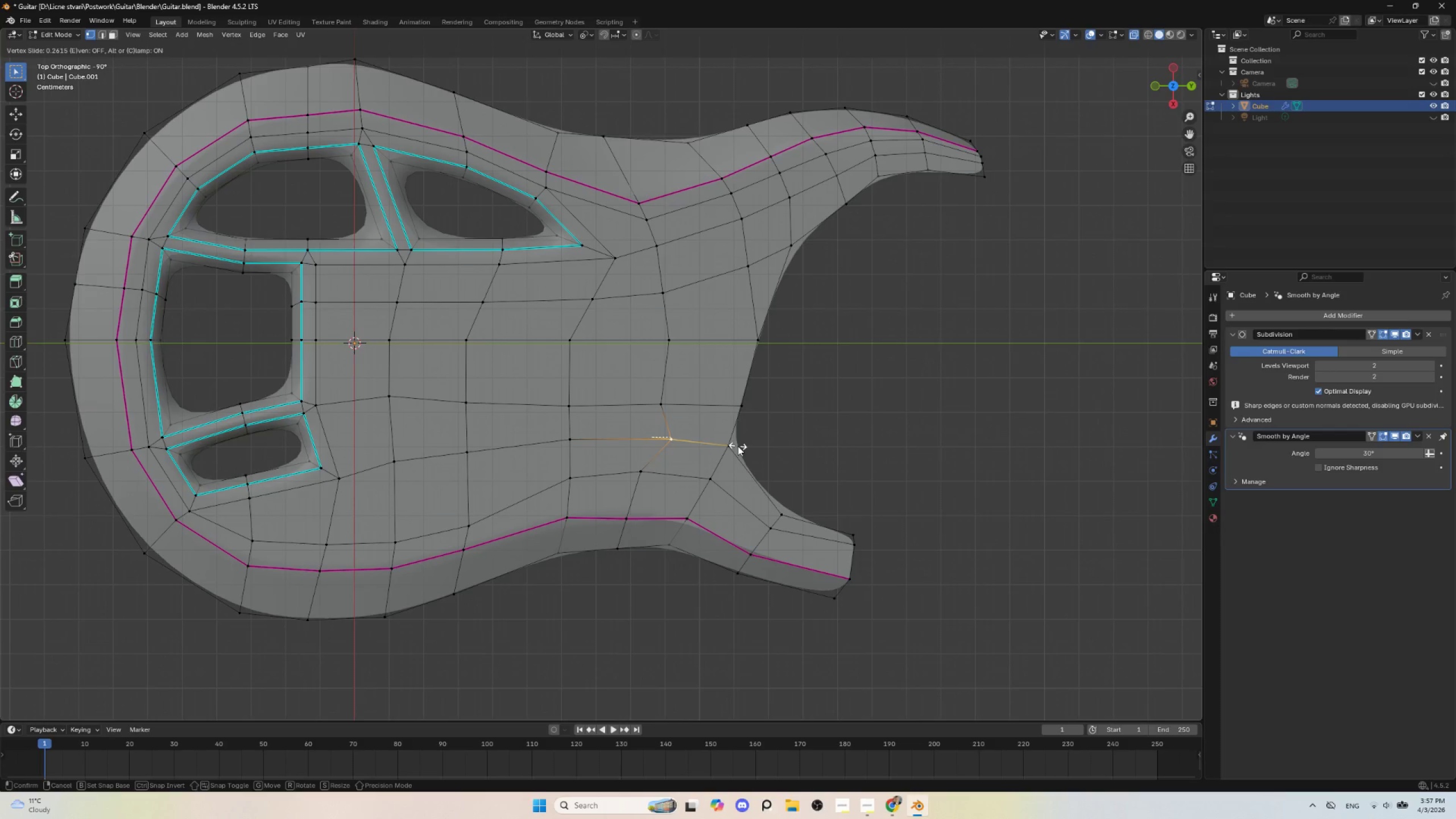 
left_click([738, 446])
 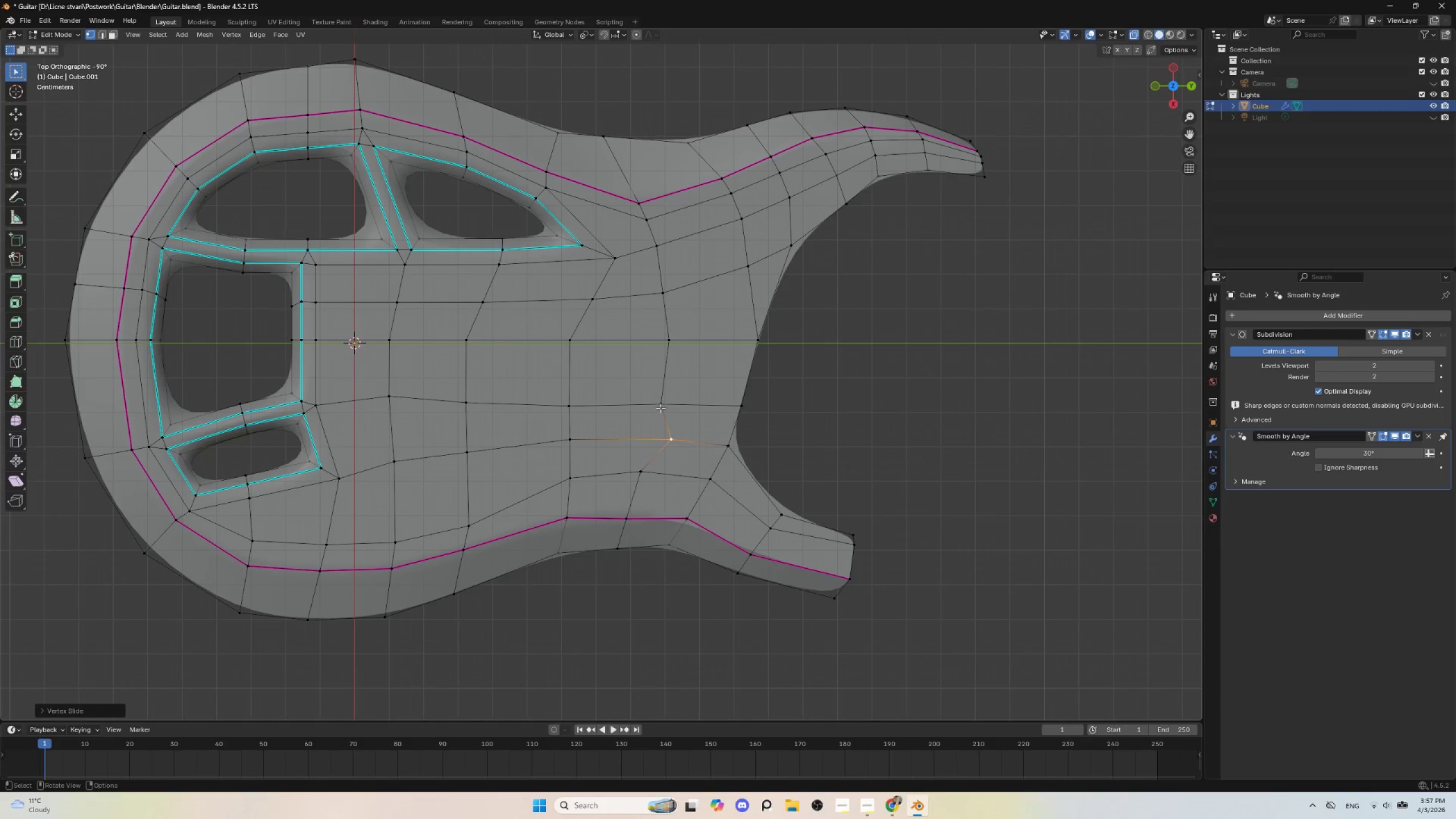 
left_click([660, 406])
 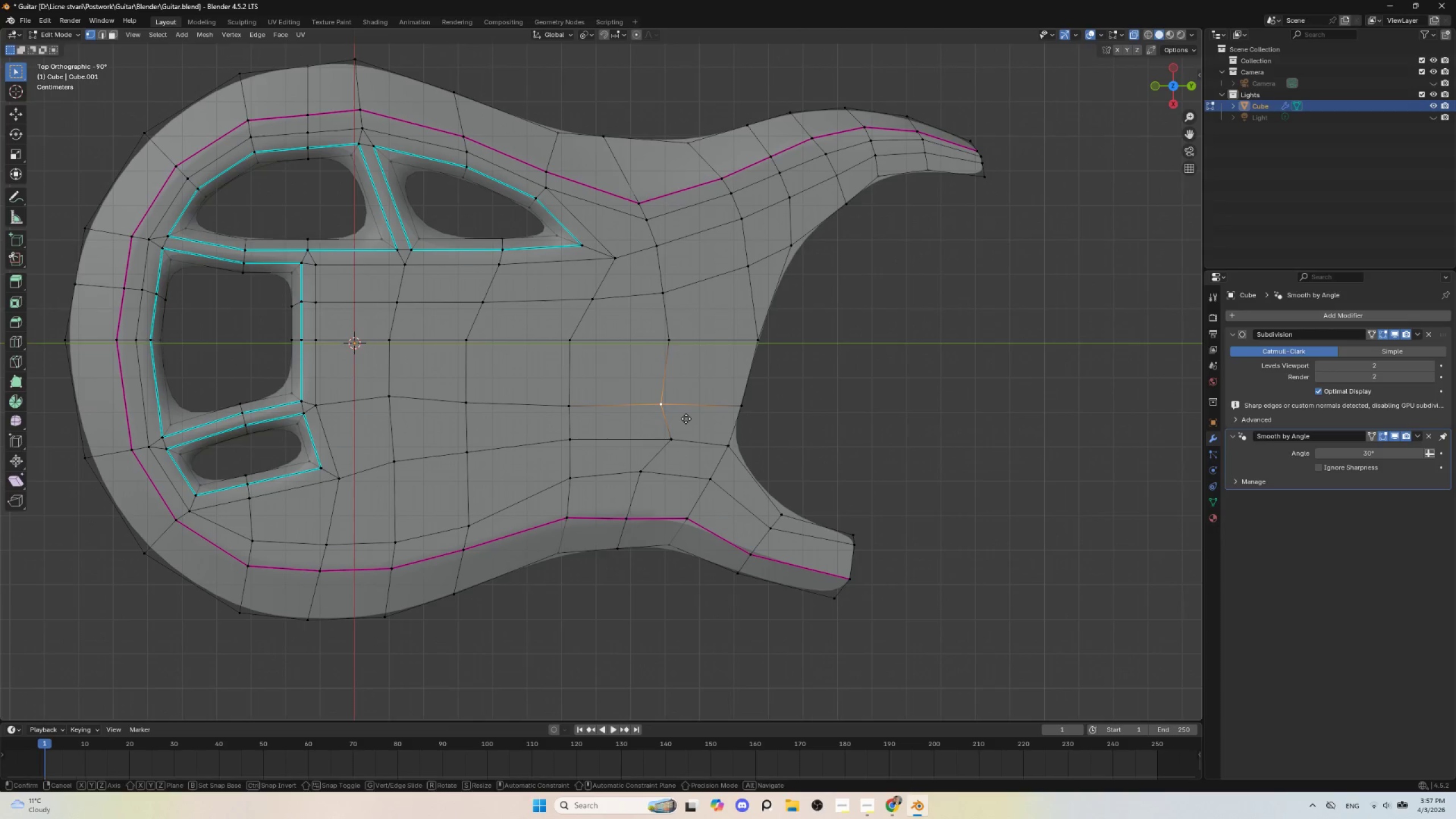 
type(gg)
 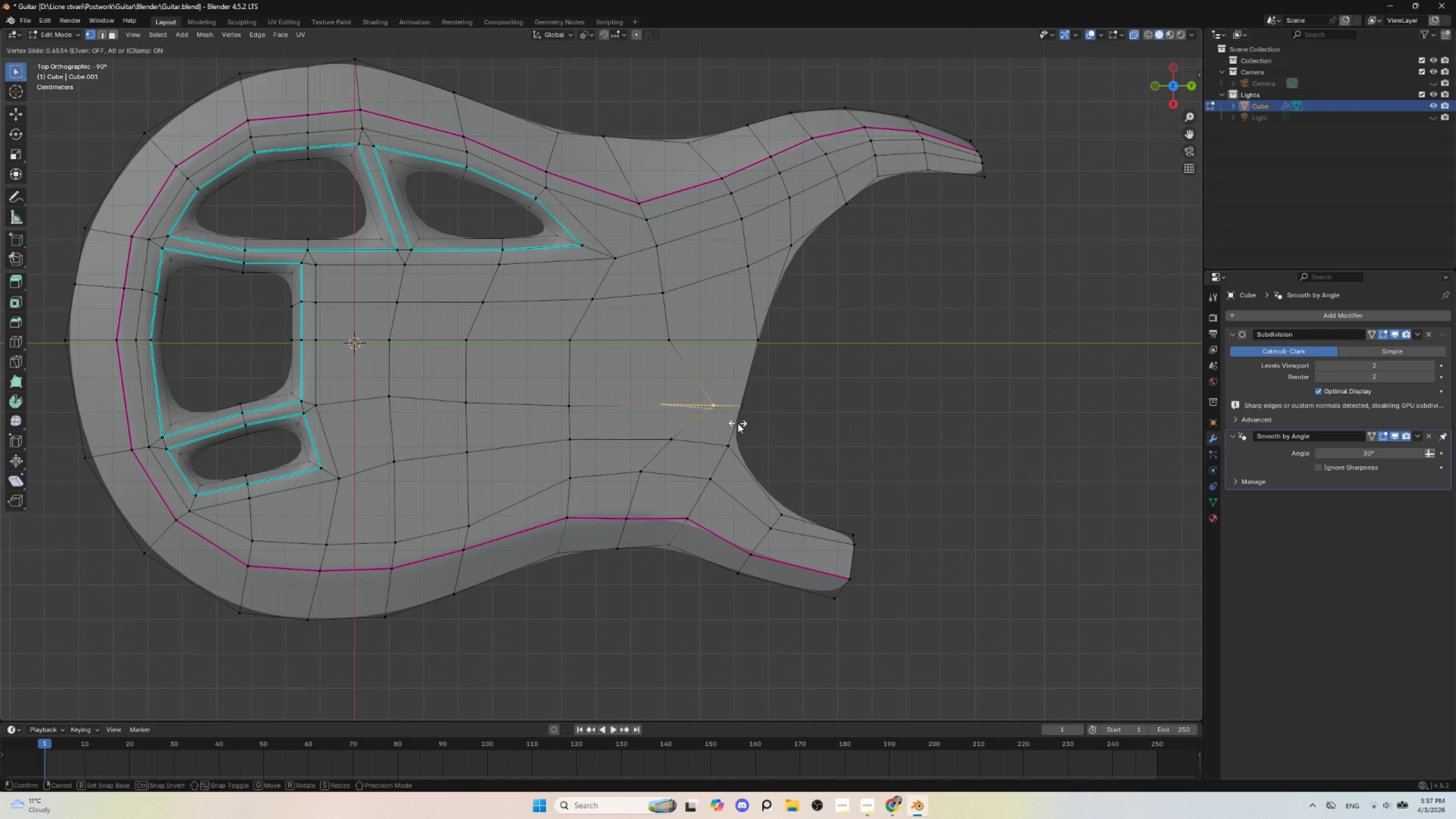 
wait(6.17)
 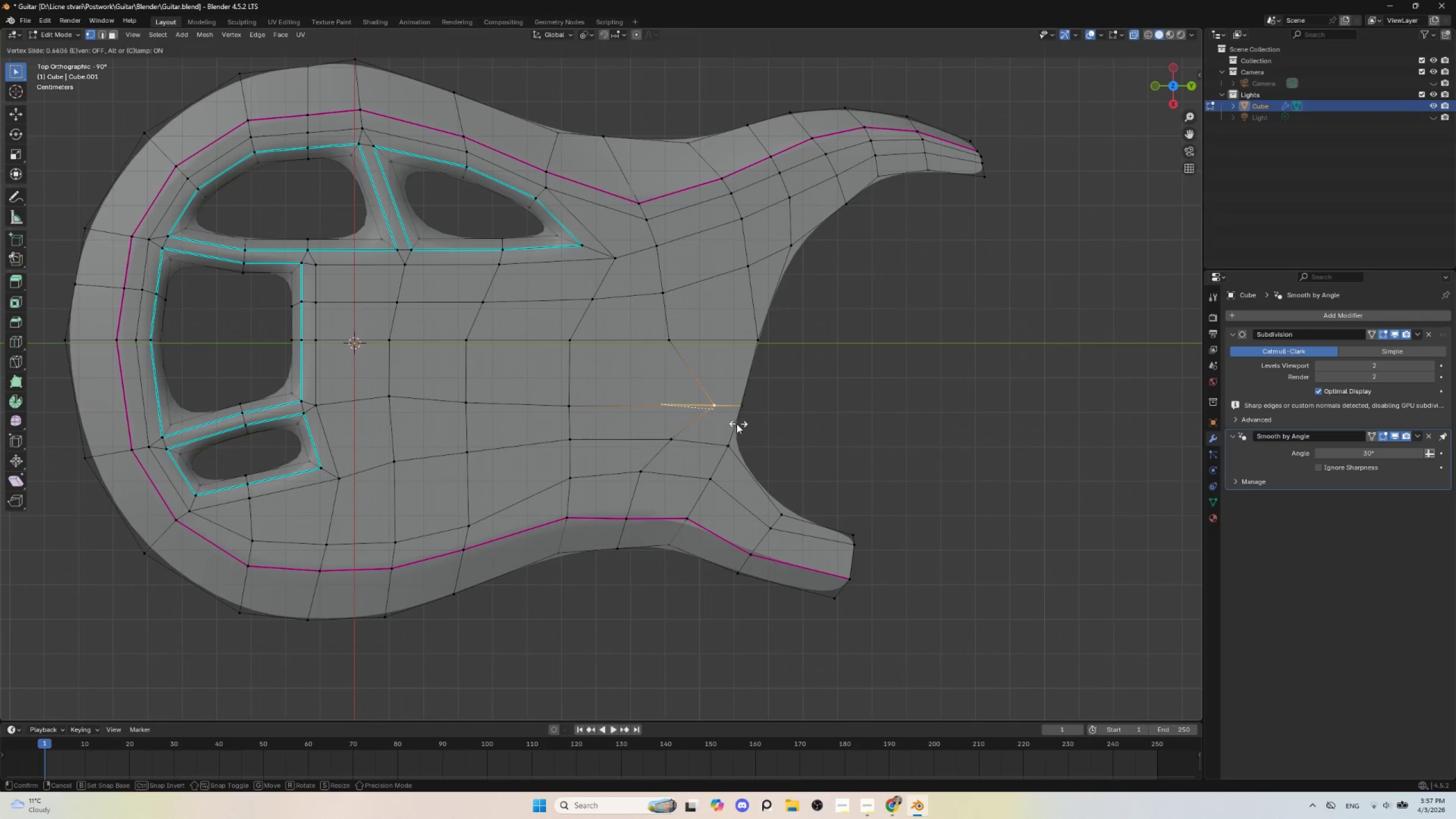 
left_click([744, 423])
 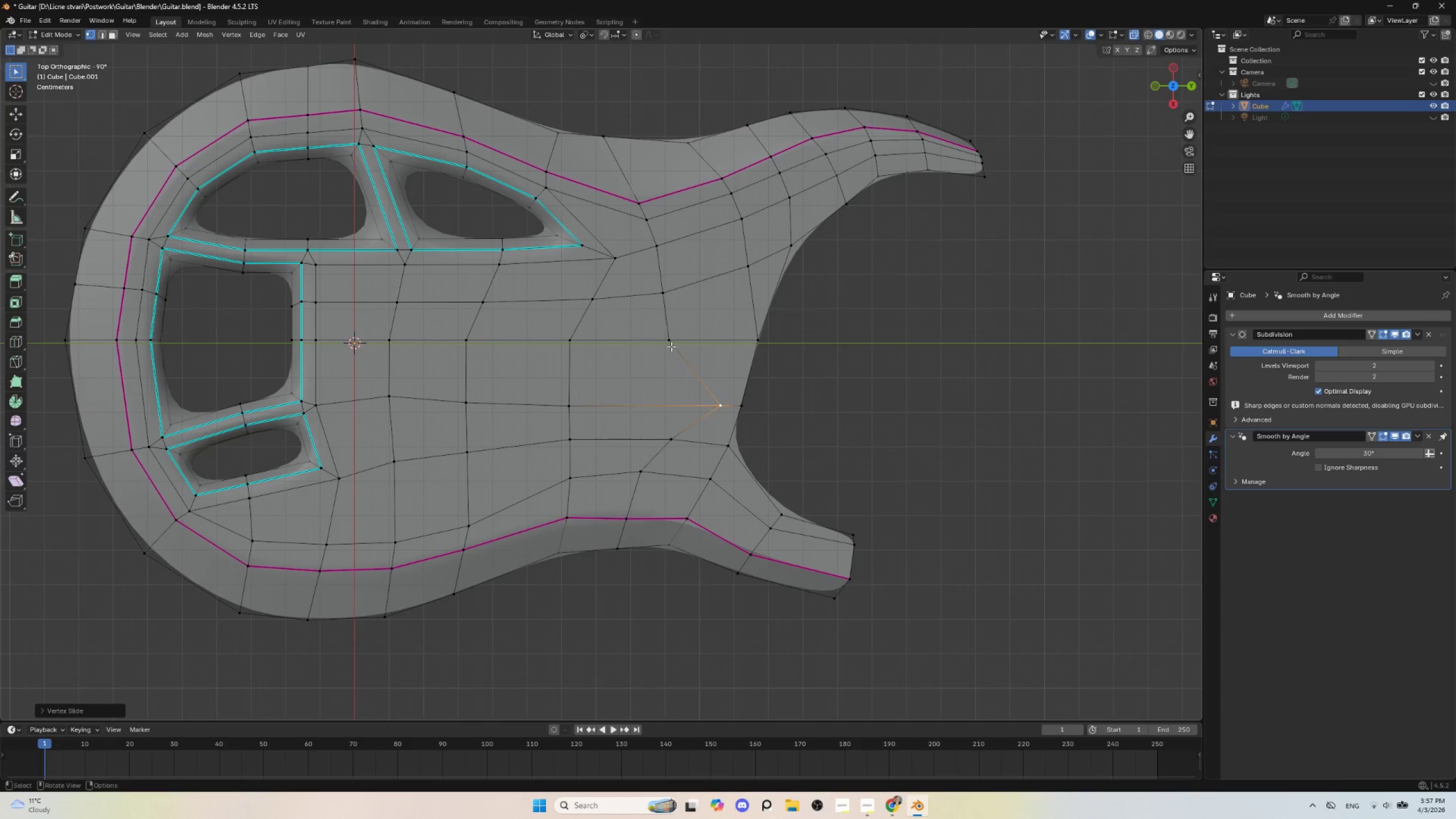 
left_click([671, 346])
 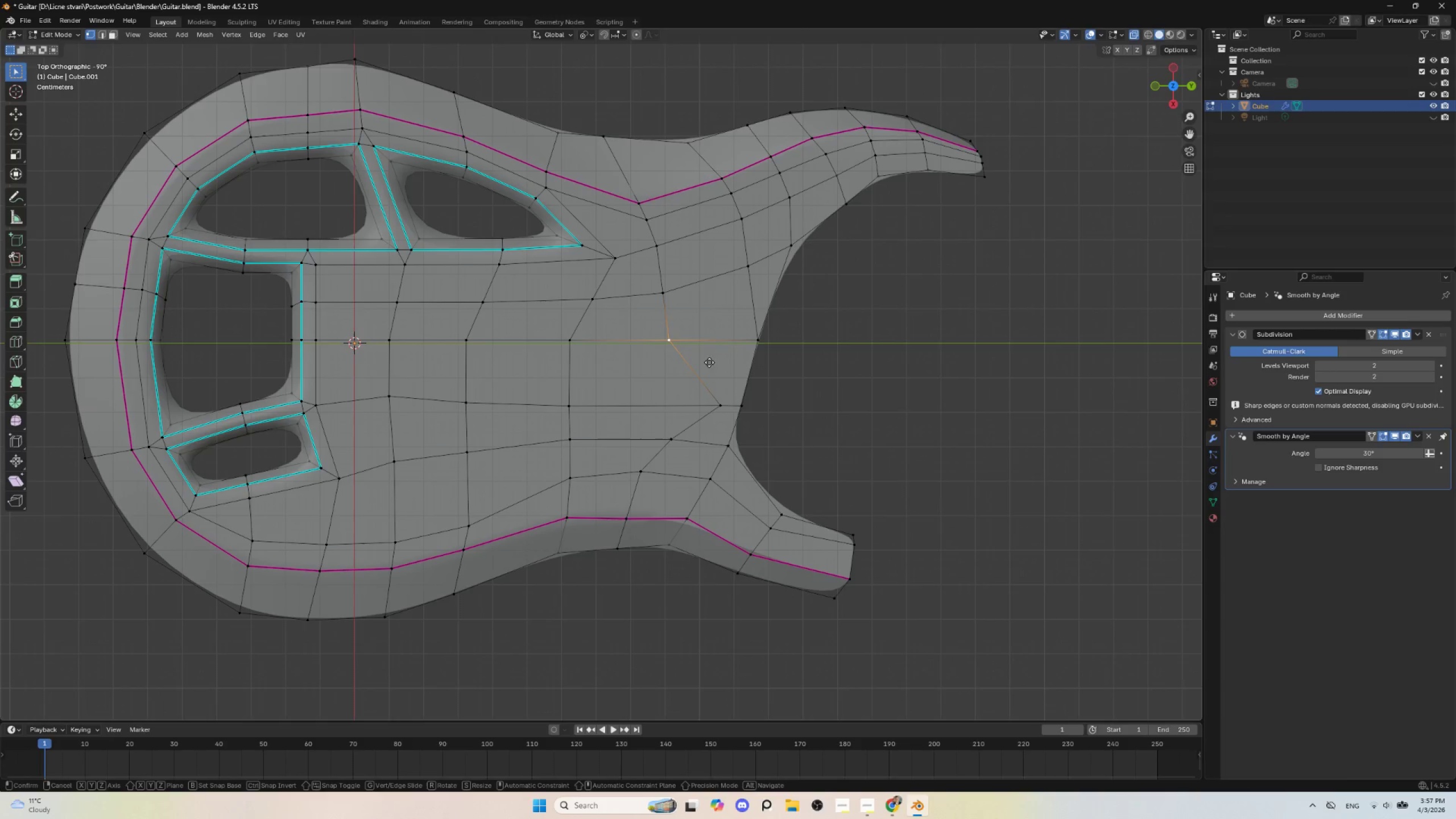 
type(gg)
 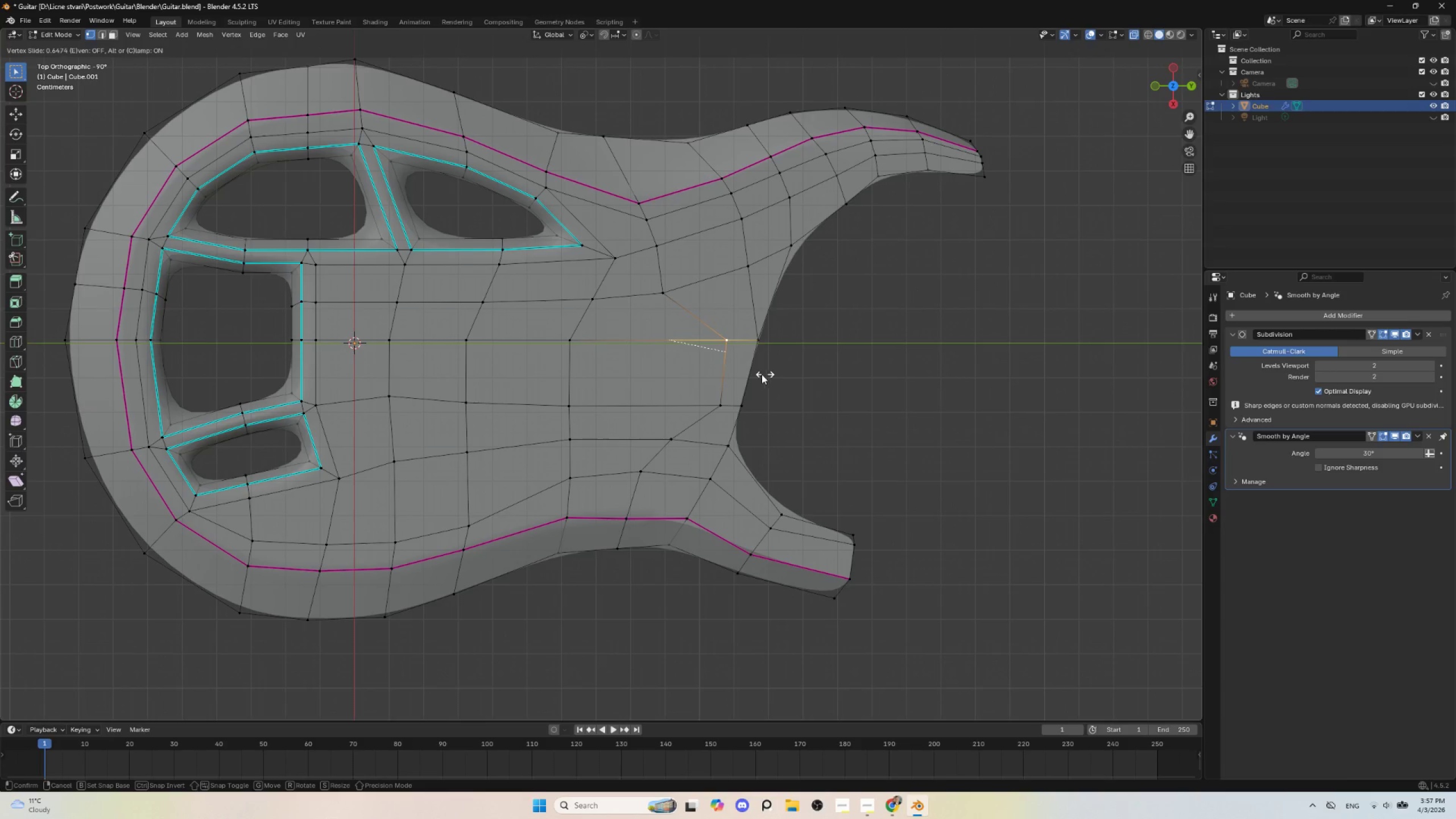 
left_click([760, 374])
 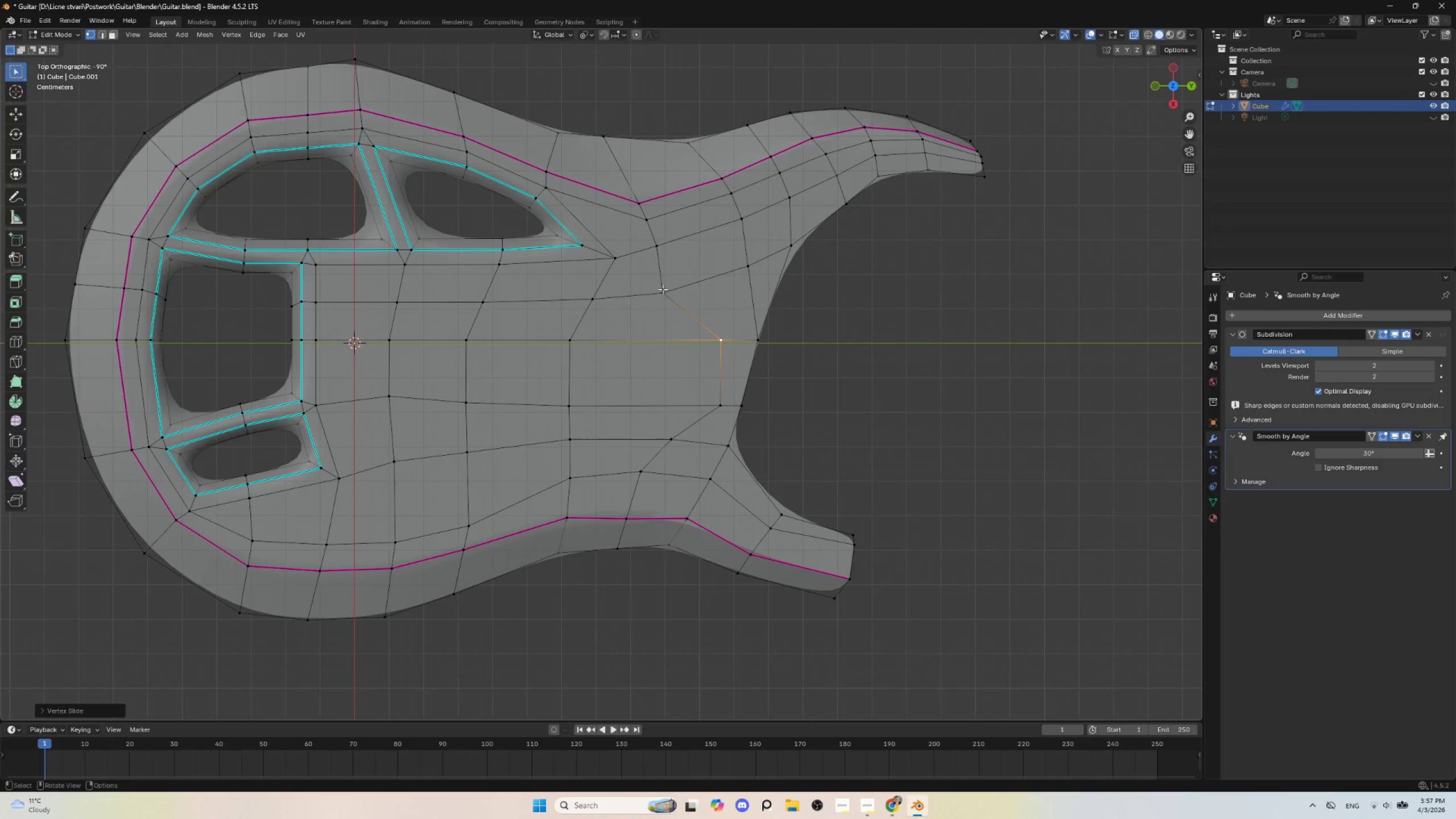 
left_click([663, 289])
 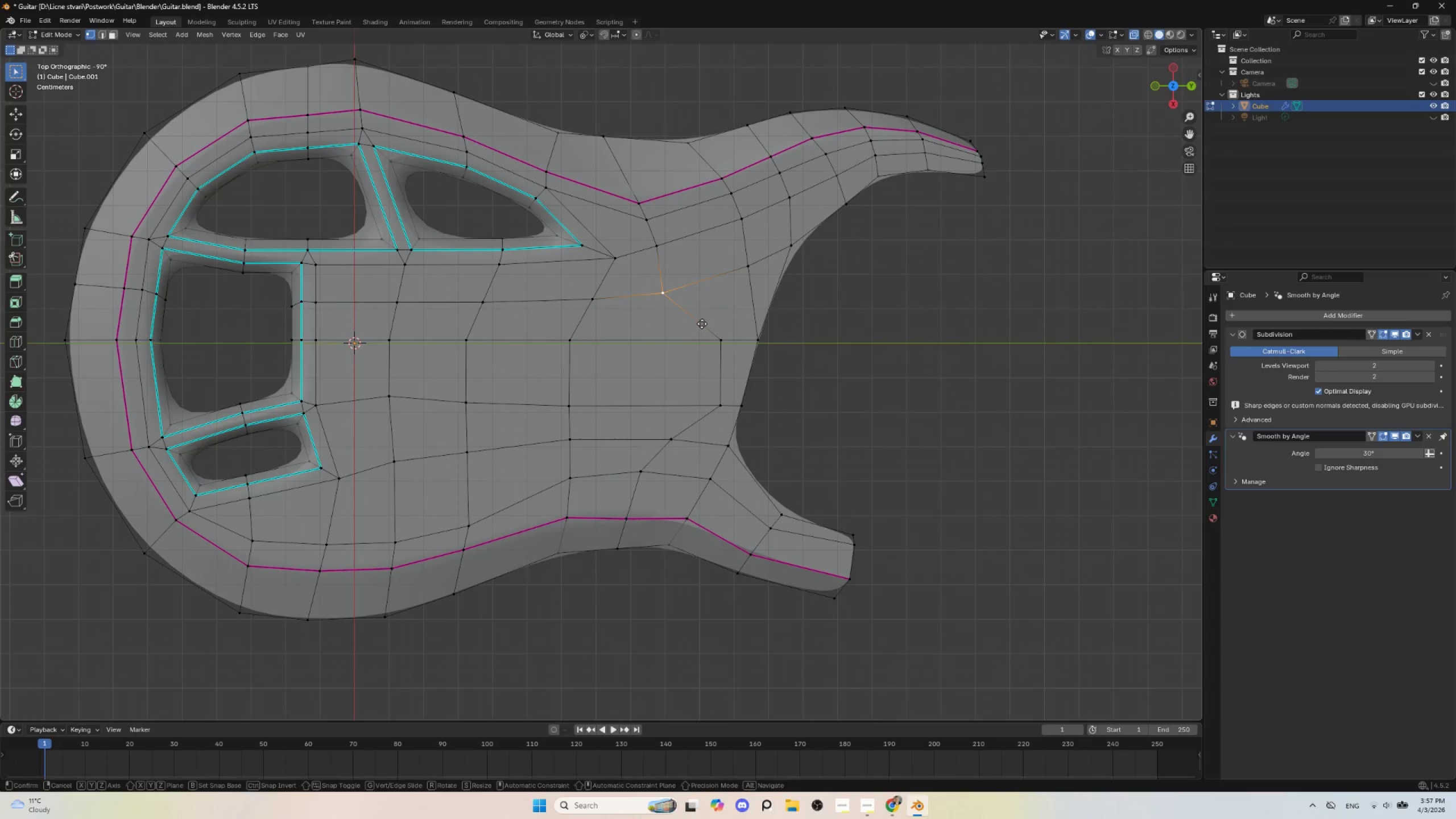 
type(gg)
 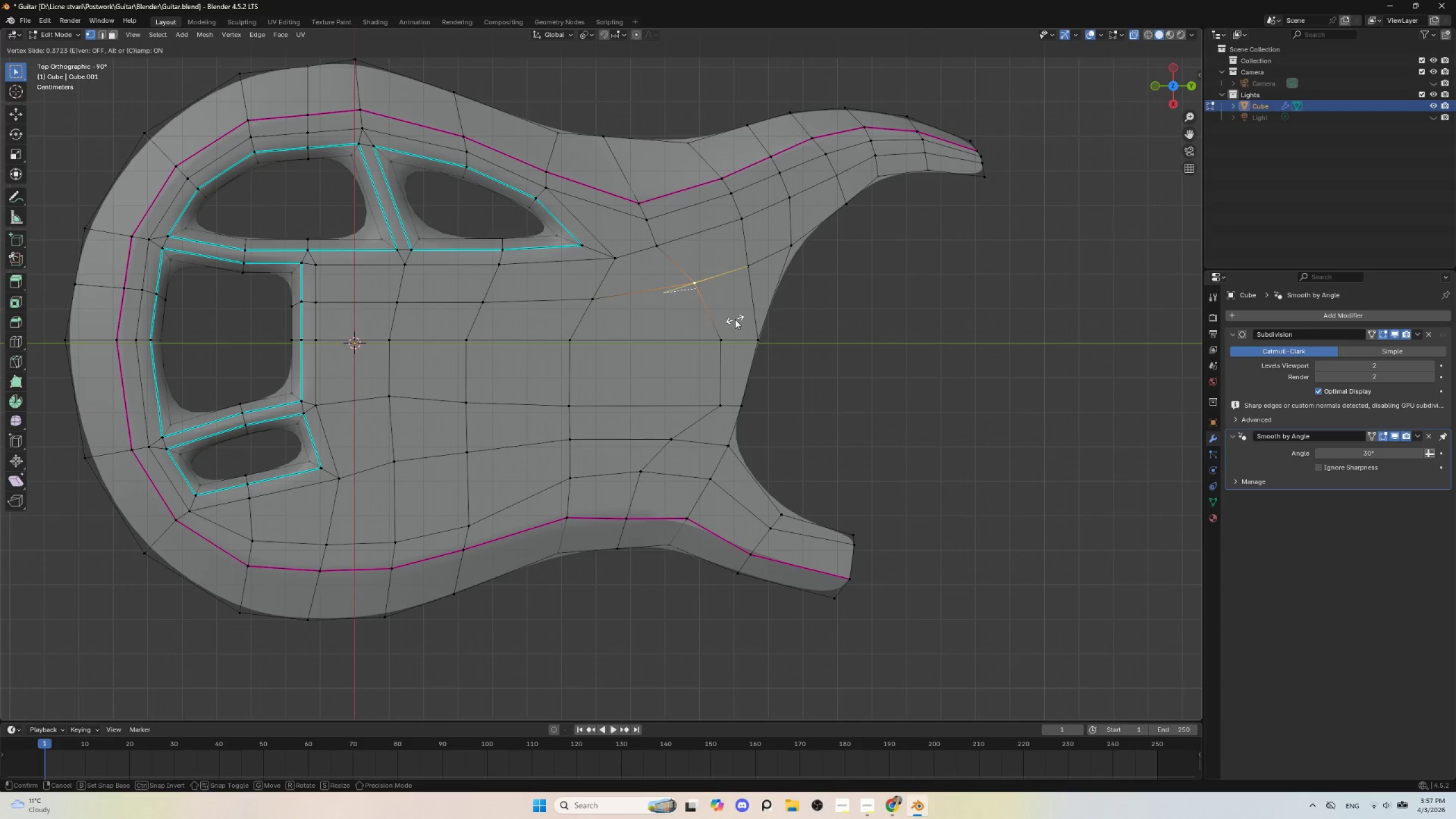 
left_click([735, 319])
 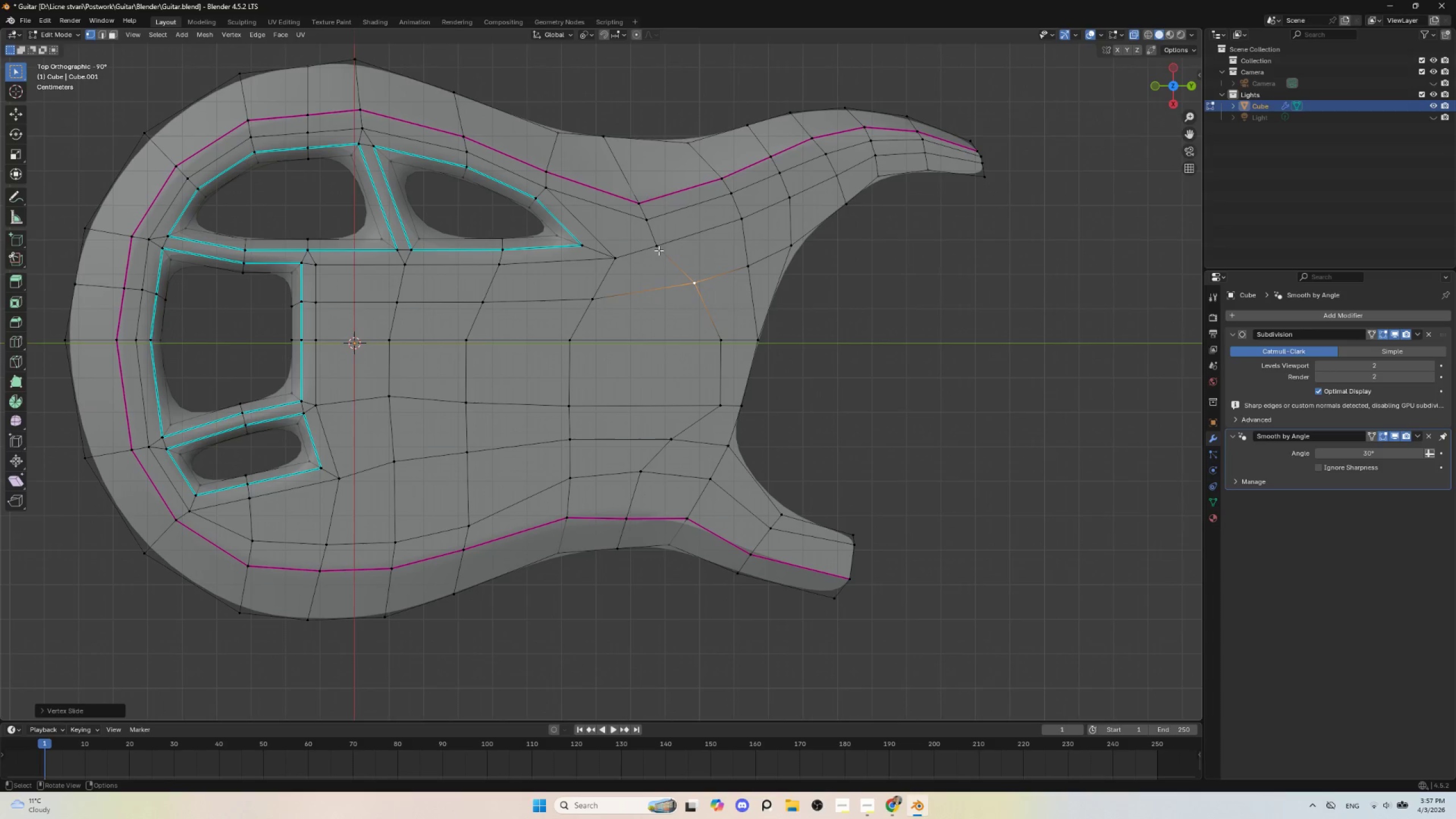 
left_click([658, 250])
 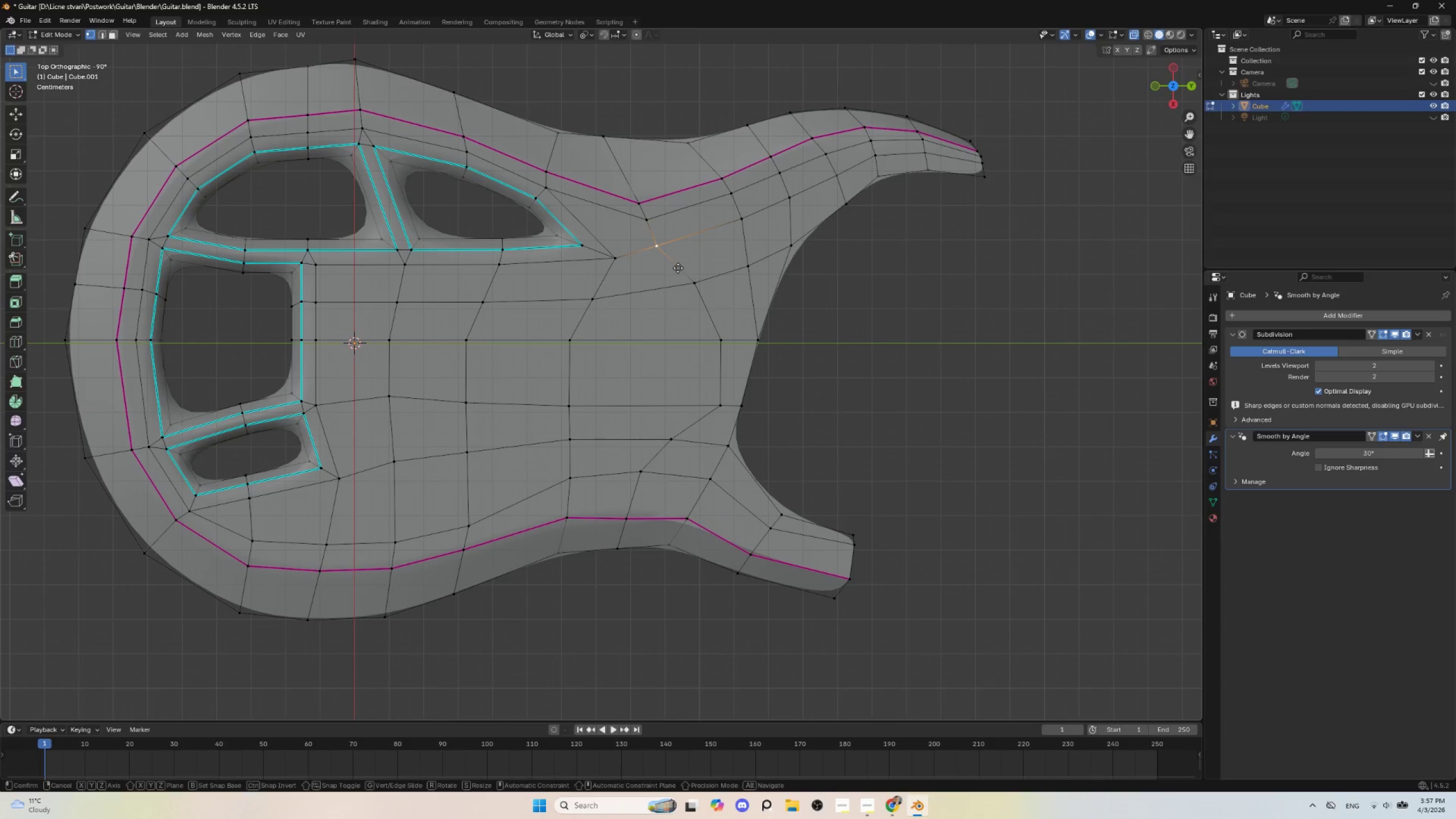 
type(gg)
 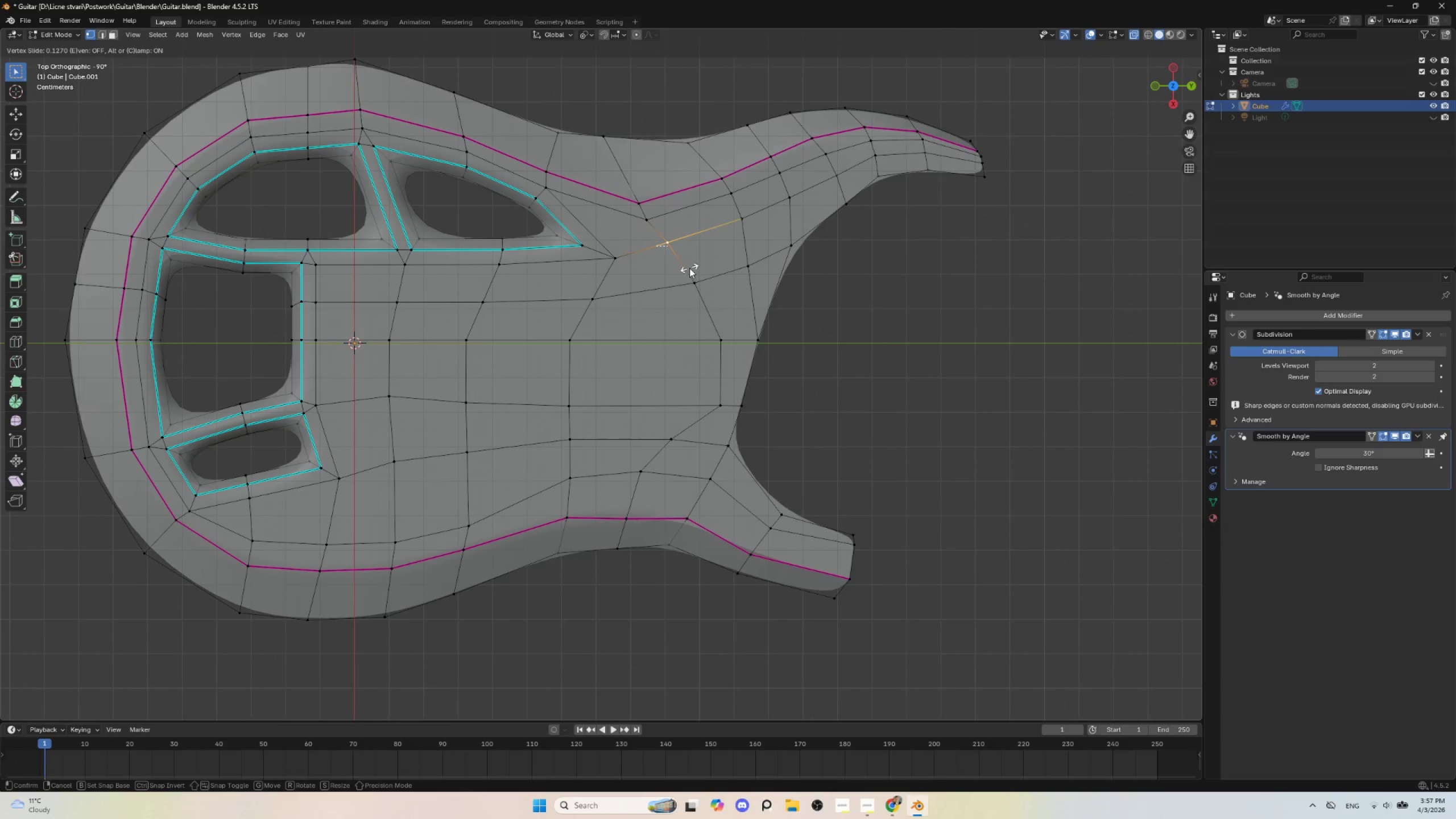 
left_click([689, 268])
 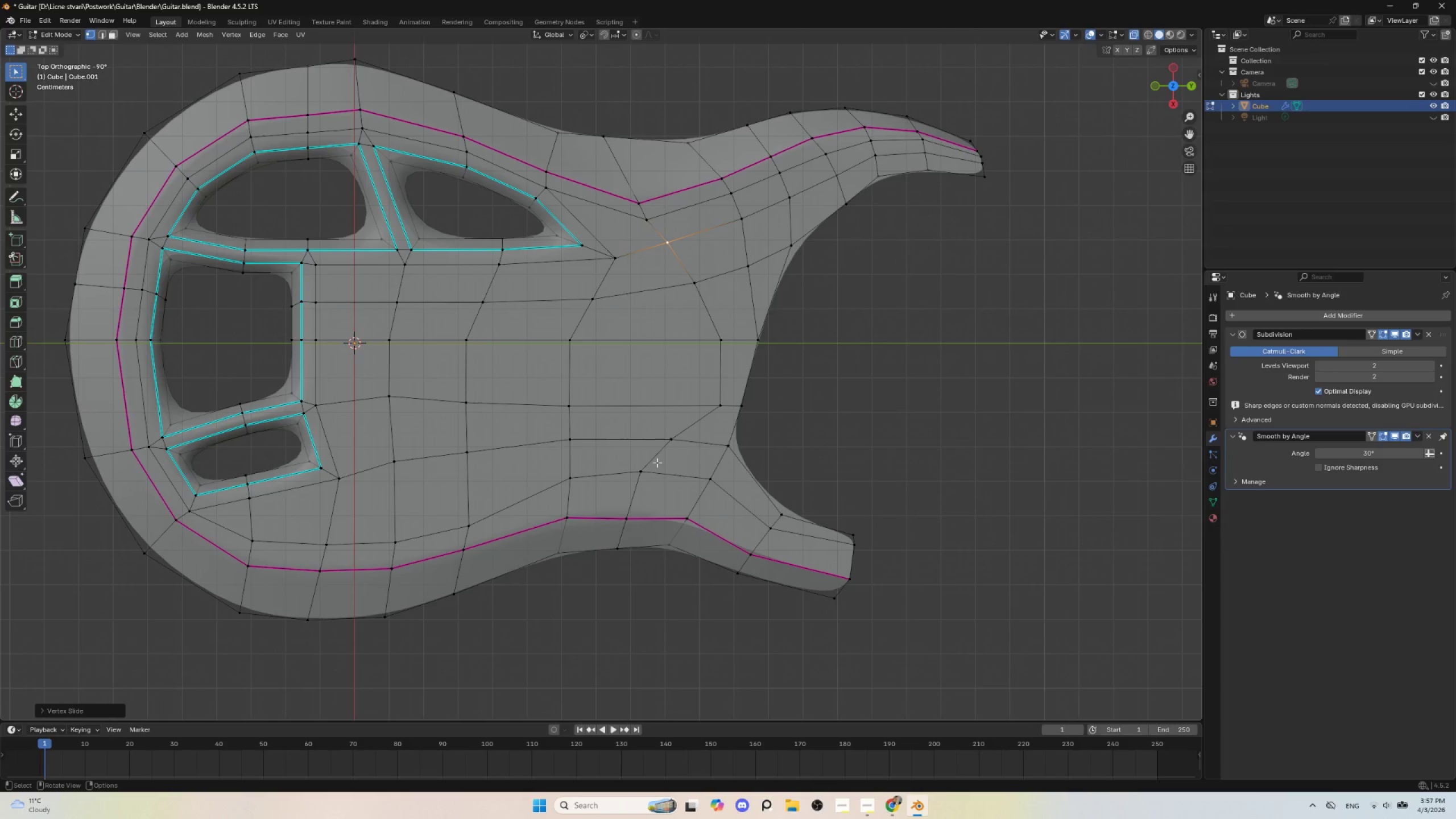 
wait(8.58)
 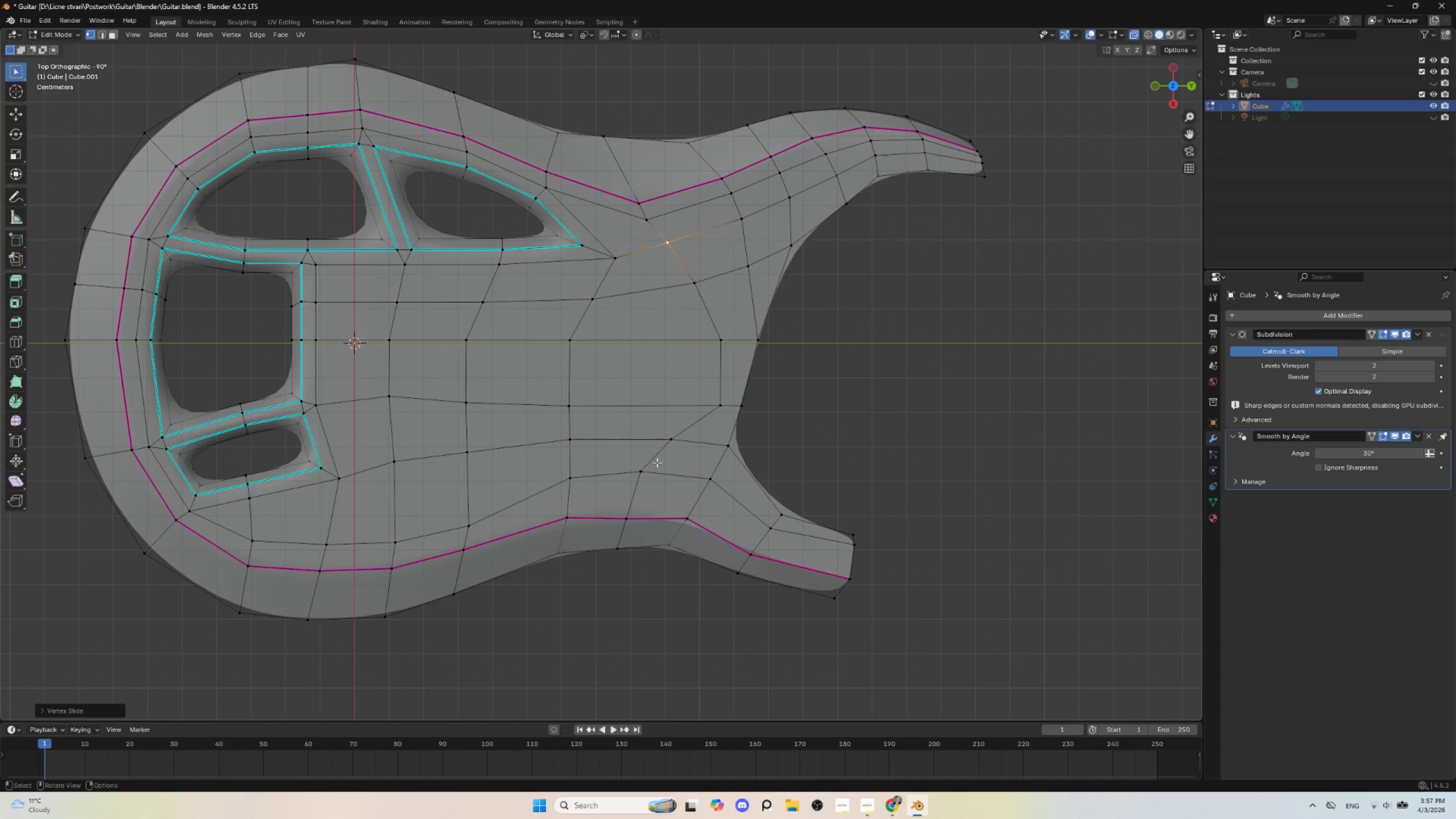 
key(CapsLock)
 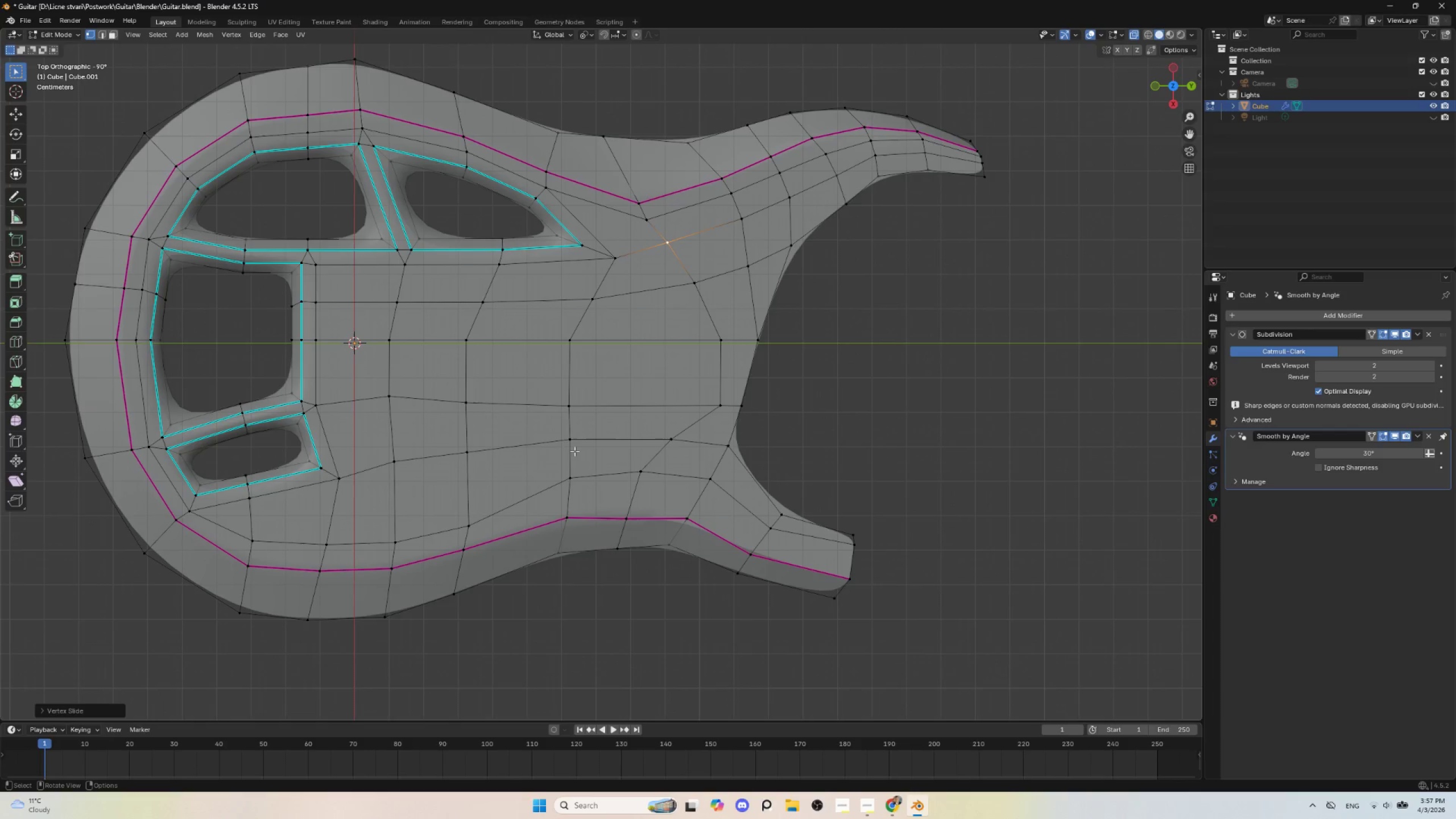 
key(CapsLock)
 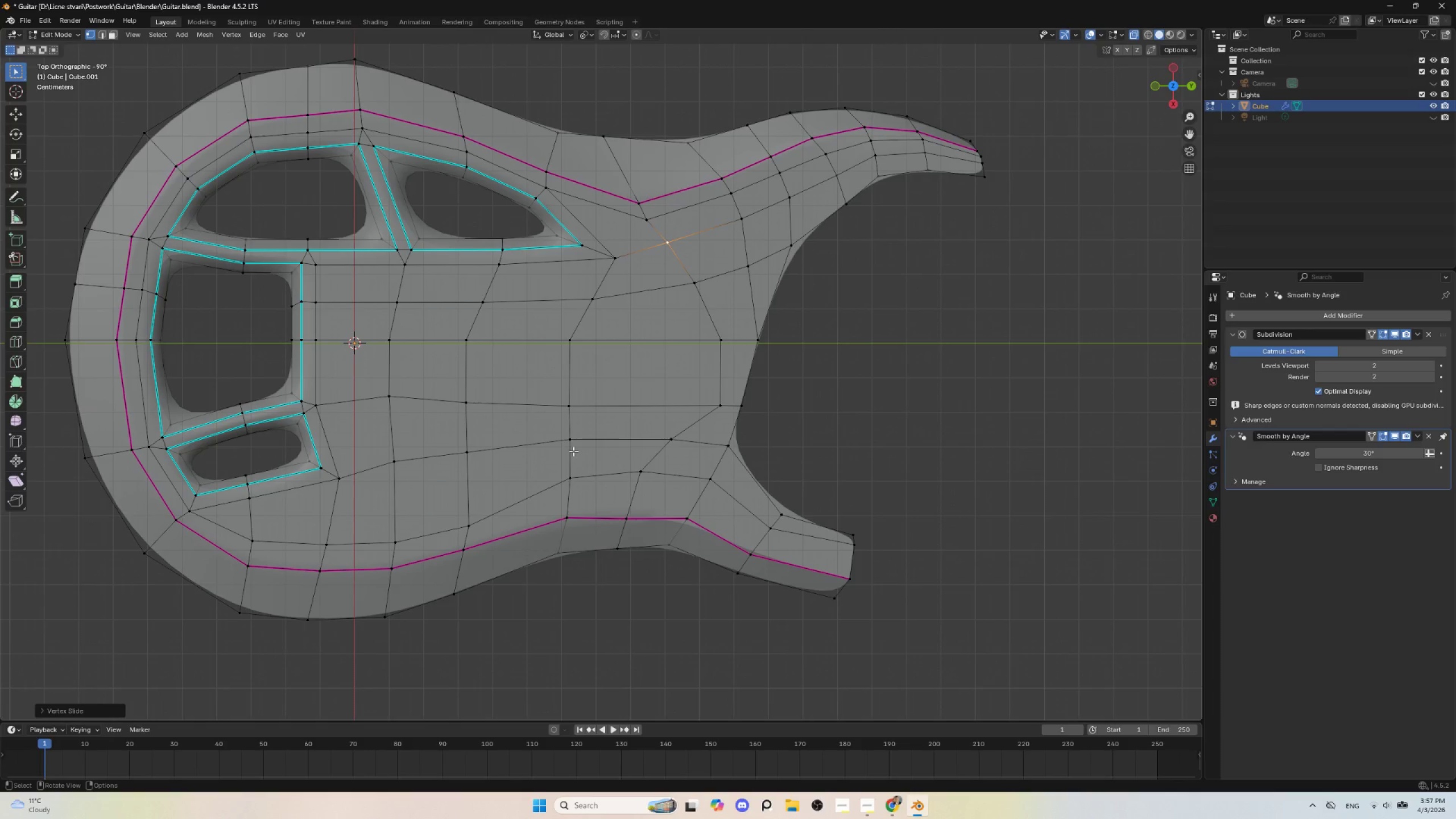 
key(Tab)
 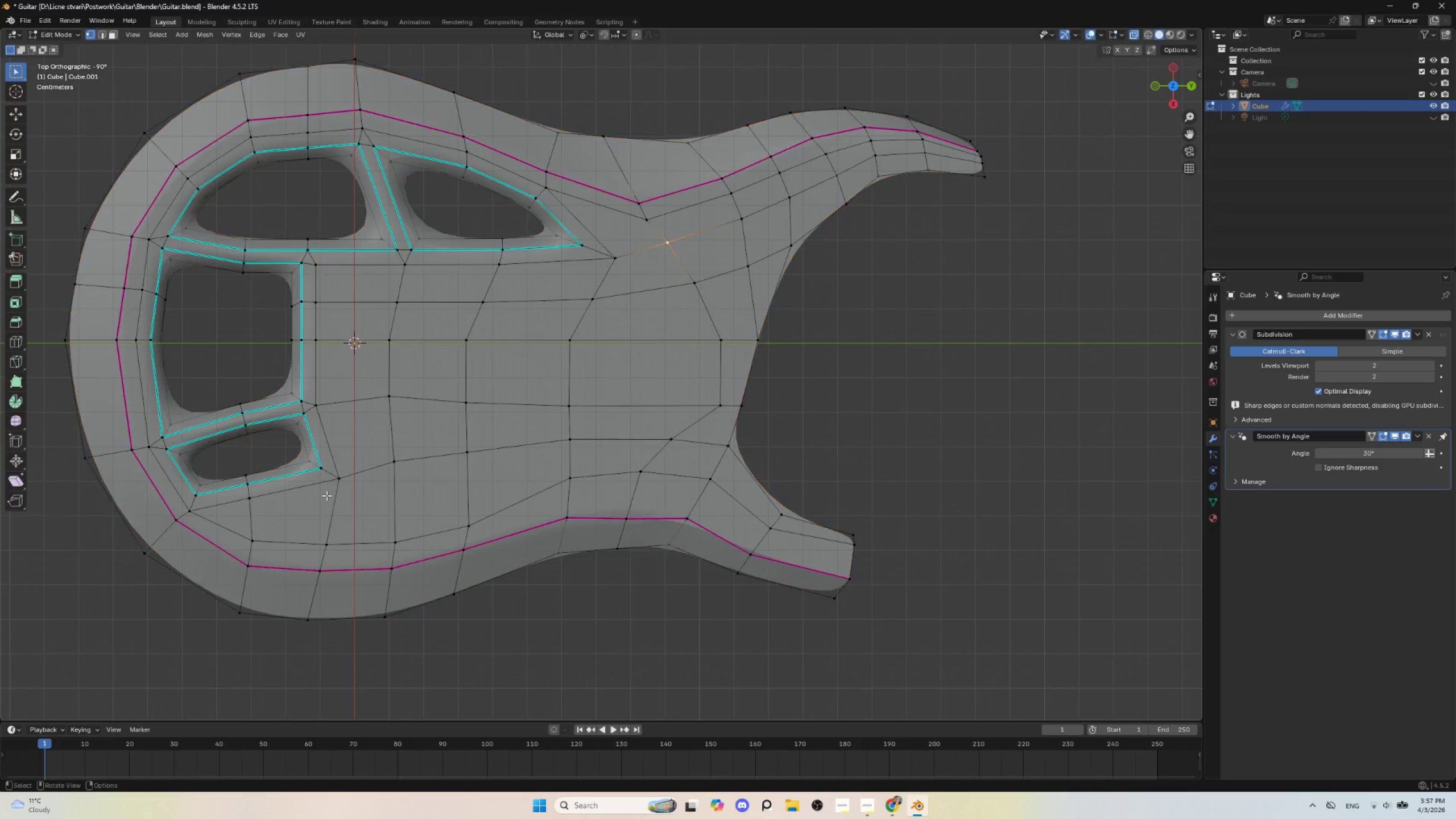 
key(Tab)
 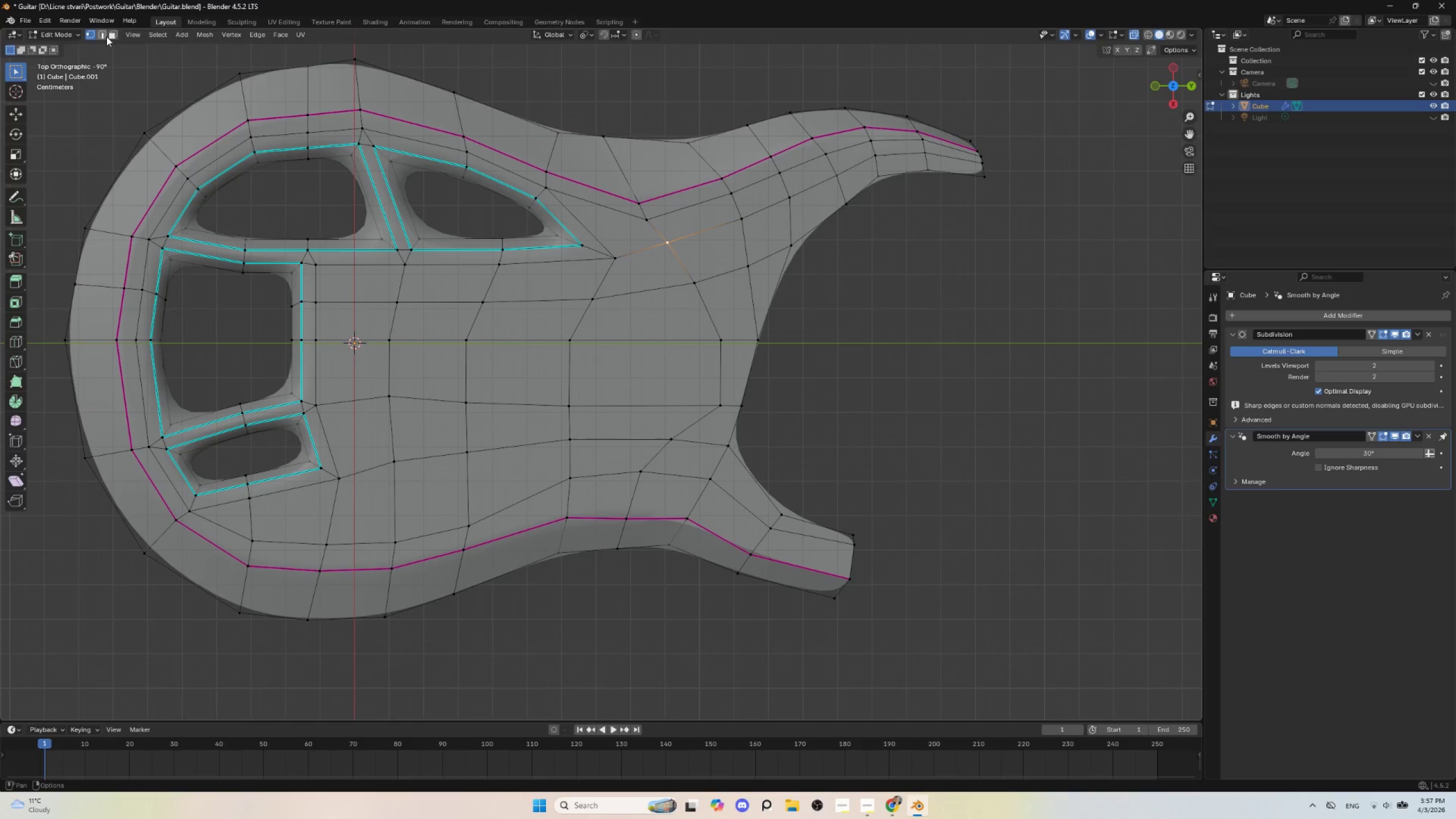 
left_click([110, 32])
 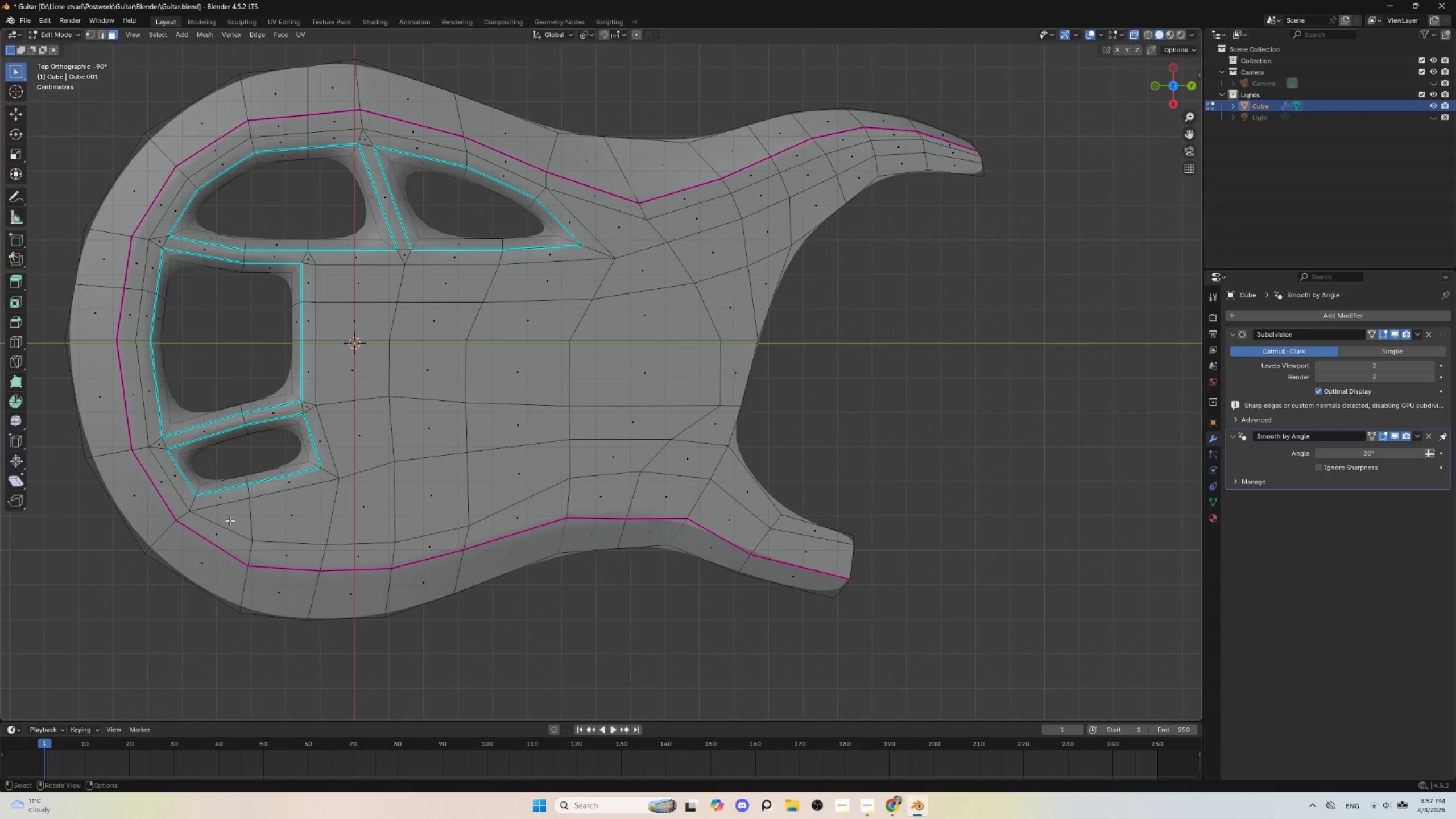 
left_click([230, 521])
 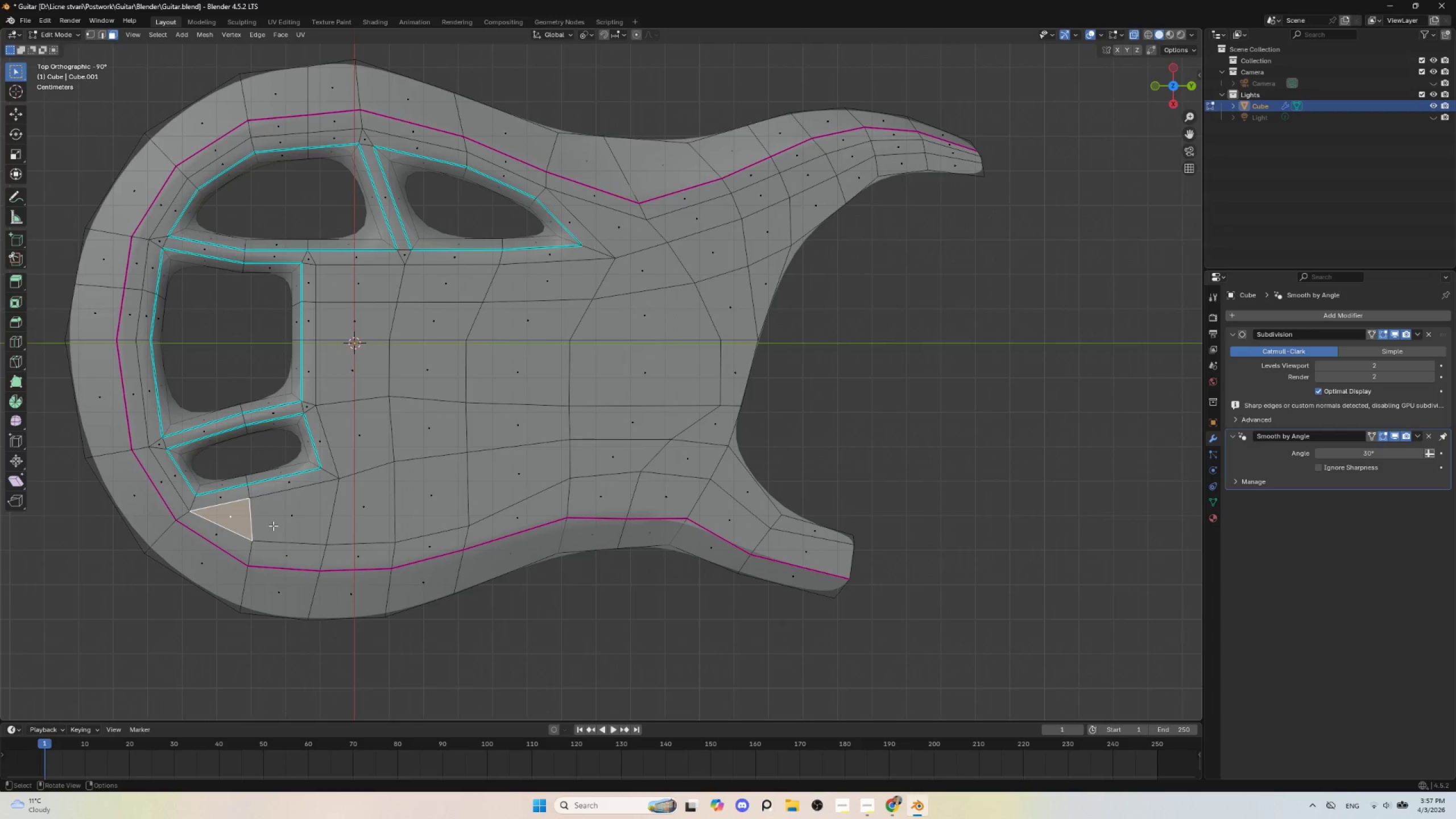 
hold_key(key=ShiftLeft, duration=1.5)
left_click([282, 522])
 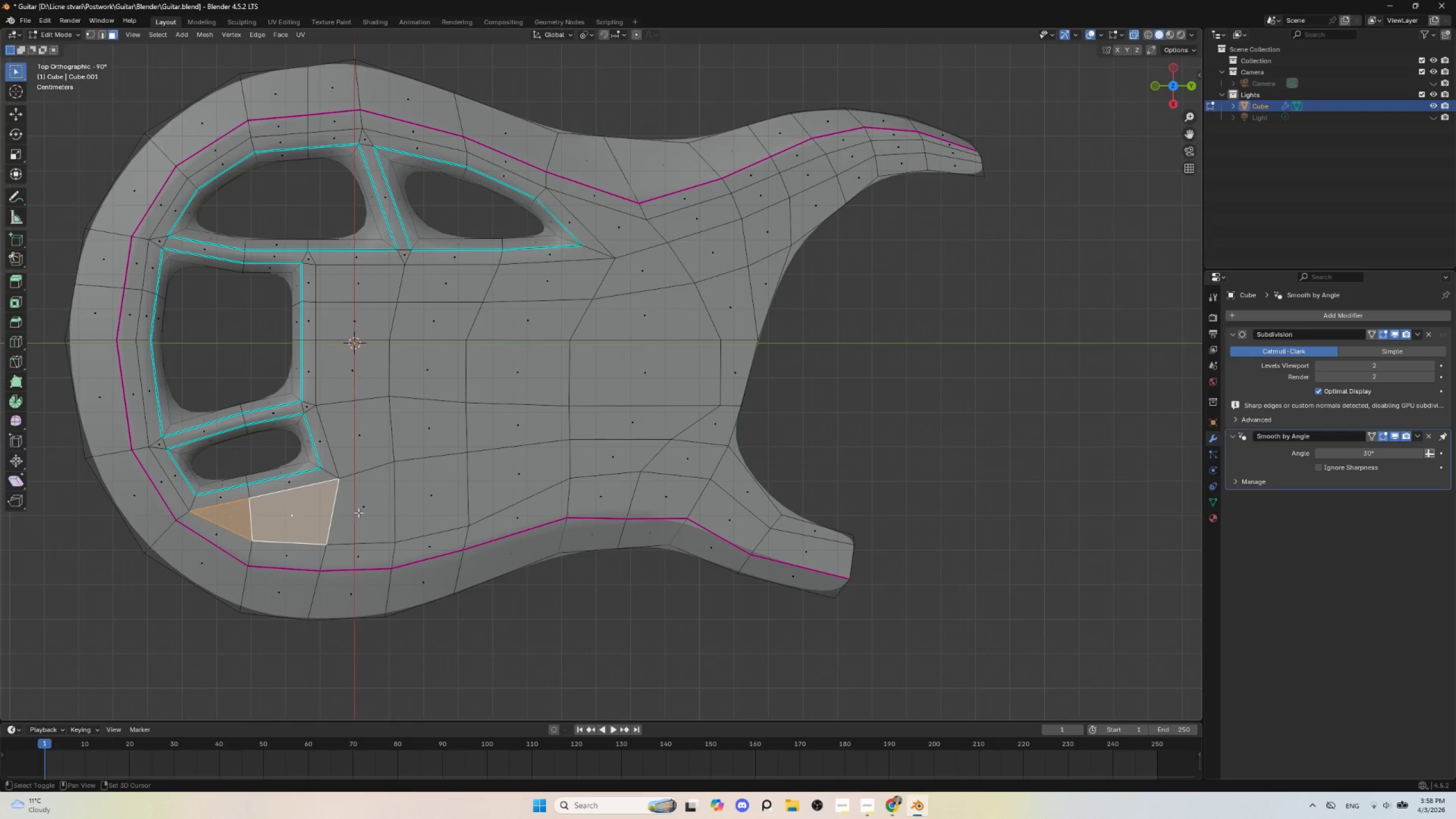 
hold_key(key=ShiftLeft, duration=0.48)
 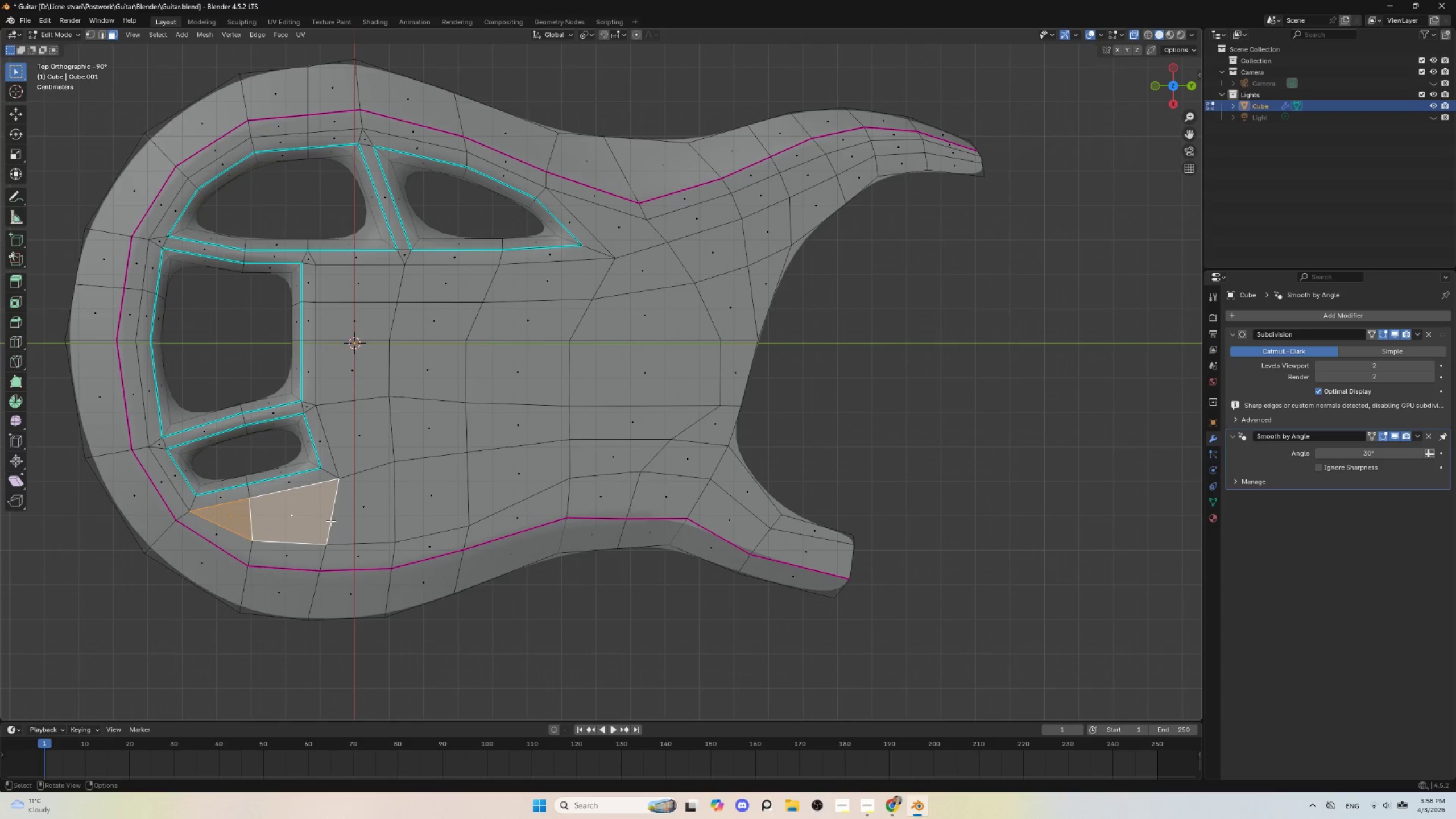 
hold_key(key=ShiftLeft, duration=1.5)
left_click([373, 514])
 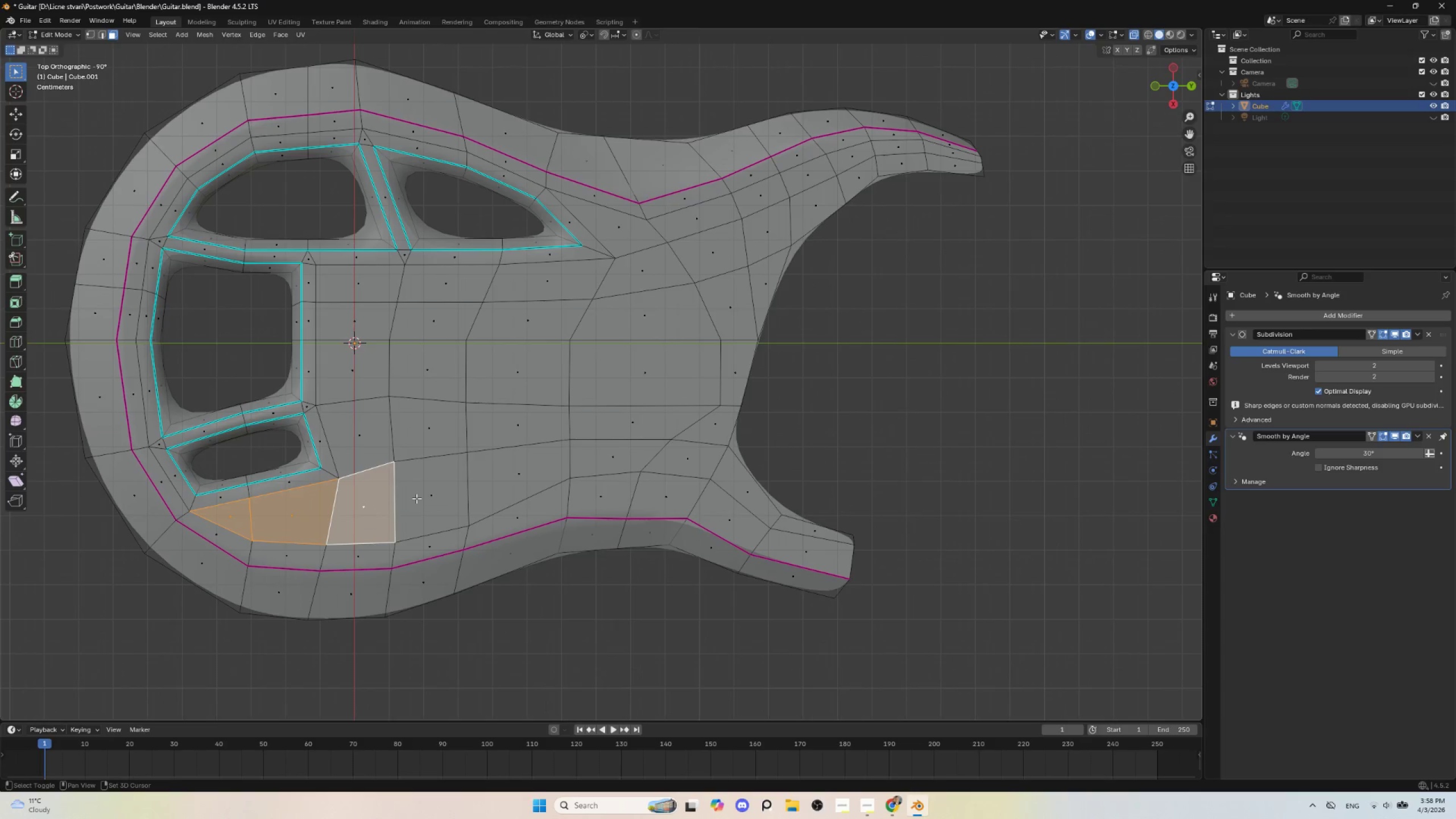 
hold_key(key=ShiftLeft, duration=1.51)
left_click([433, 488])
 